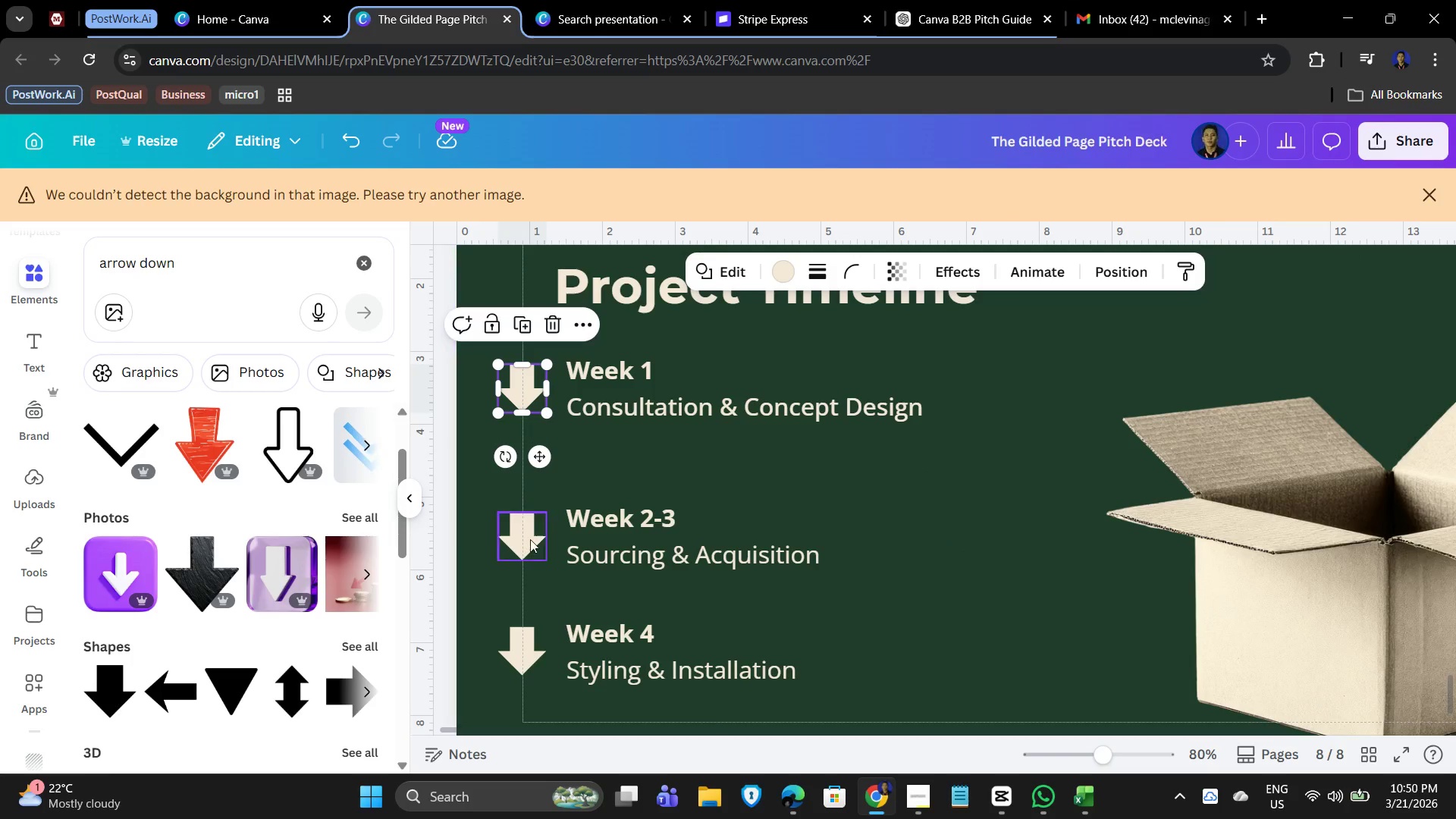 
hold_key(key=ShiftLeft, duration=1.52)
left_click([698, 402])
 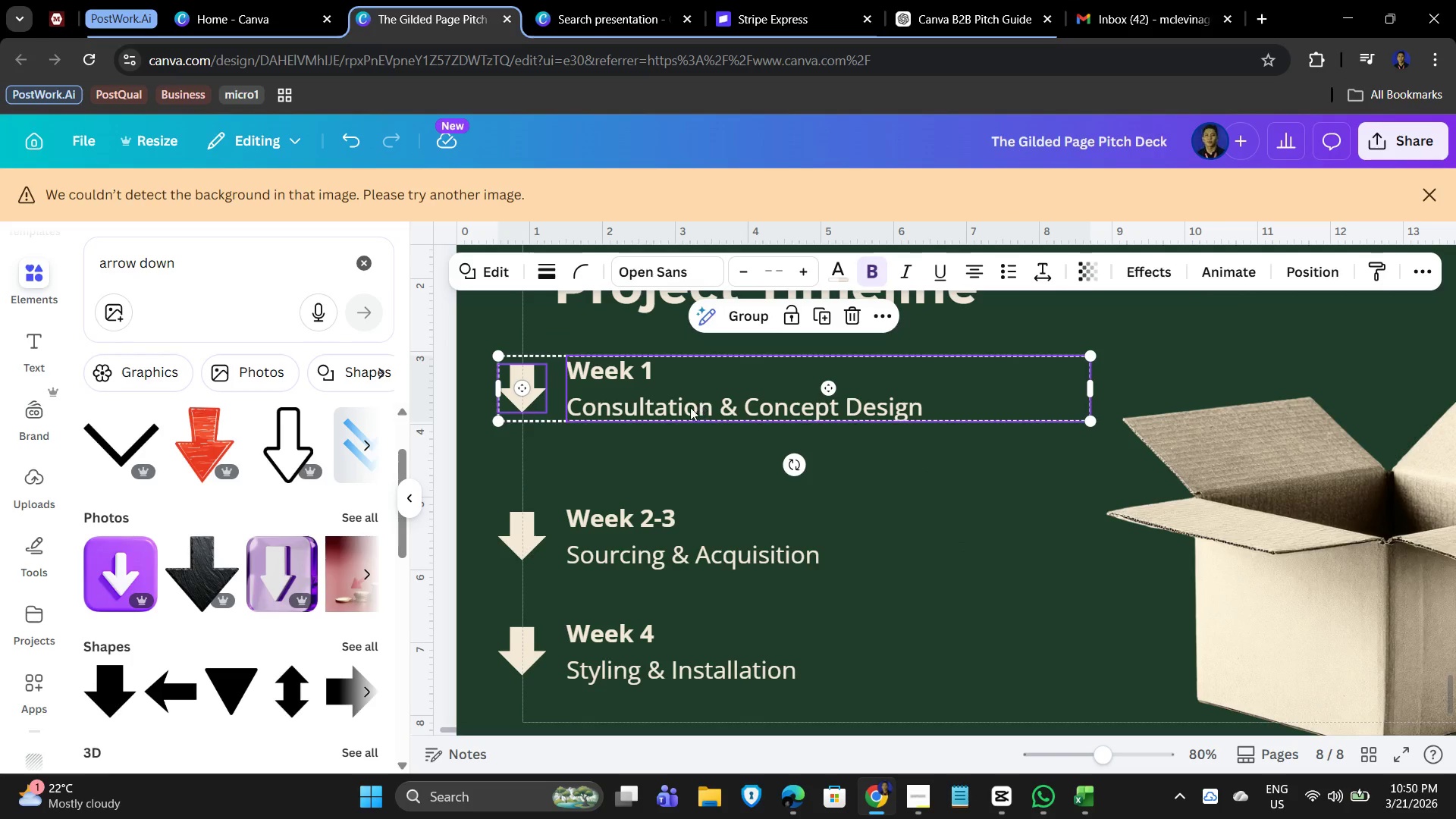 
hold_key(key=ShiftLeft, duration=1.51)
left_click([530, 548])
 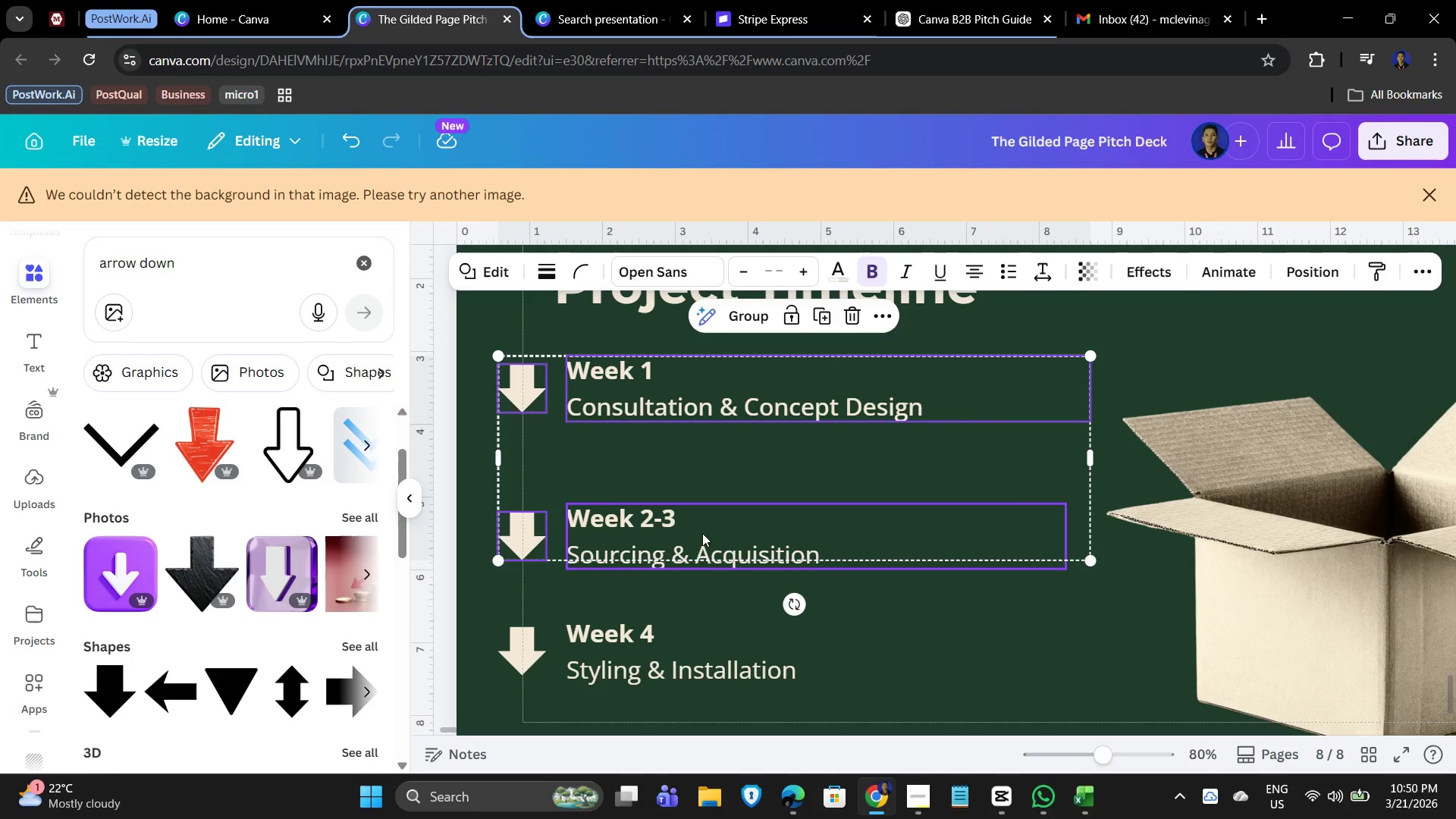 
left_click([705, 533])
 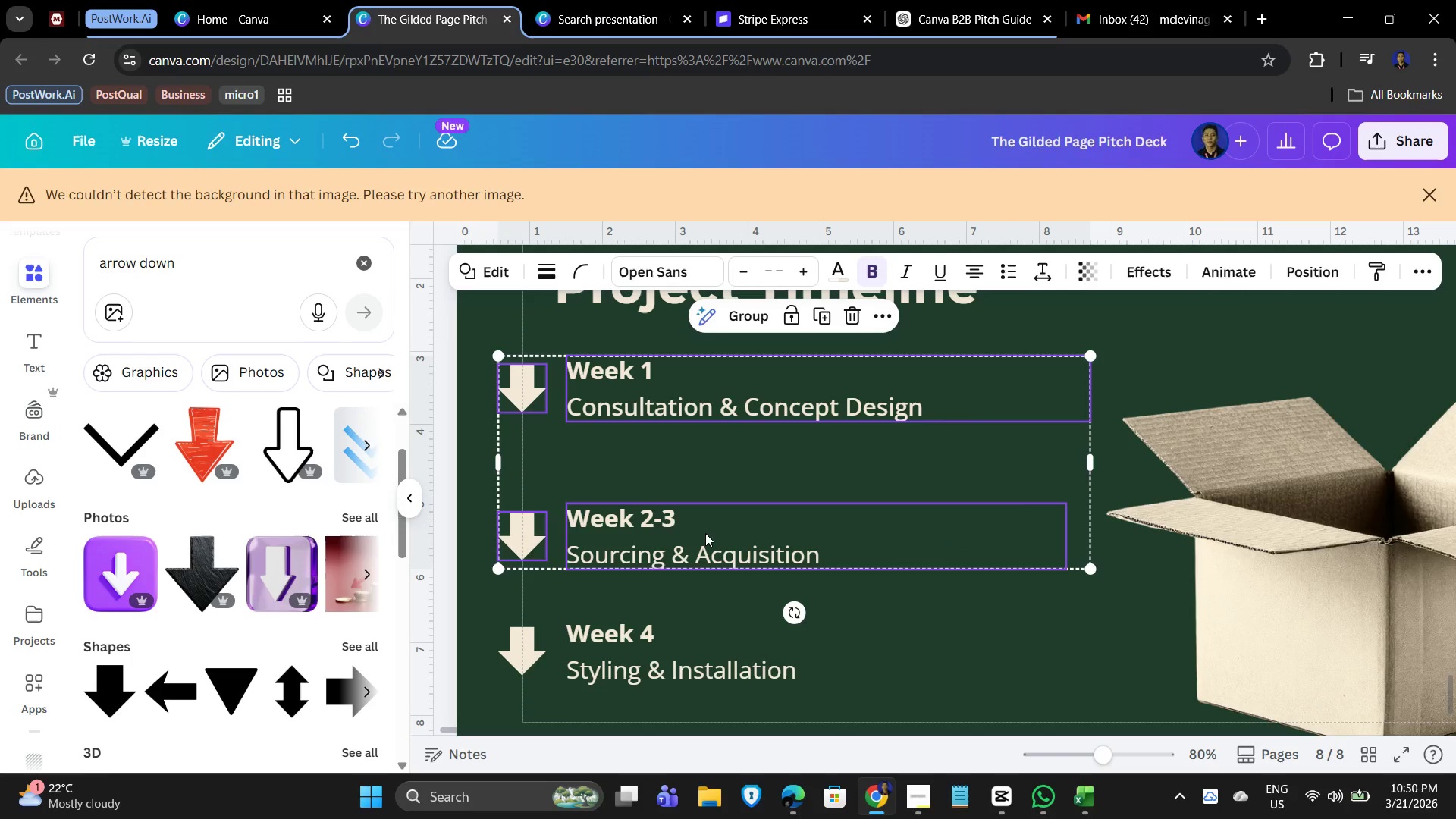 
hold_key(key=ShiftLeft, duration=1.5)
left_click([524, 665])
 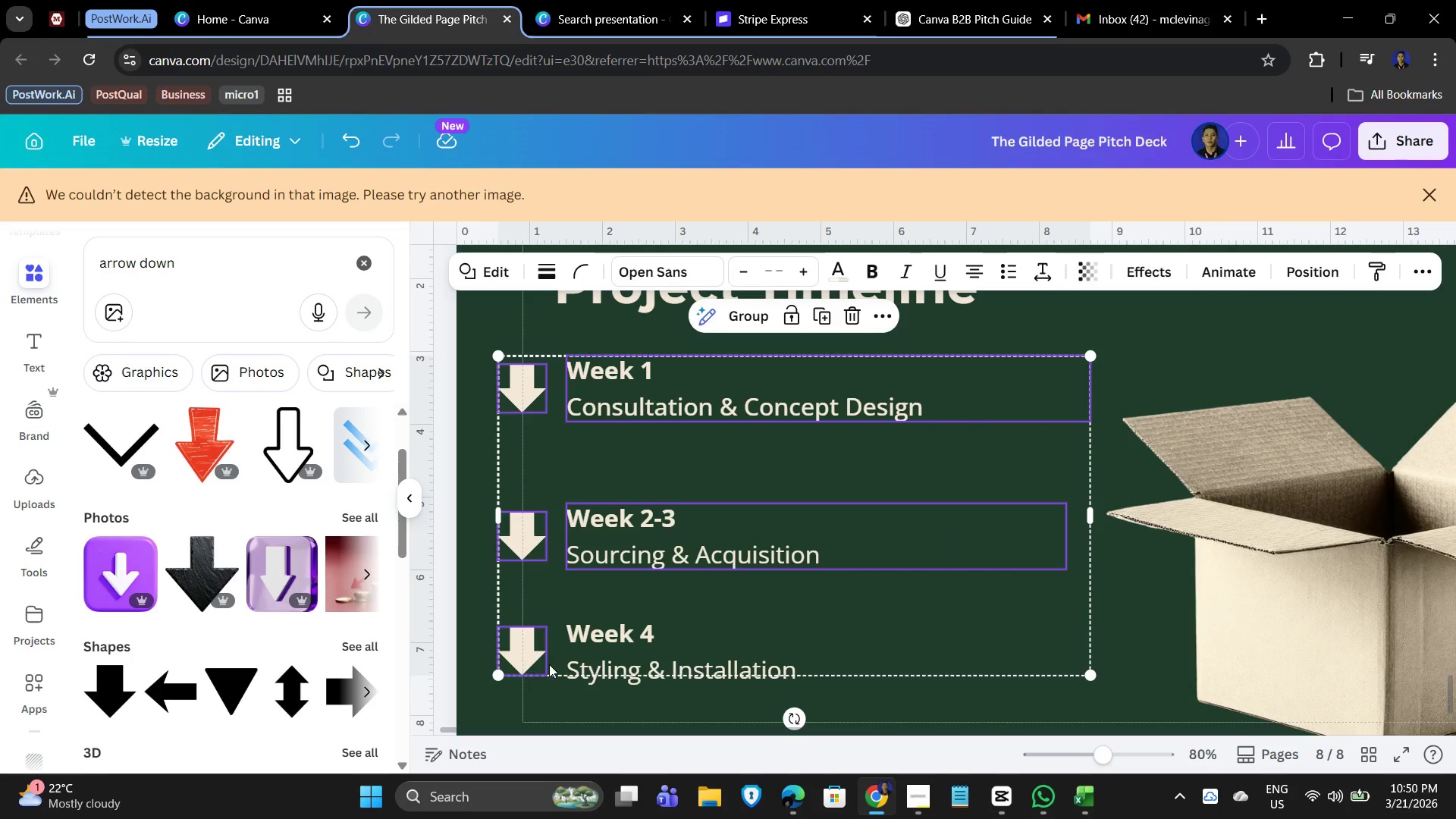 
hold_key(key=ShiftLeft, duration=1.52)
 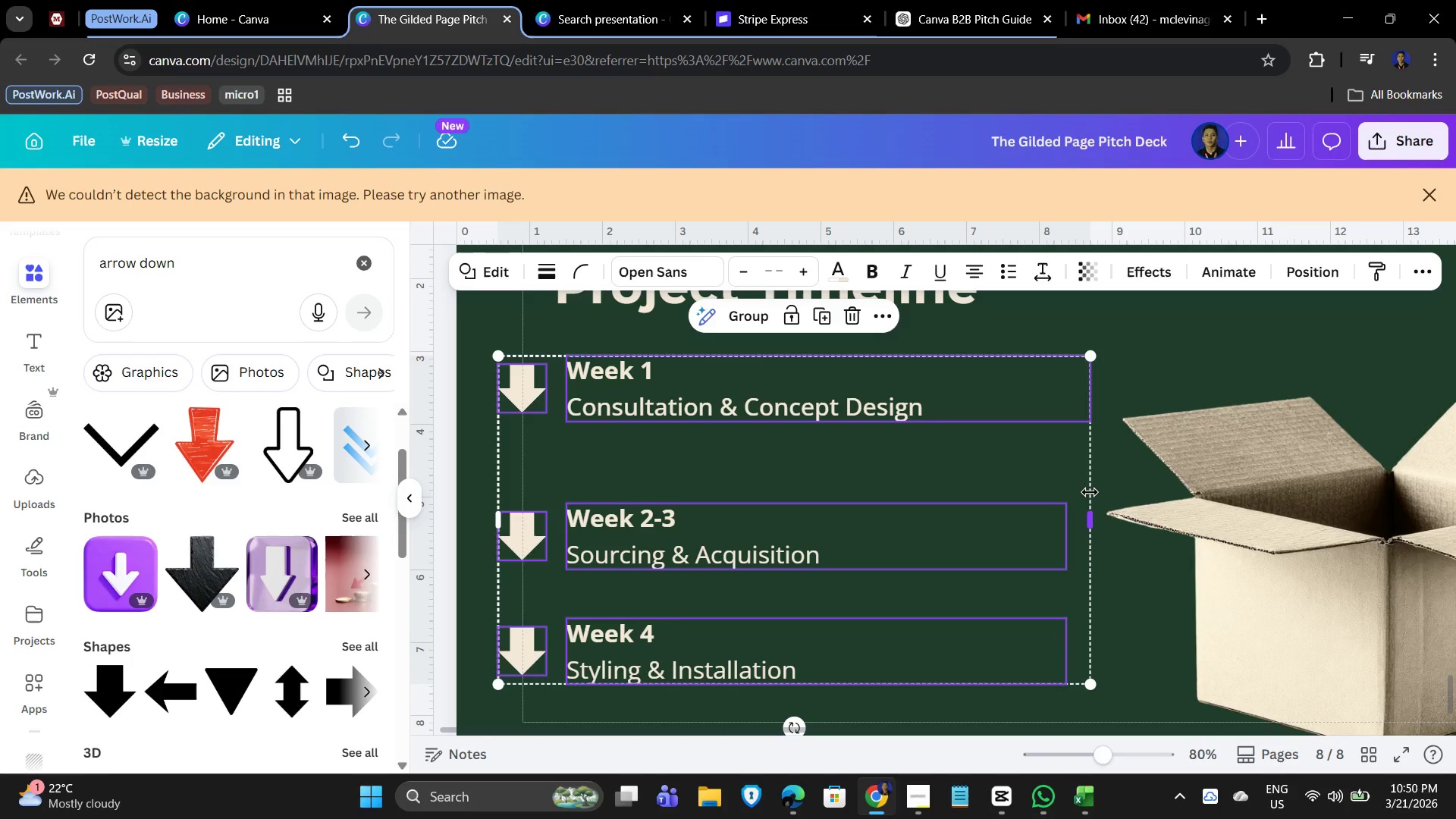 
hold_key(key=ShiftLeft, duration=1.25)
 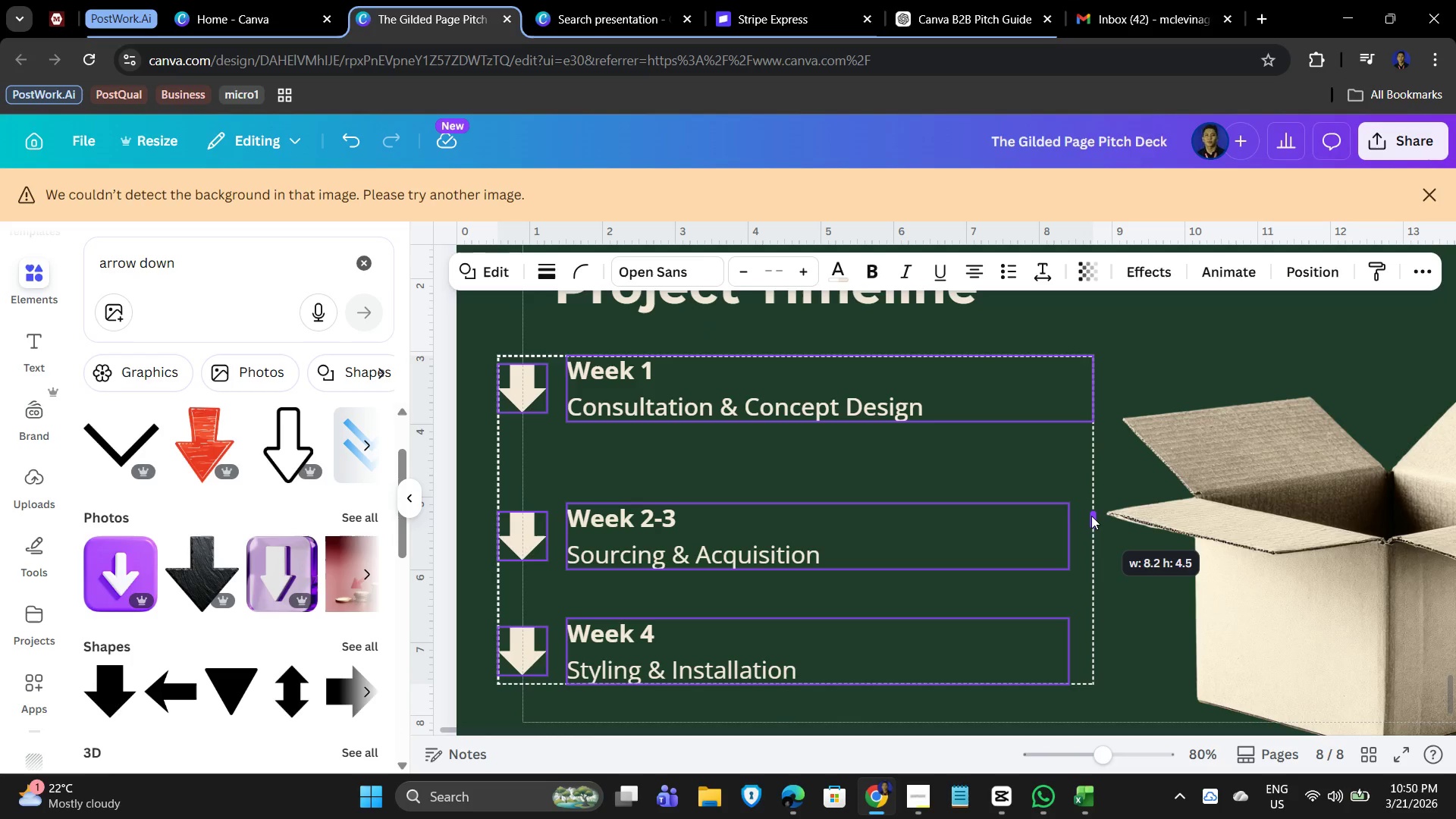 
wait(5.66)
 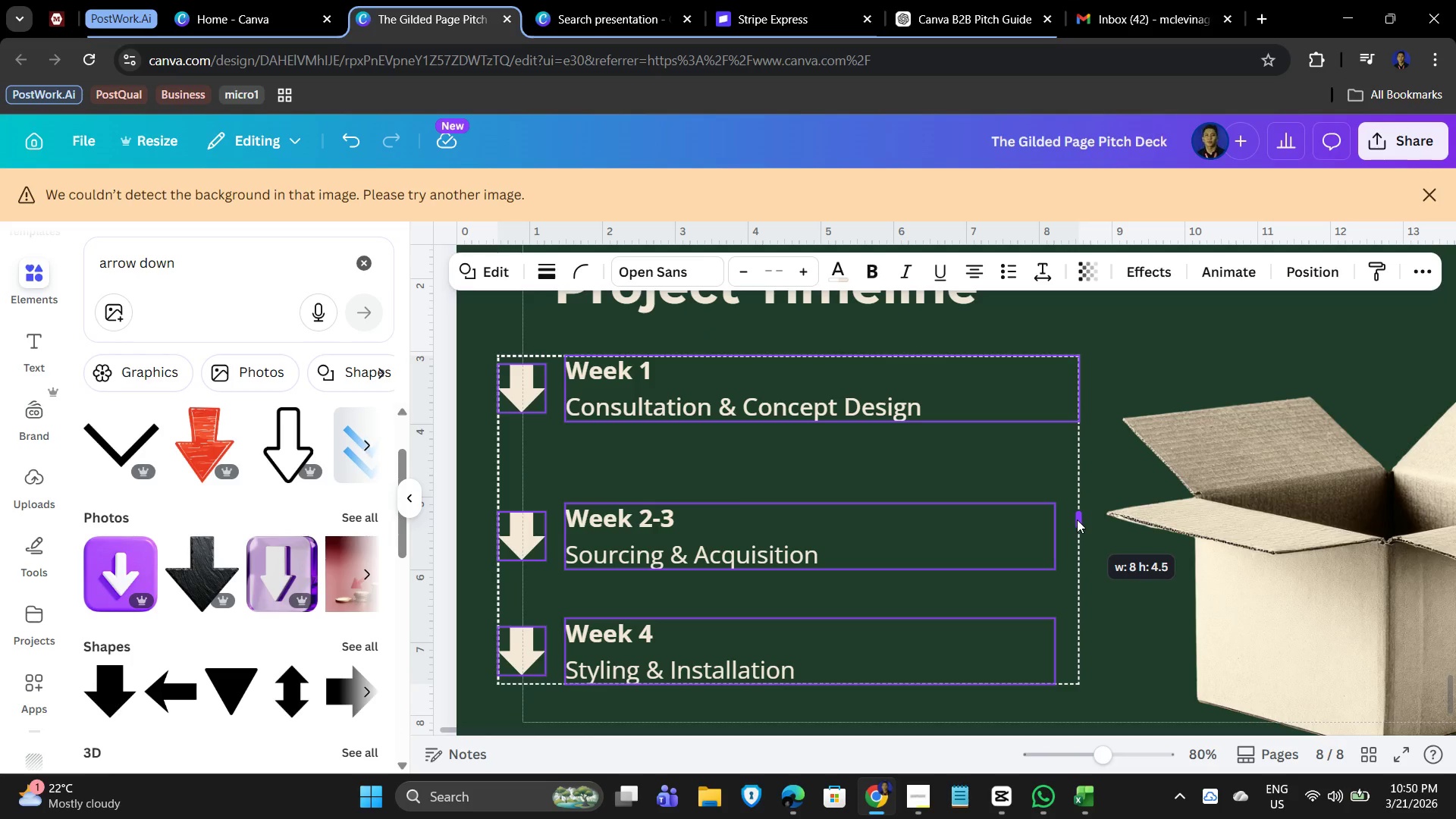 
left_click([1320, 275])
 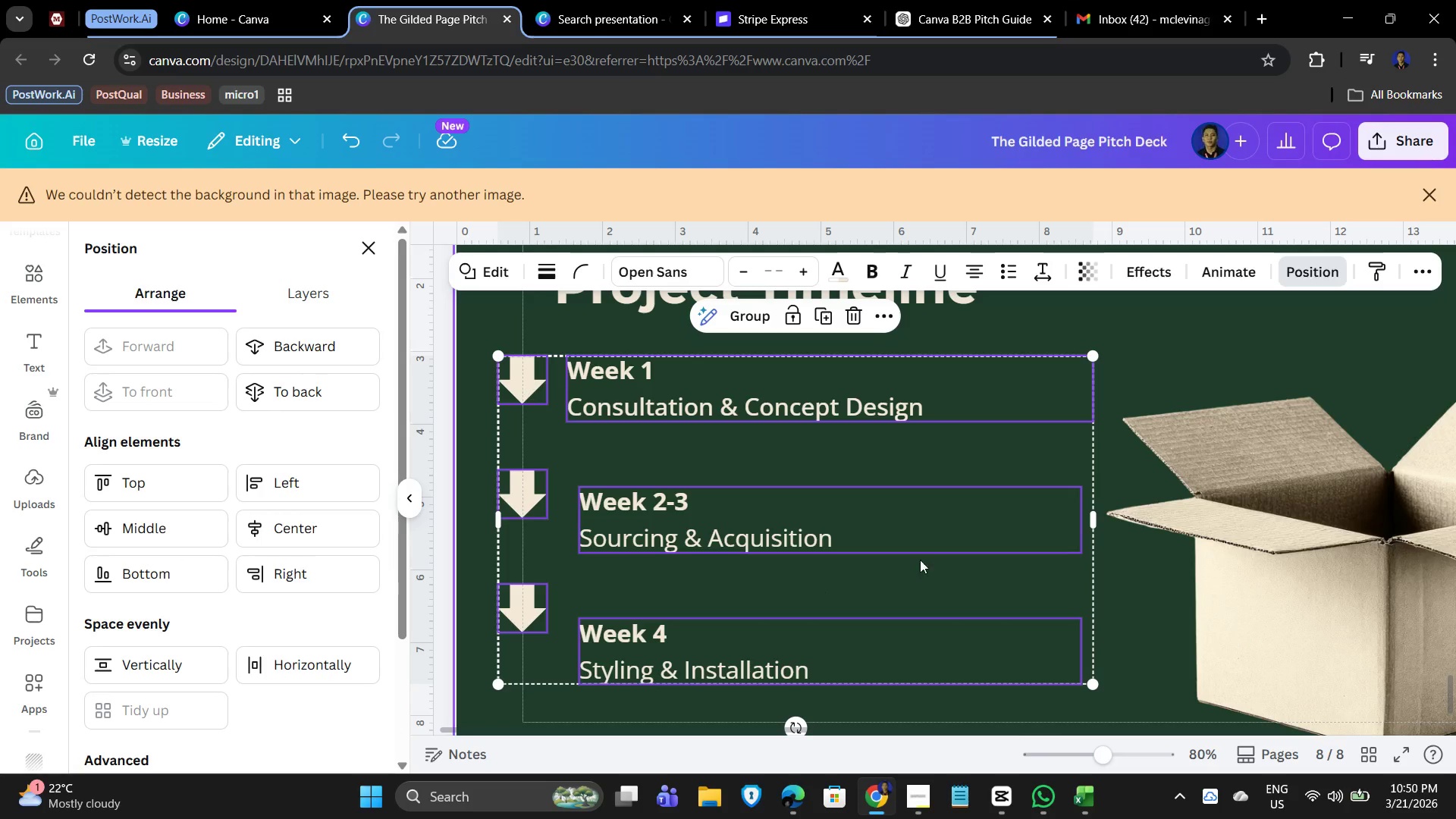 
left_click([745, 592])
 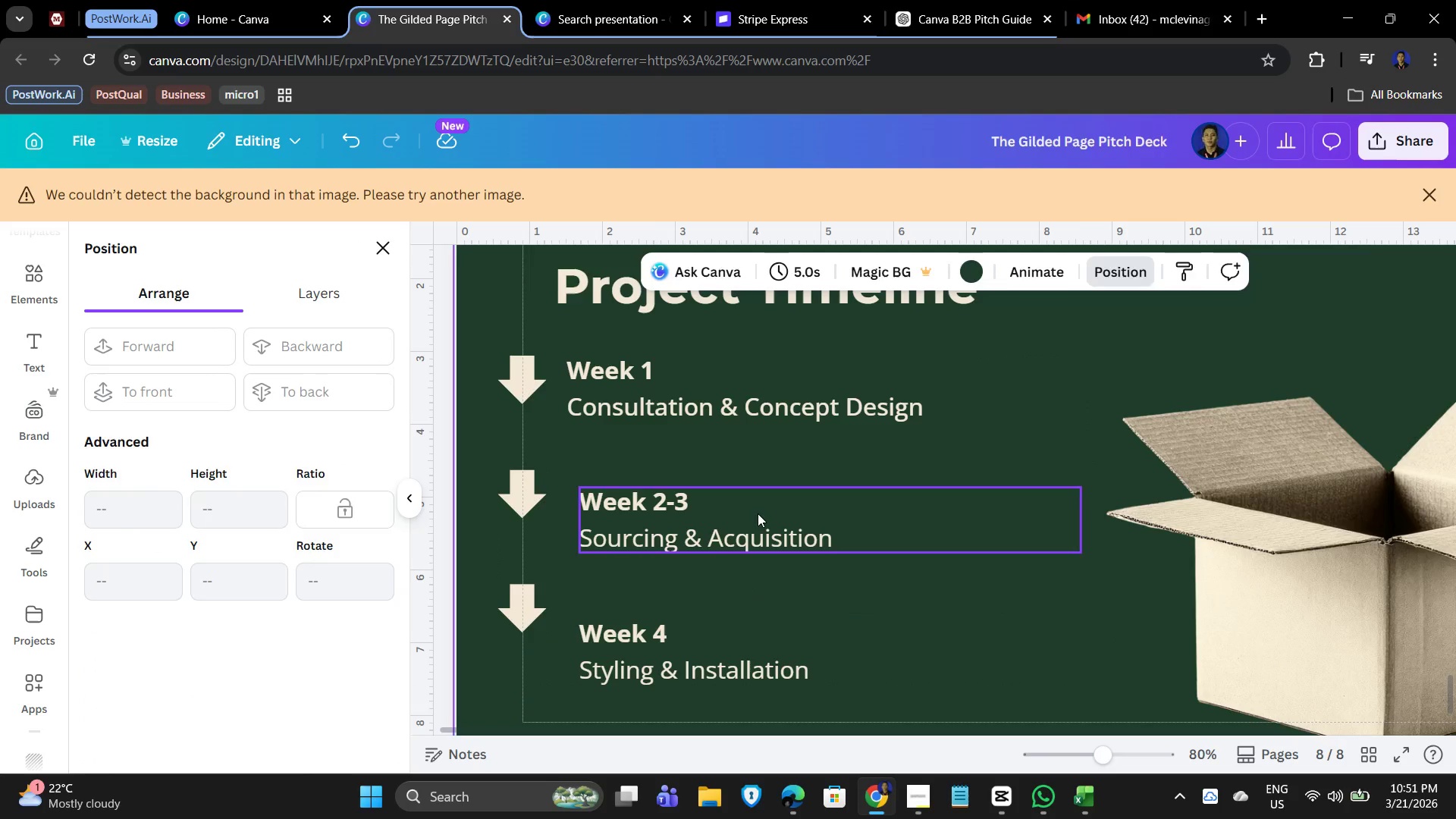 
left_click([757, 512])
 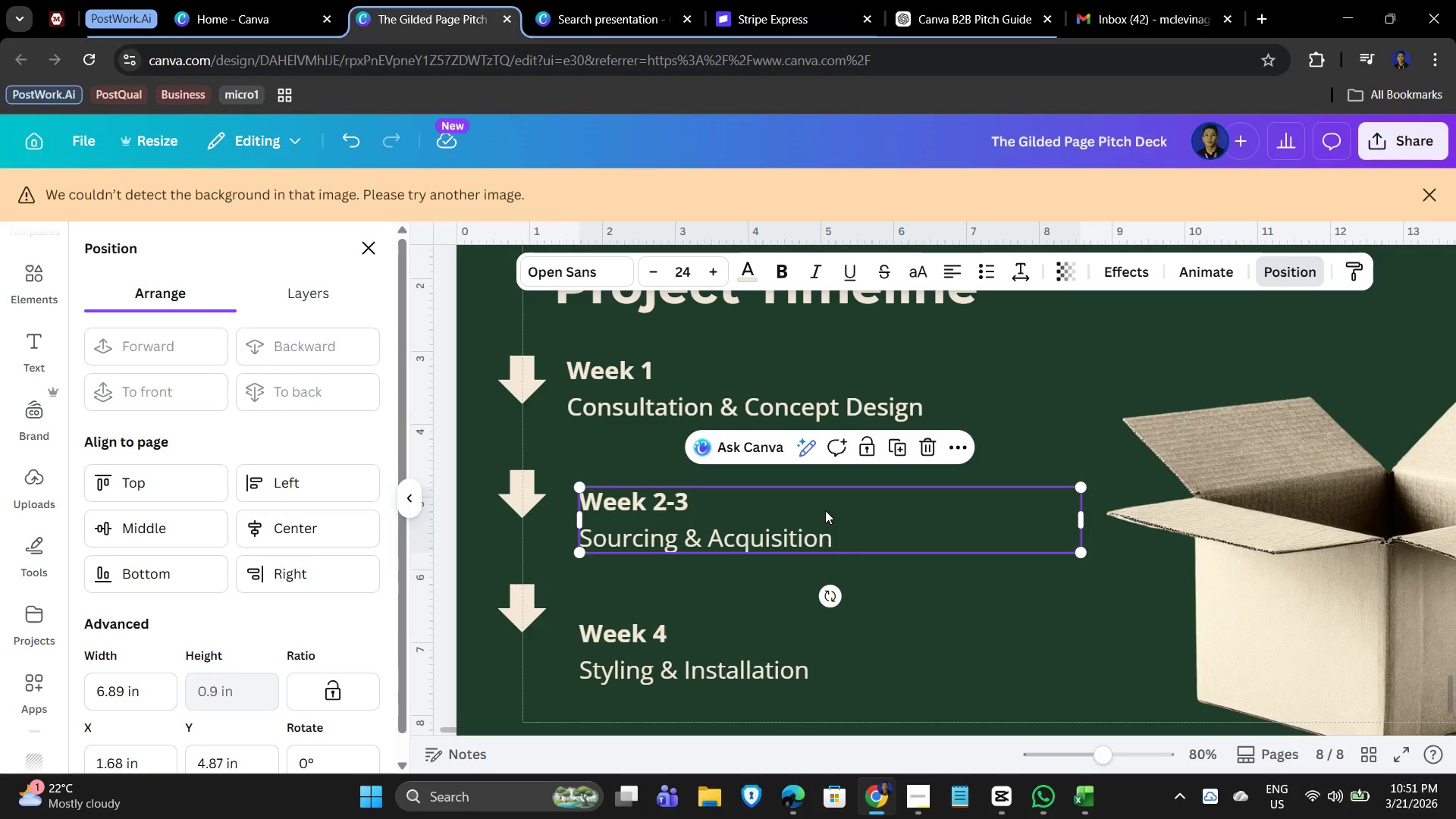 
left_click_drag(start_coordinate=[826, 510], to_coordinate=[829, 482])
 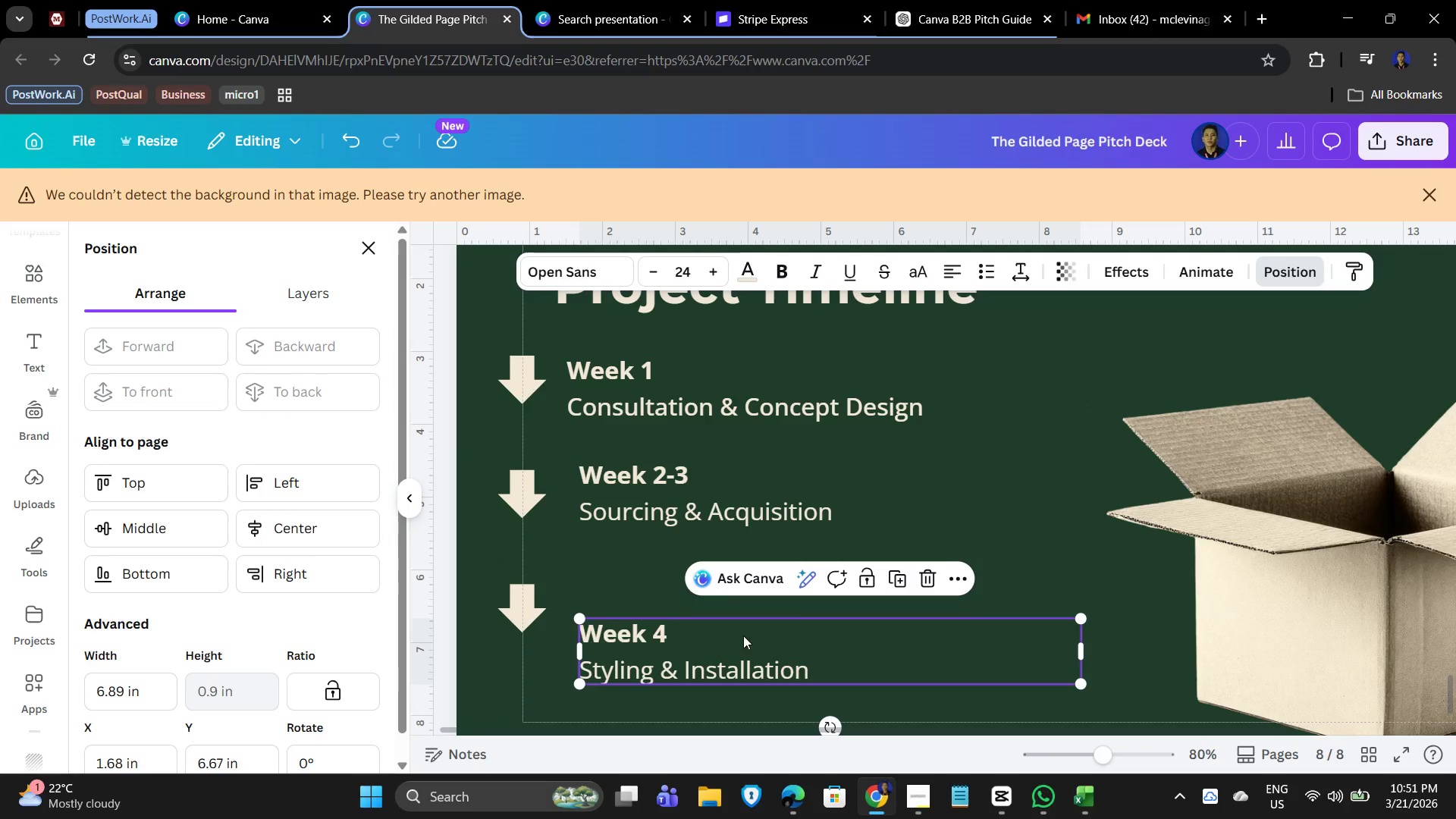 
left_click_drag(start_coordinate=[755, 632], to_coordinate=[749, 599])
 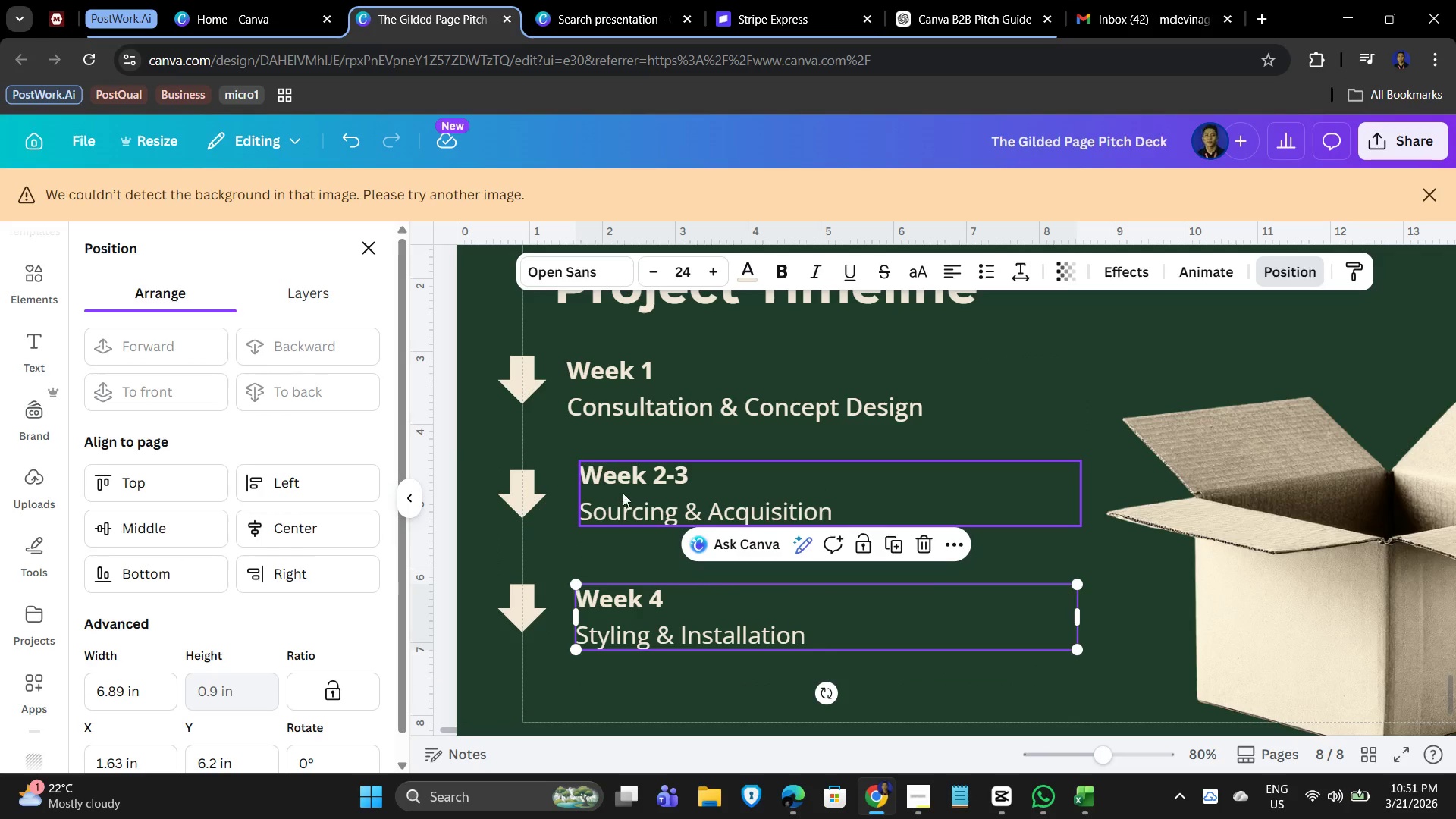 
left_click([637, 485])
 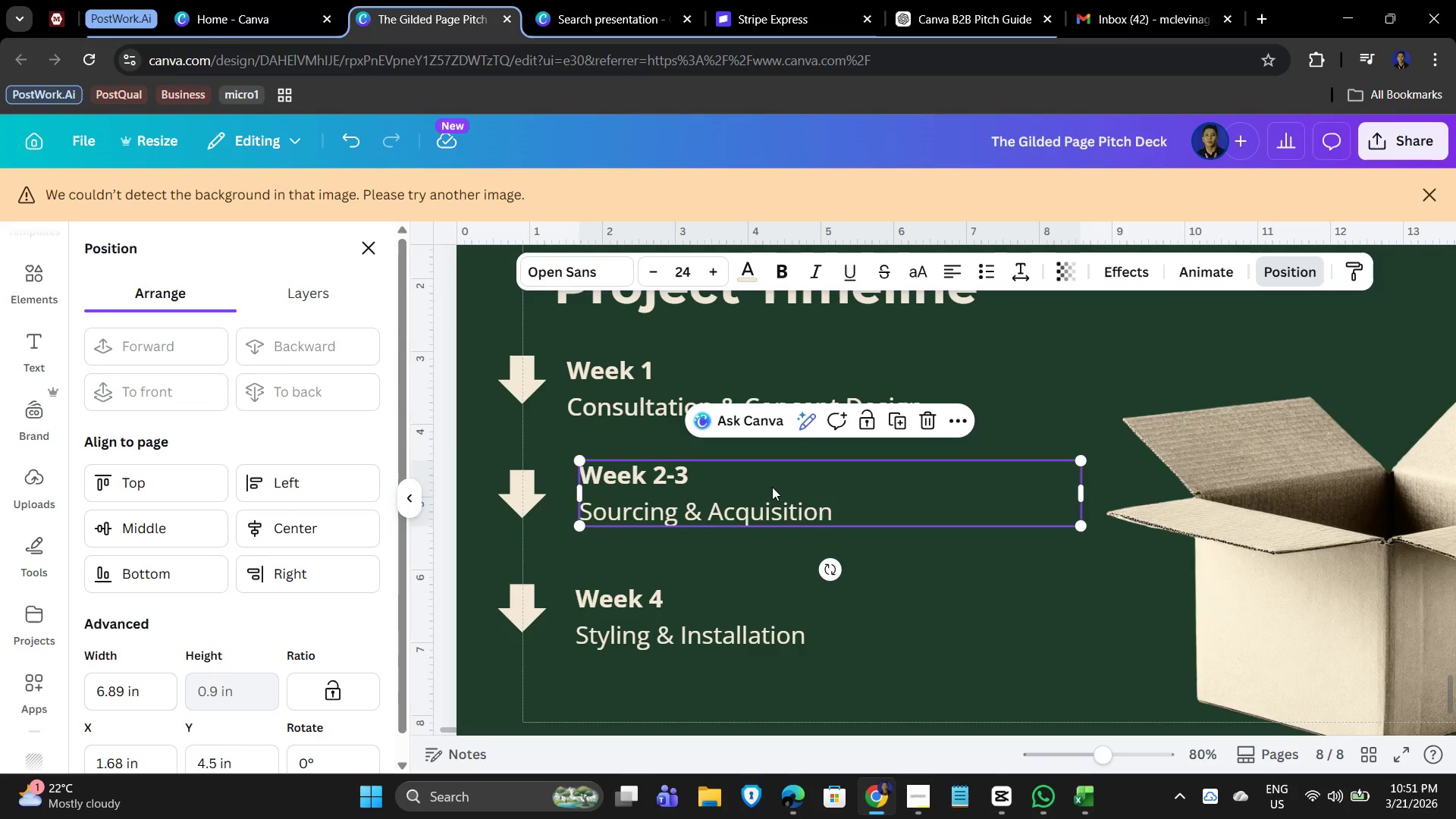 
left_click_drag(start_coordinate=[782, 473], to_coordinate=[780, 477])
 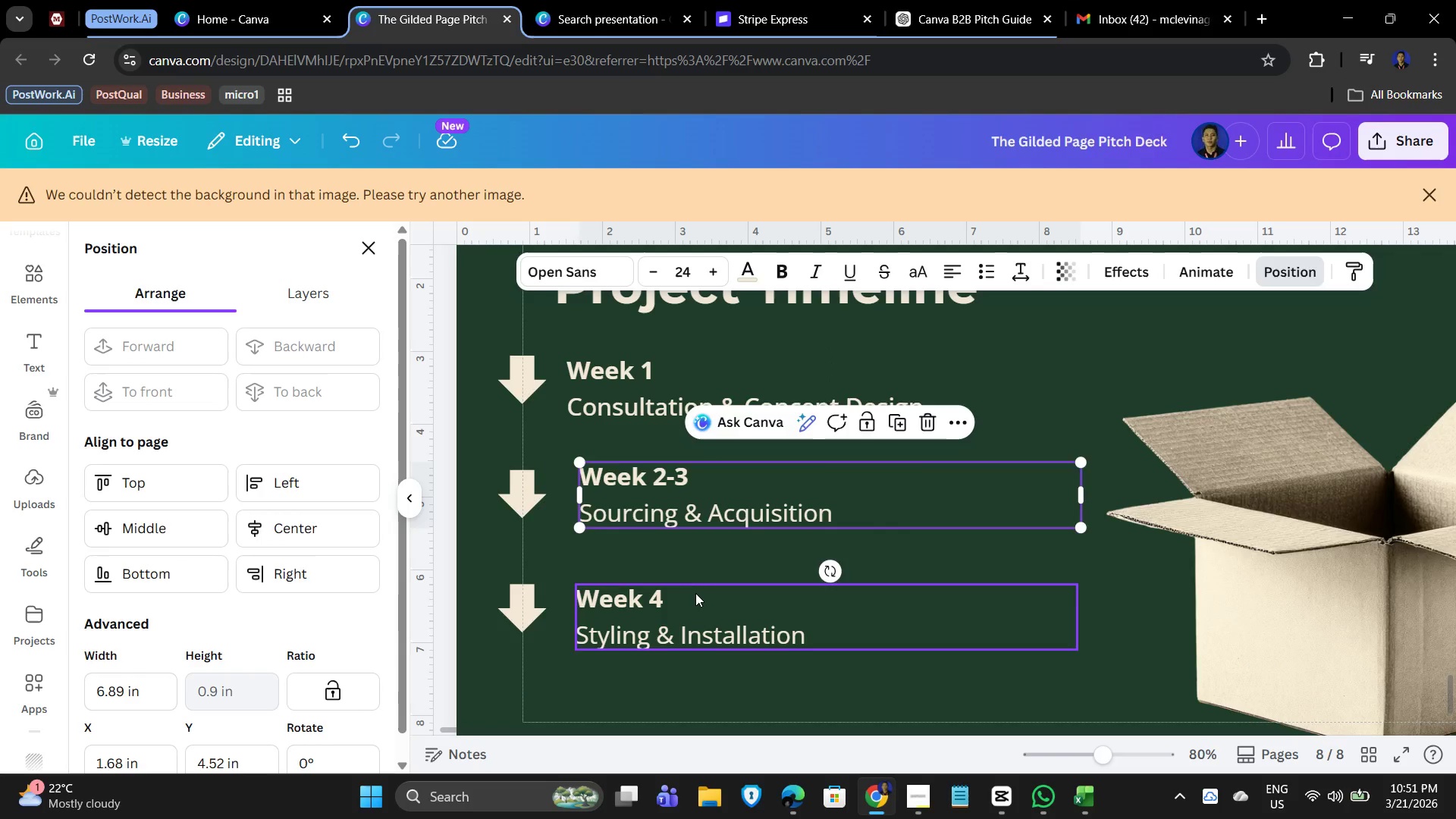 
left_click([695, 594])
 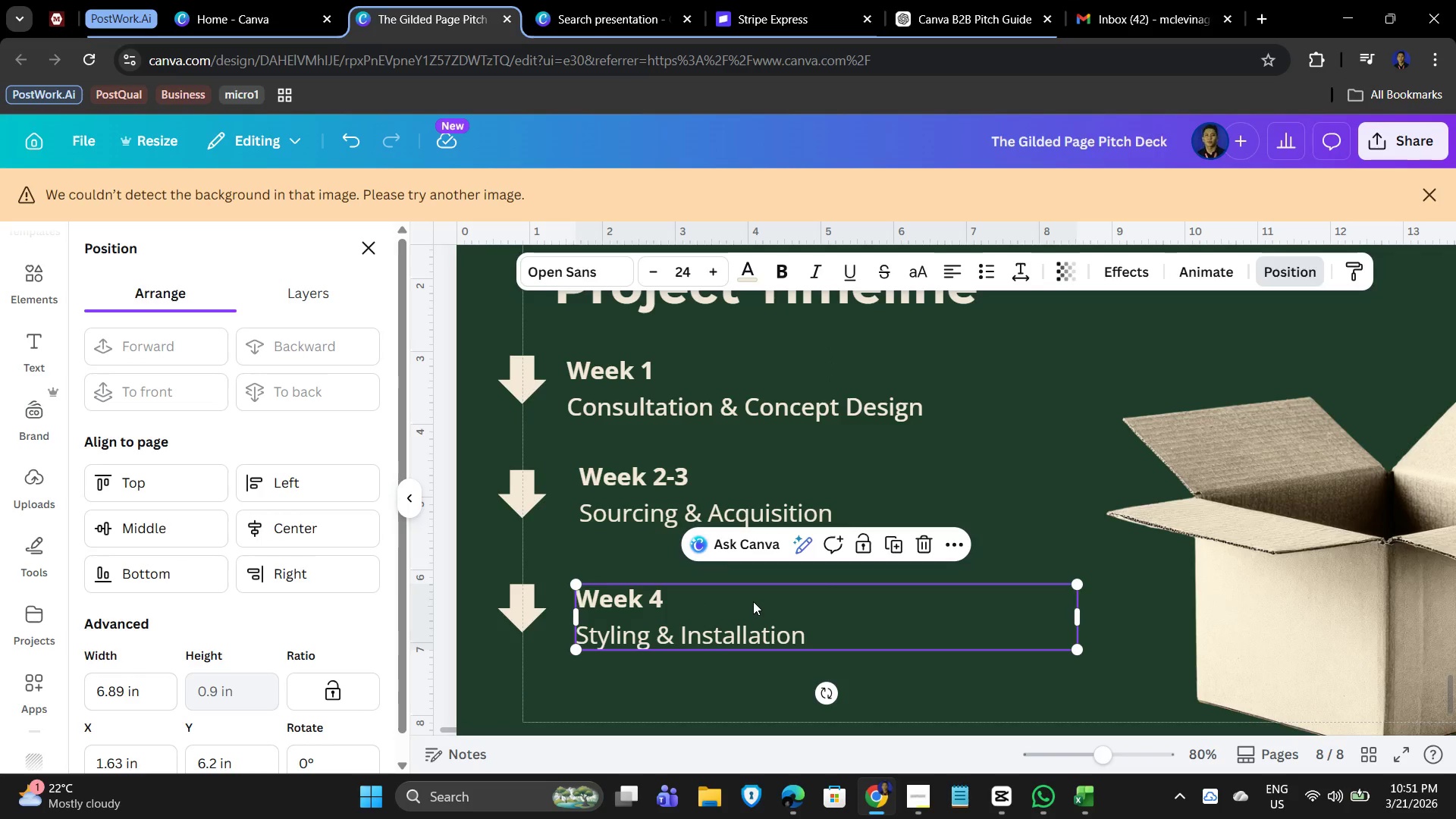 
left_click_drag(start_coordinate=[753, 601], to_coordinate=[752, 592])
 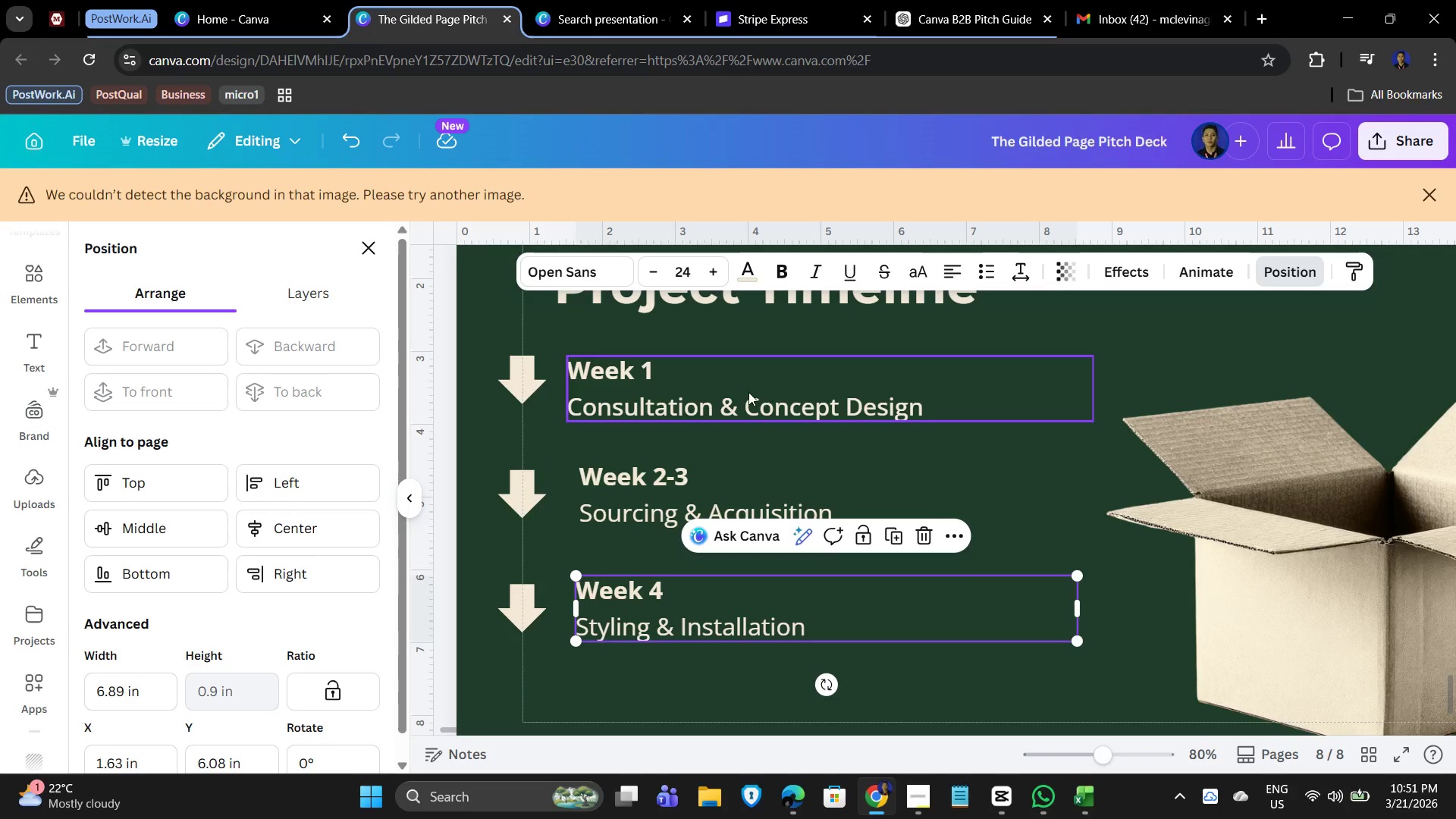 
left_click([748, 392])
 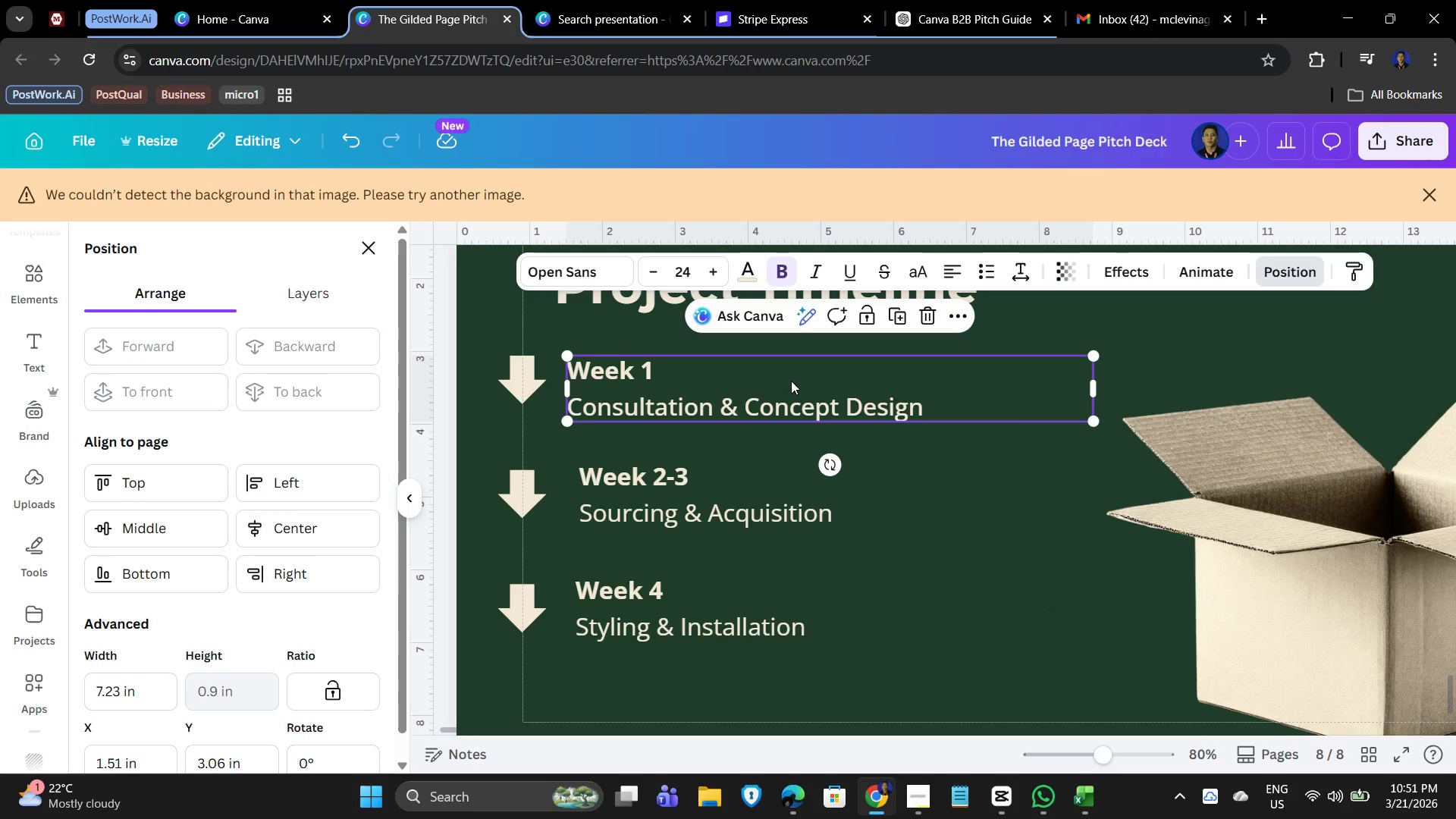 
left_click_drag(start_coordinate=[791, 381], to_coordinate=[792, 374])
 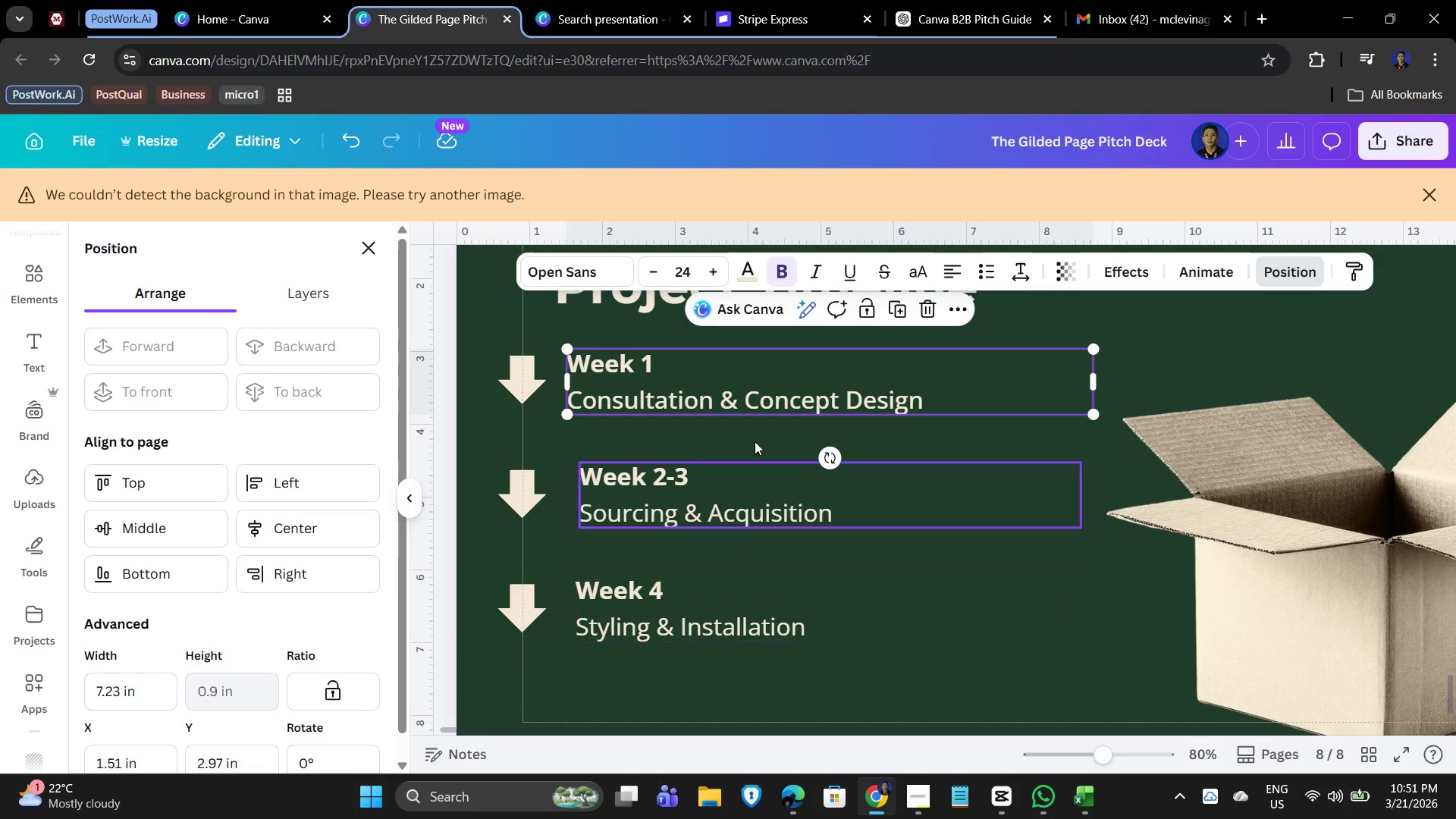 
left_click_drag(start_coordinate=[750, 372], to_coordinate=[759, 371])
 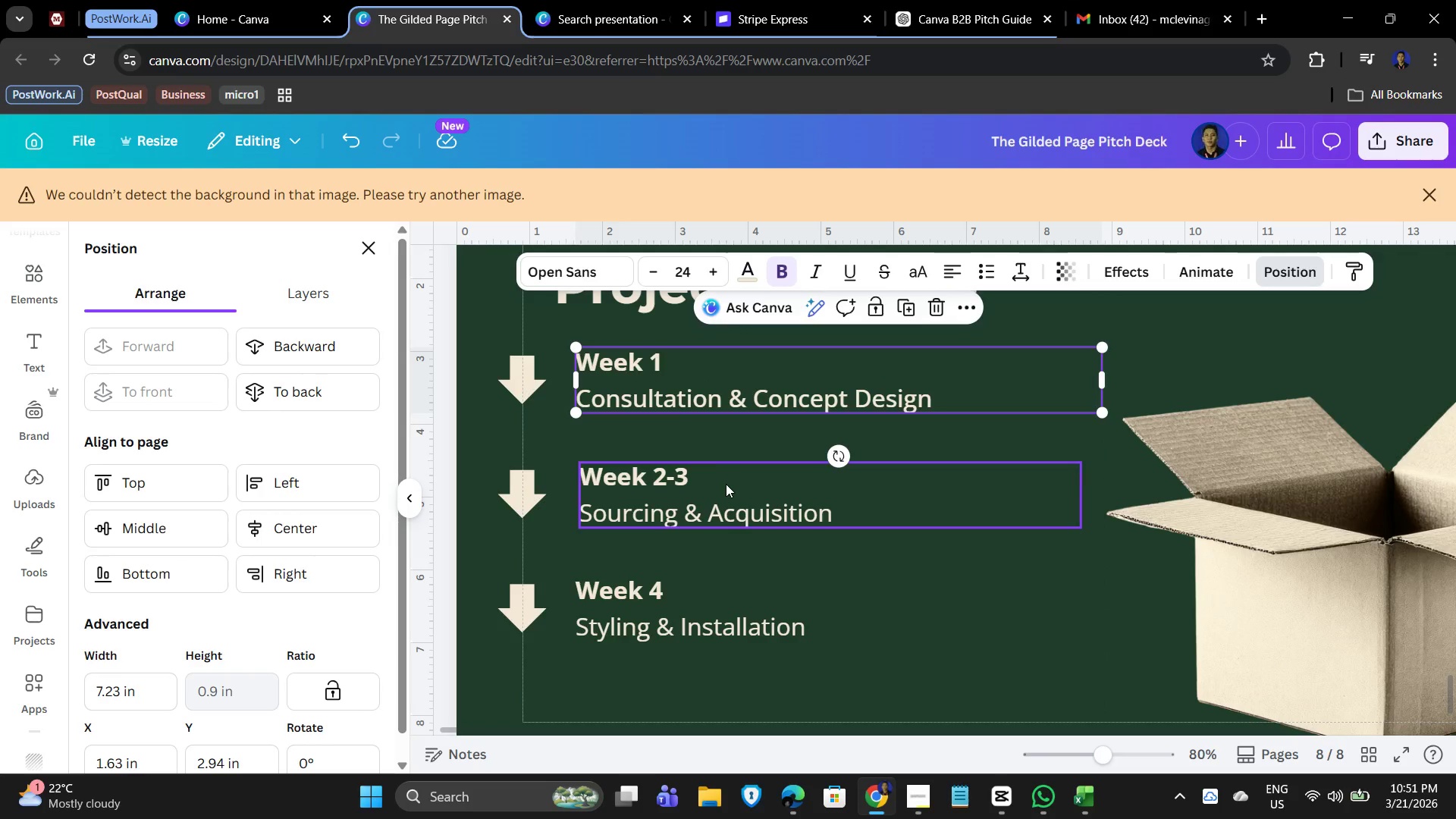 
left_click([726, 484])
 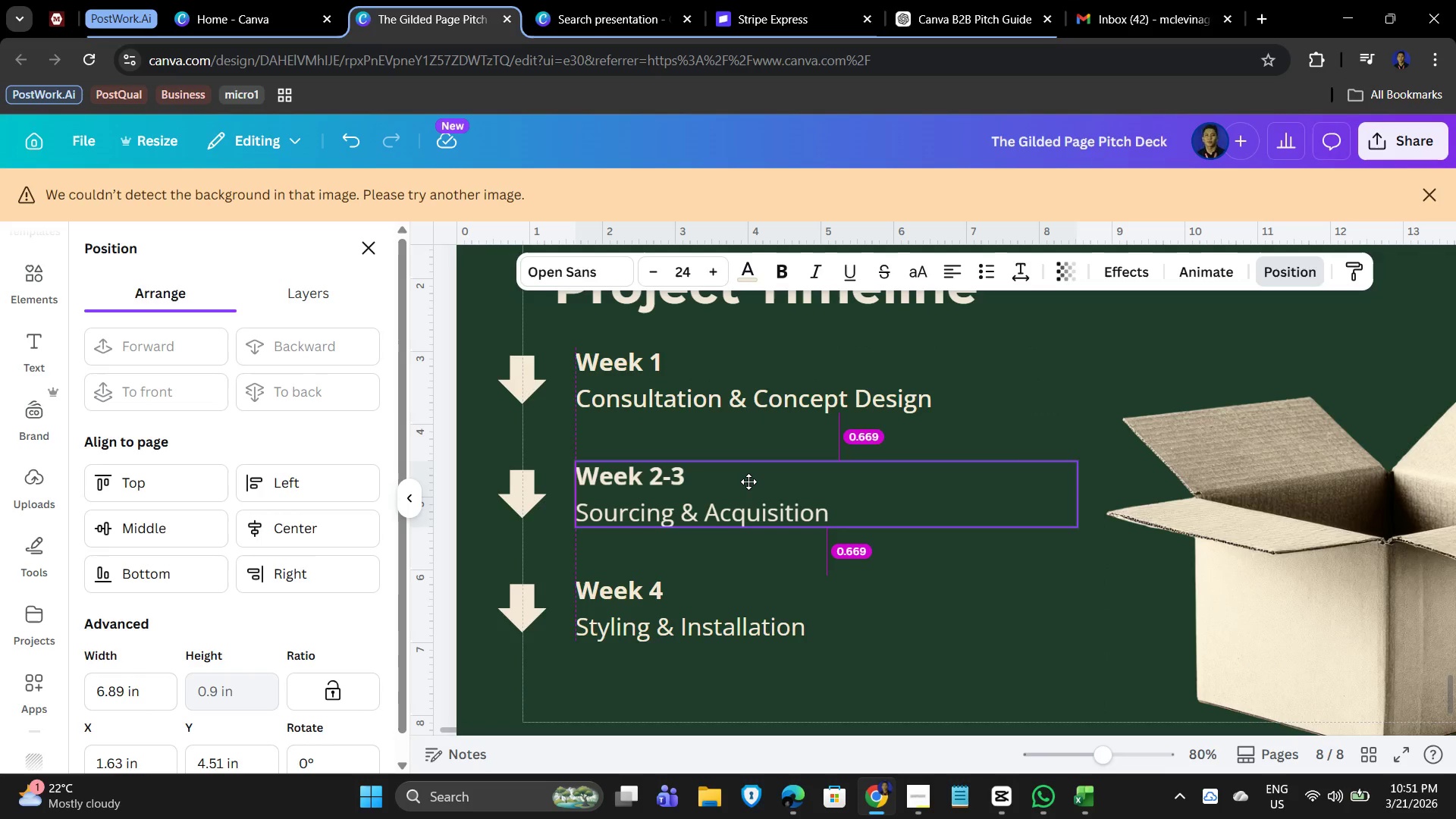 
left_click([722, 579])
 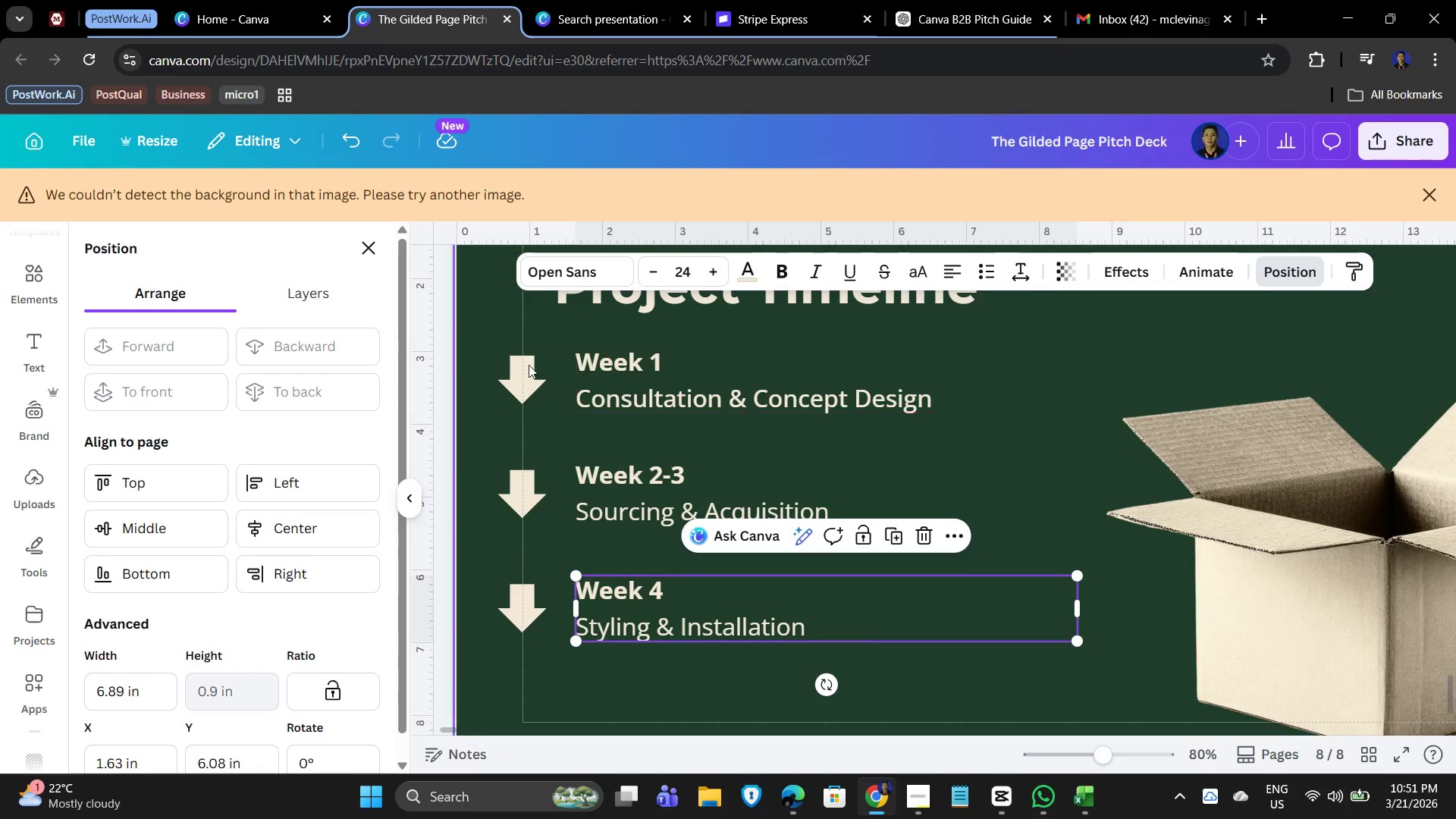 
left_click([519, 362])
 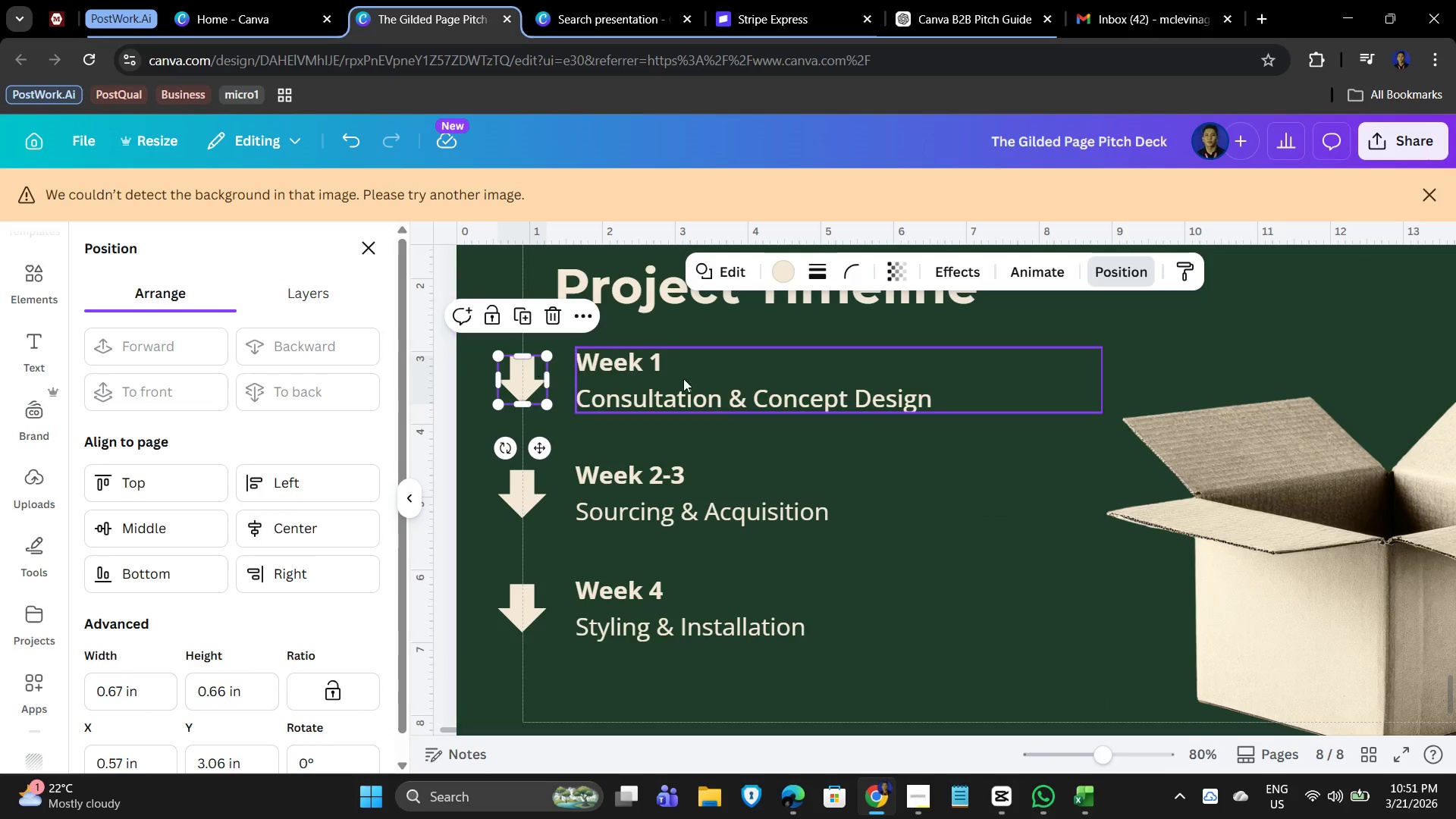 
hold_key(key=ShiftLeft, duration=1.51)
left_click([697, 378])
 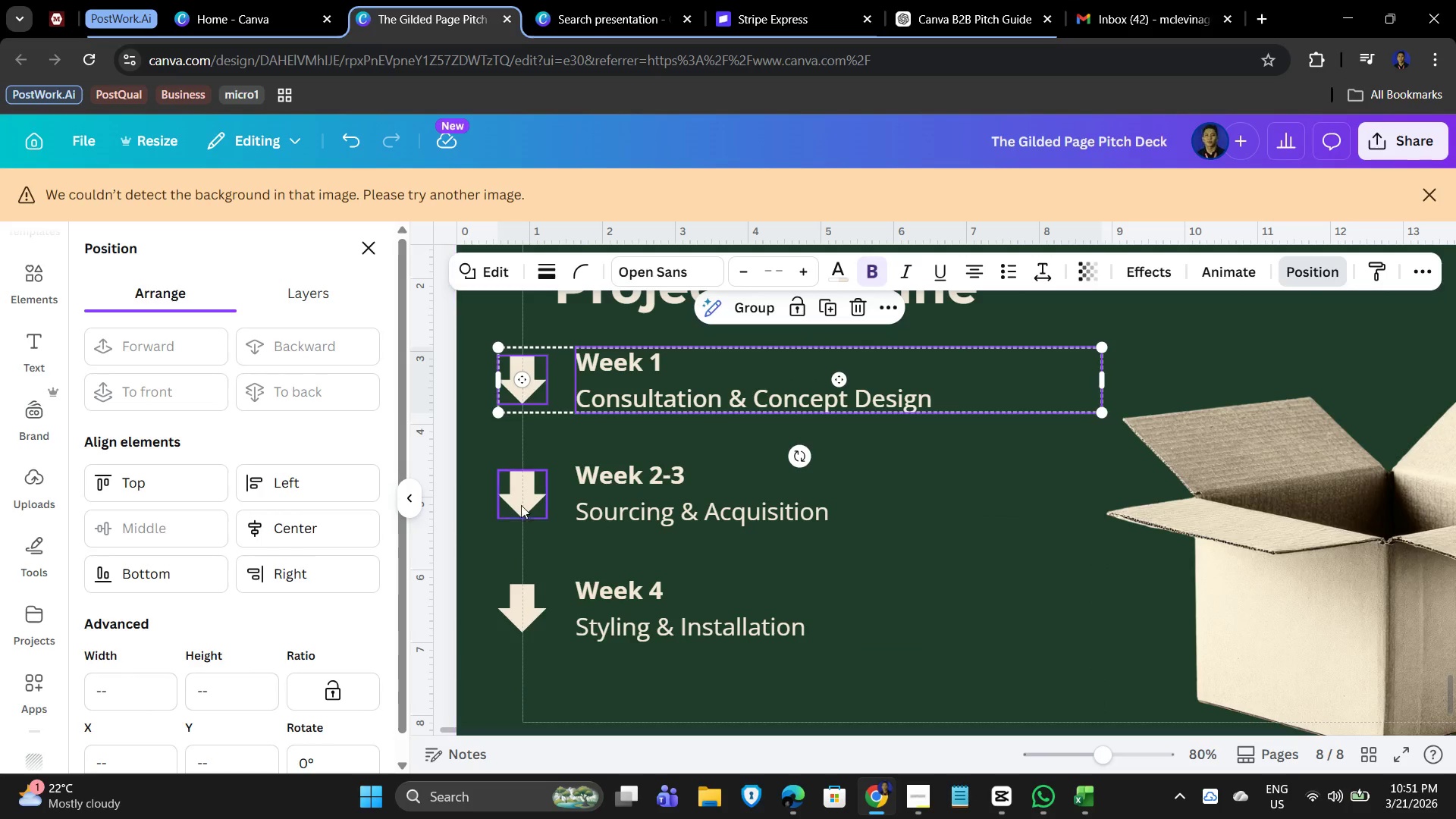 
left_click([531, 500])
 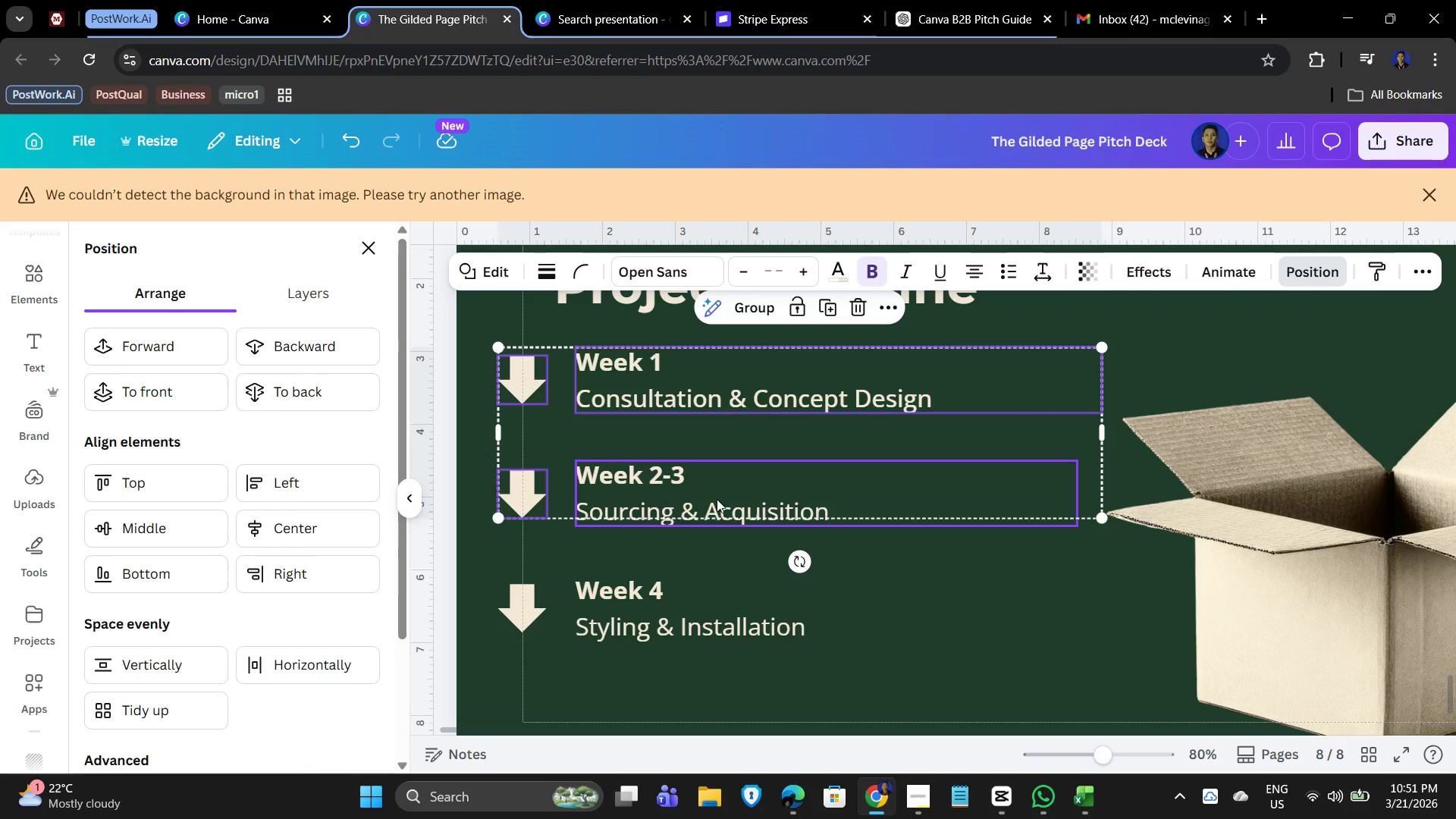 
hold_key(key=ShiftLeft, duration=1.53)
double_click([717, 499])
 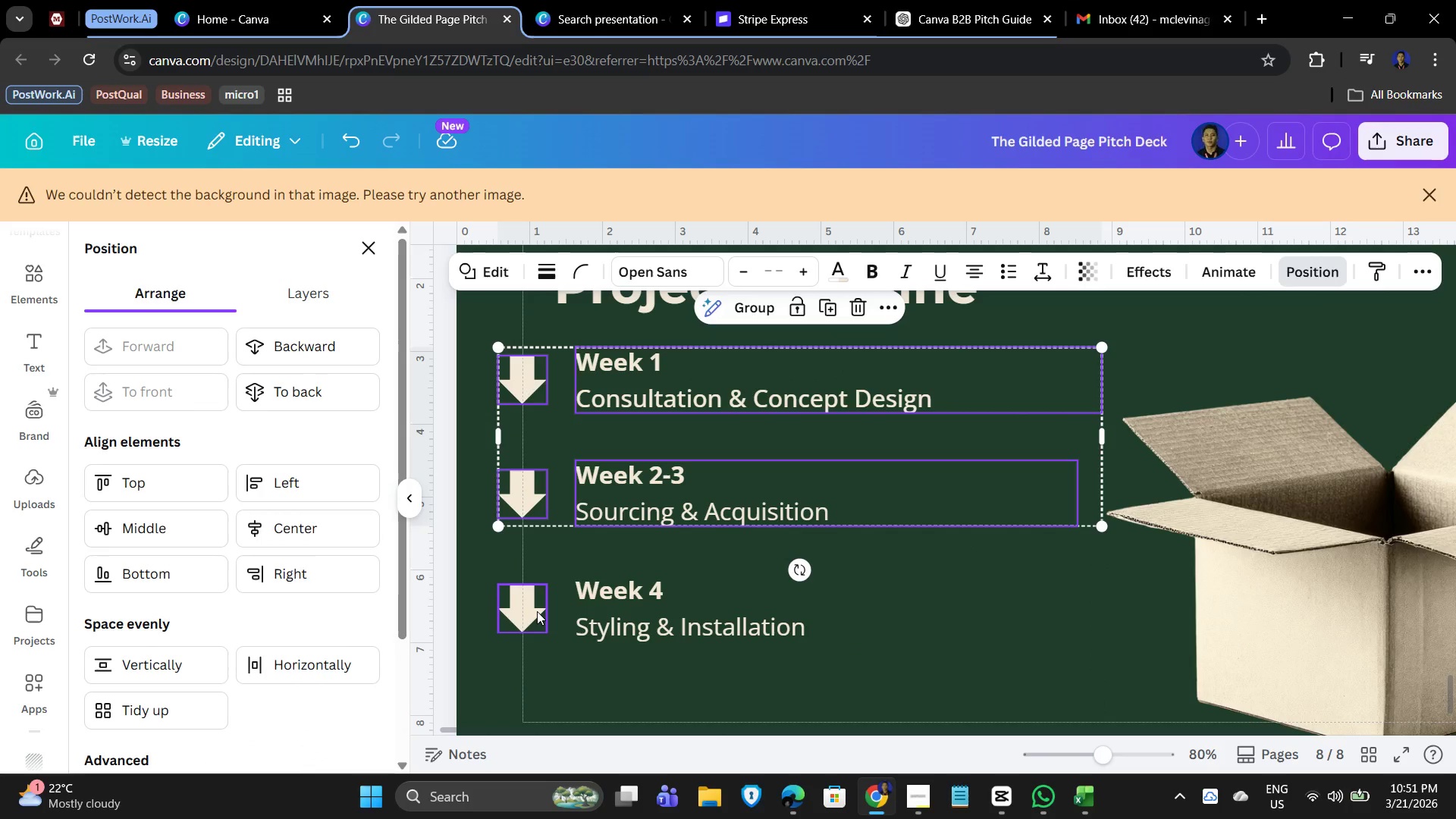 
left_click([537, 611])
 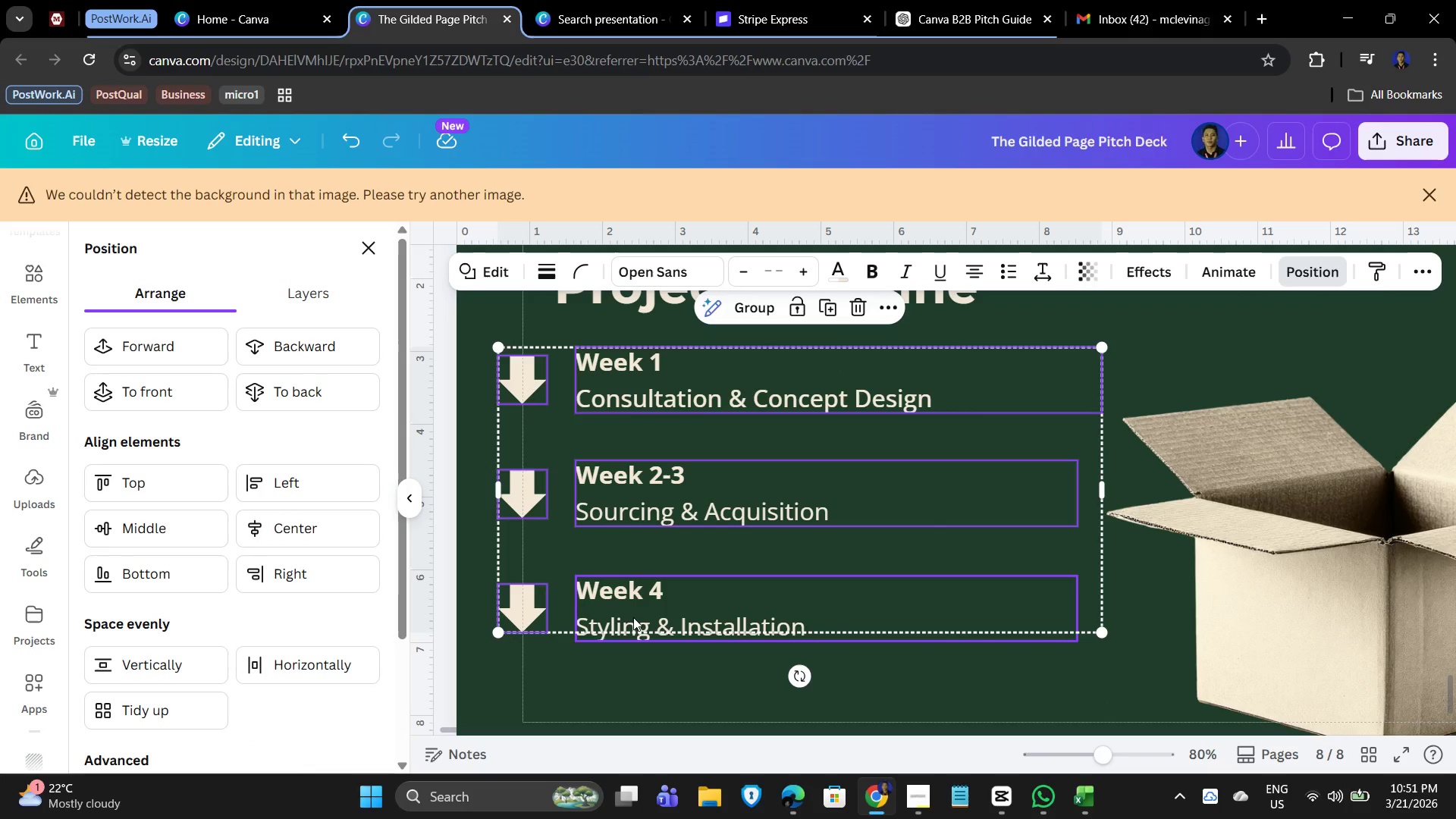 
left_click([633, 617])
 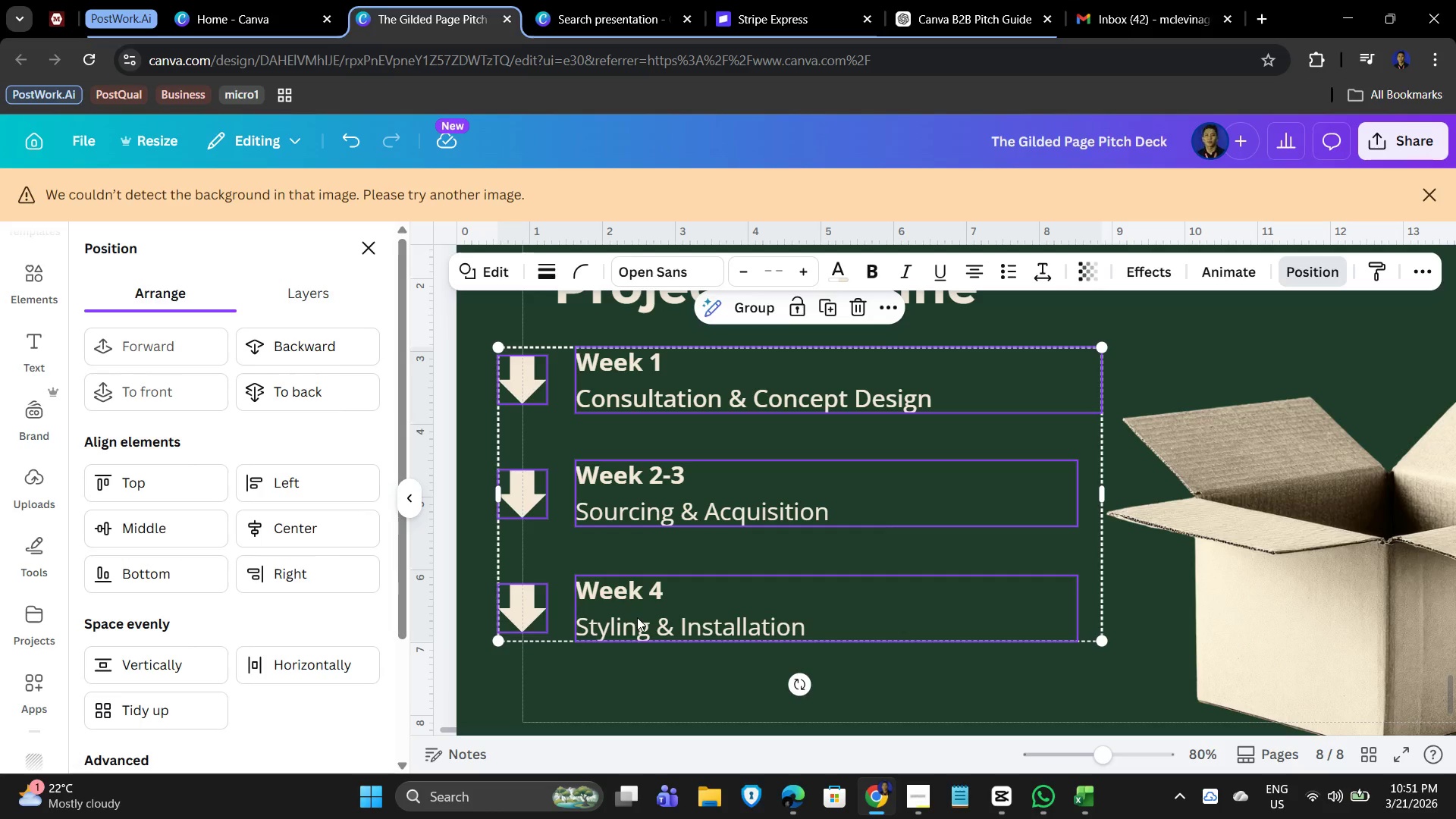 
hold_key(key=ShiftLeft, duration=1.51)
 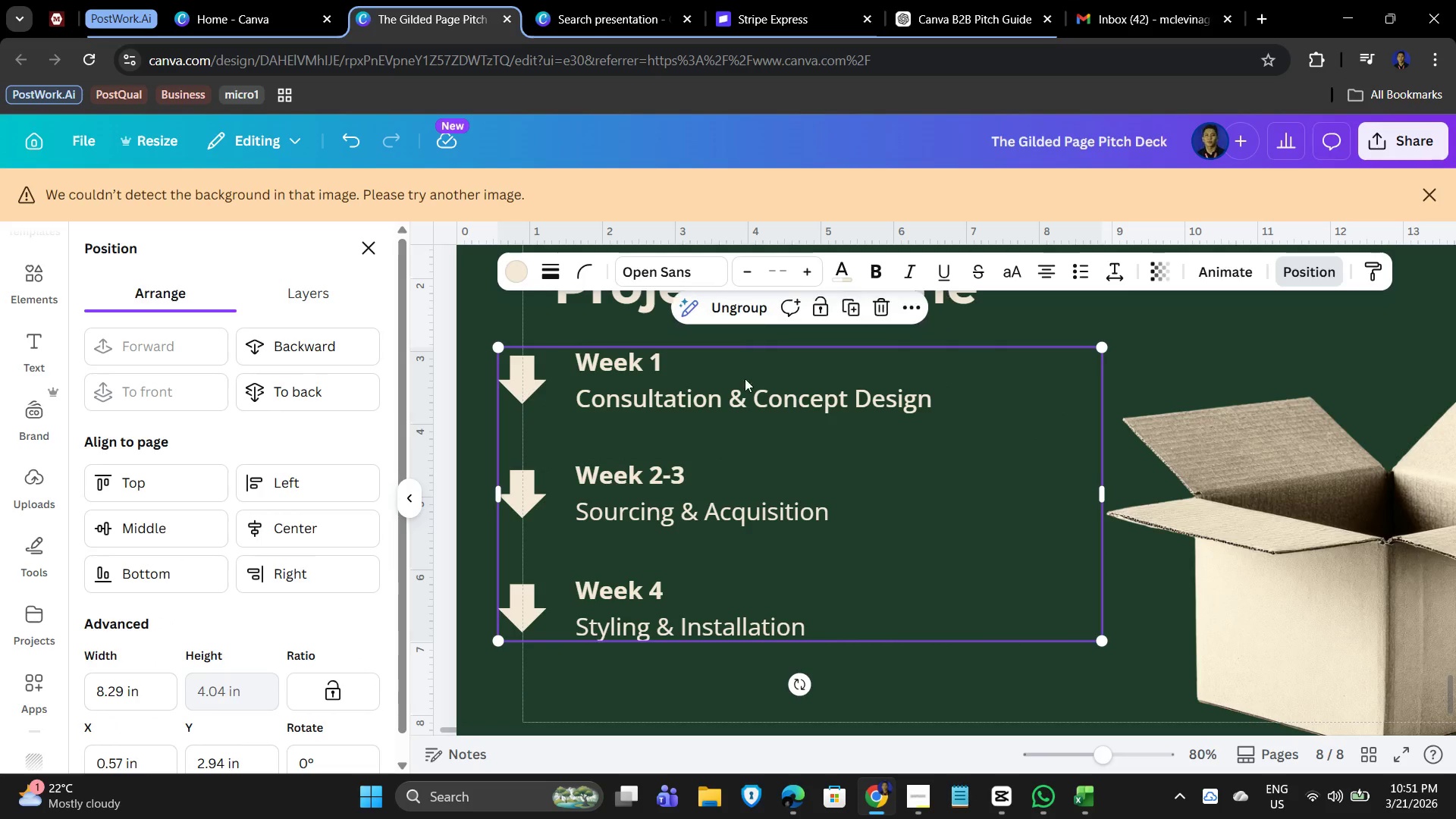 
hold_key(key=ShiftLeft, duration=1.0)
left_click([755, 310])
 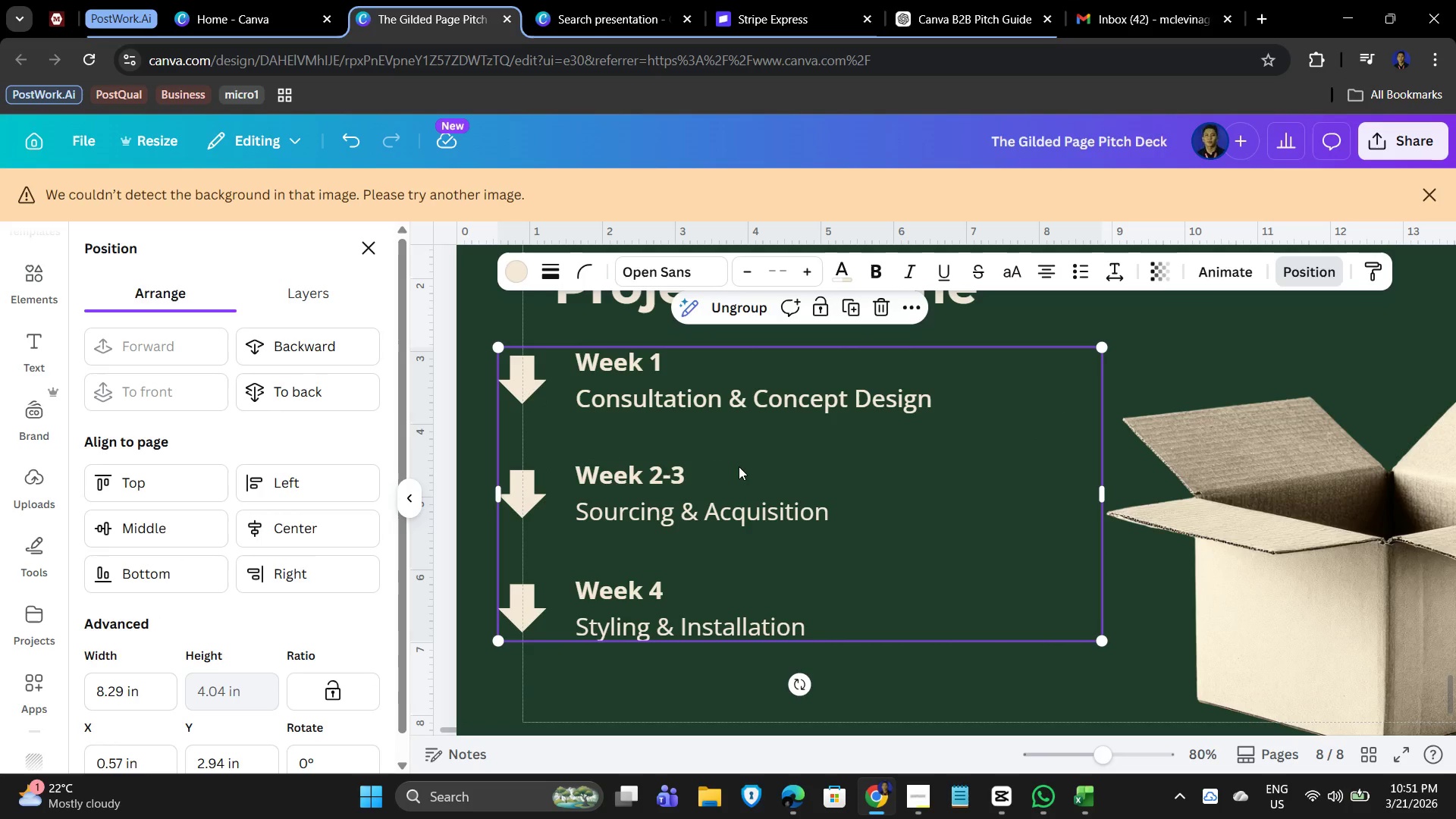 
left_click_drag(start_coordinate=[736, 466], to_coordinate=[769, 466])
 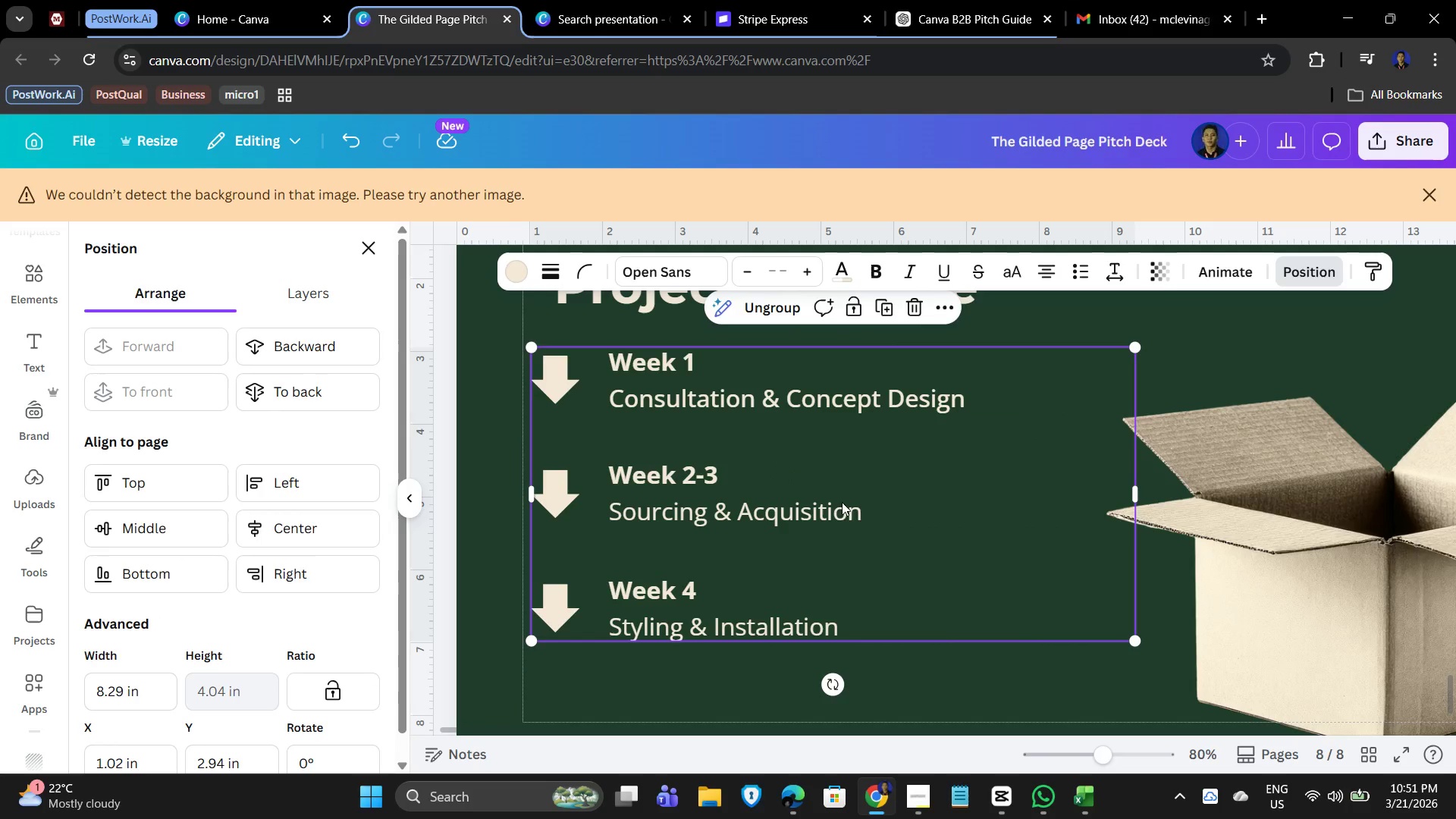 
scroll: coordinate [907, 552], scroll_direction: up, amount: 1.0
 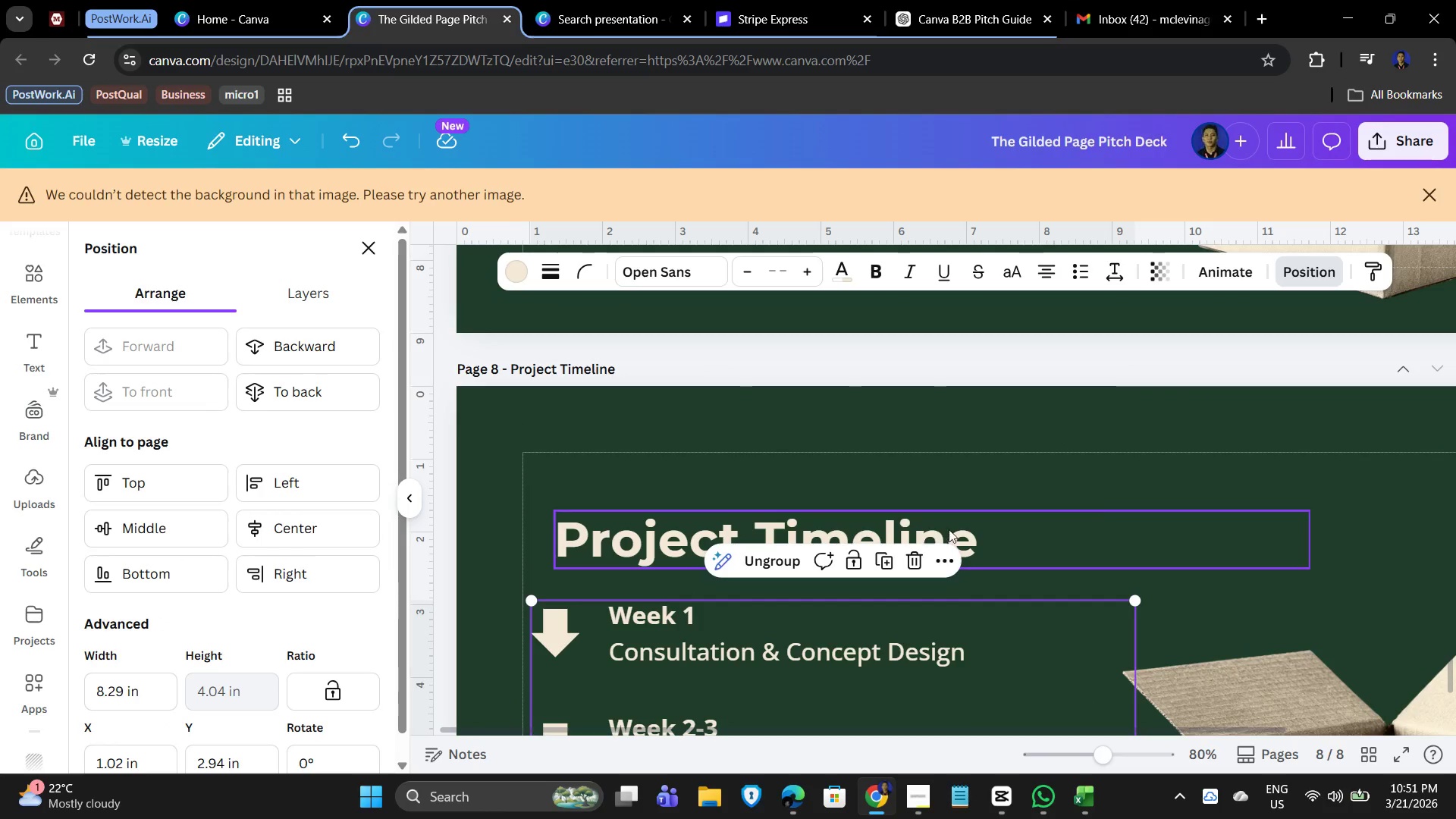 
scroll: coordinate [1175, 471], scroll_direction: down, amount: 3.0
 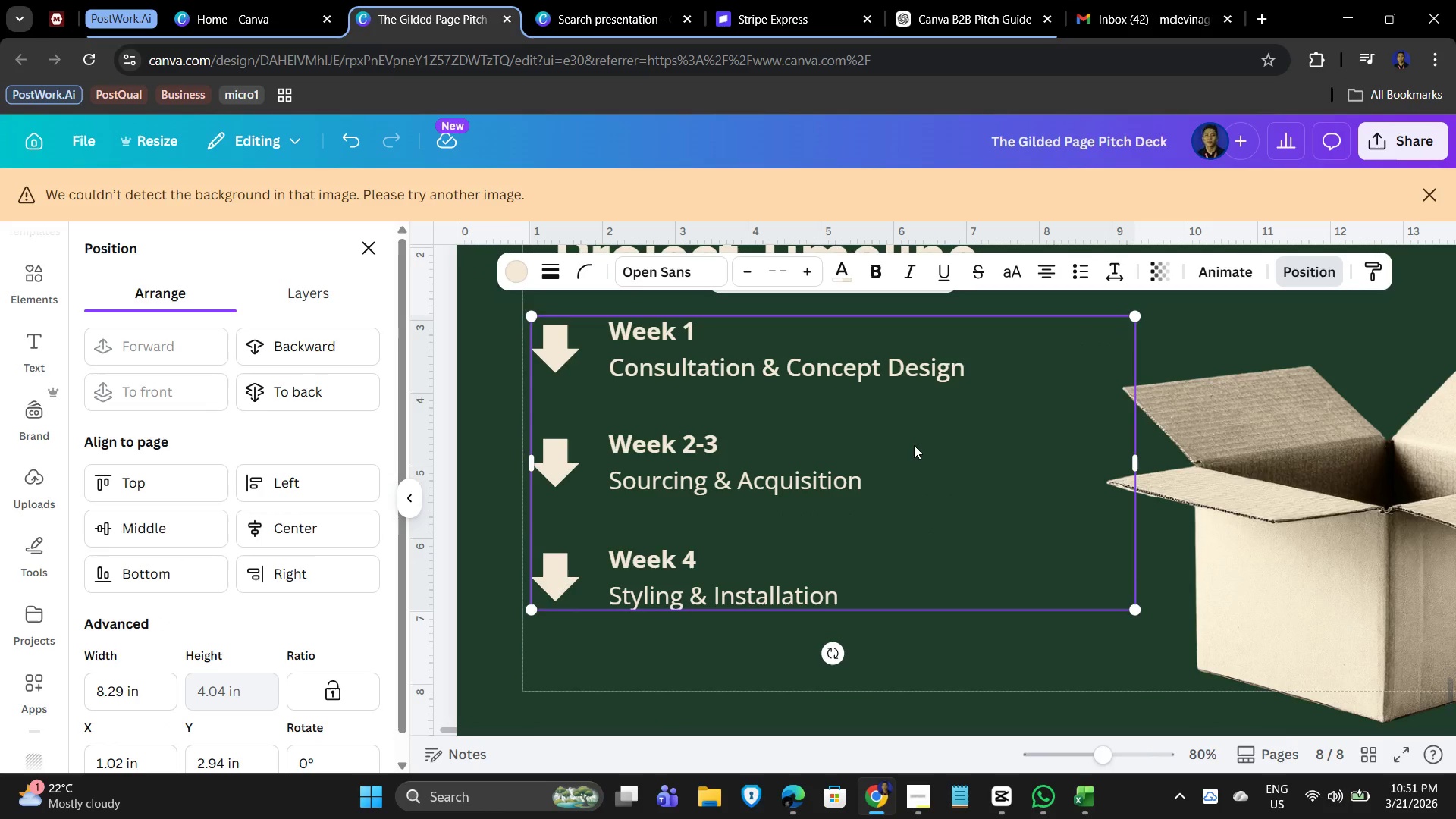 
left_click_drag(start_coordinate=[914, 445], to_coordinate=[918, 468])
 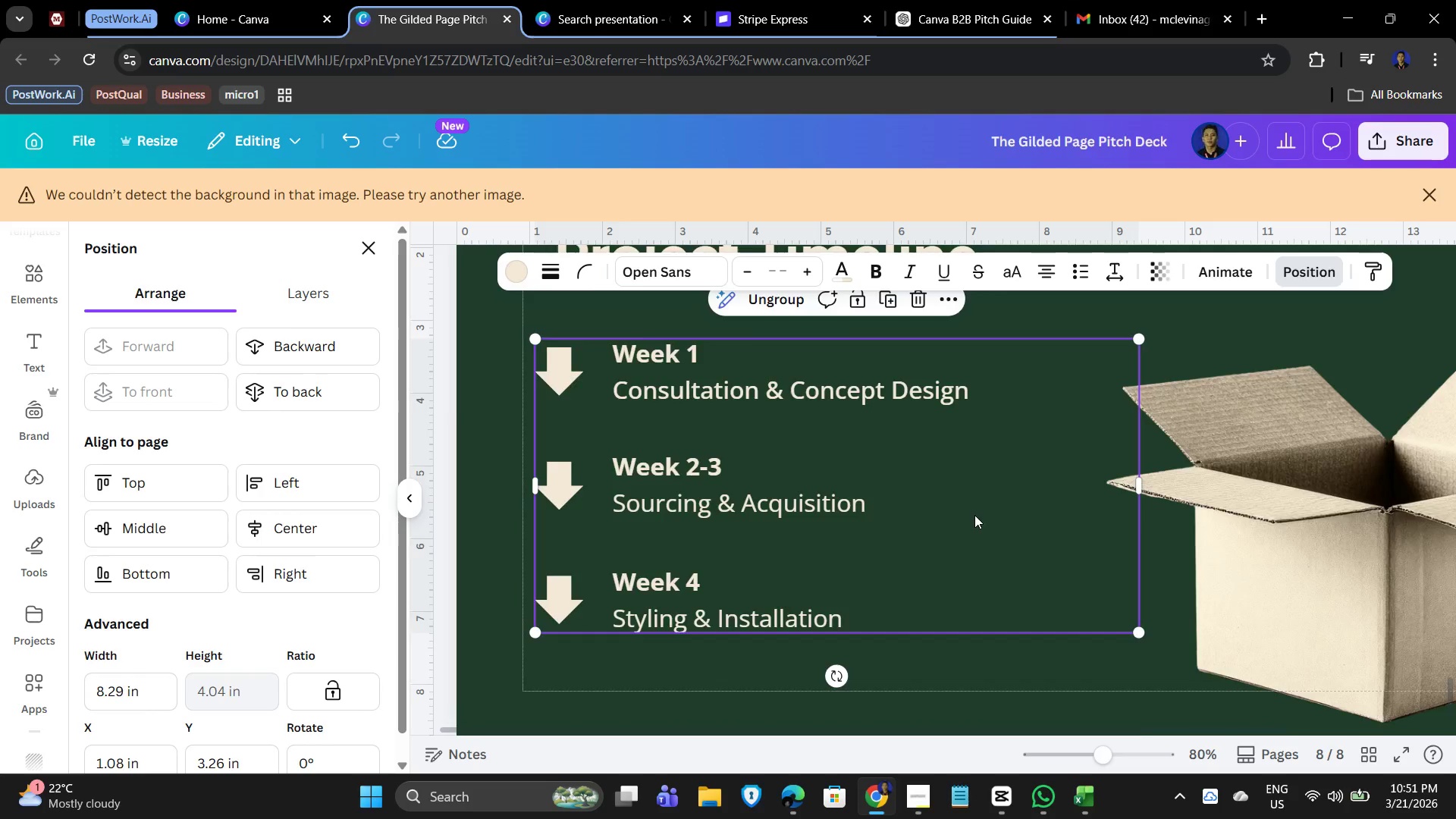 
scroll: coordinate [974, 516], scroll_direction: up, amount: 2.0
 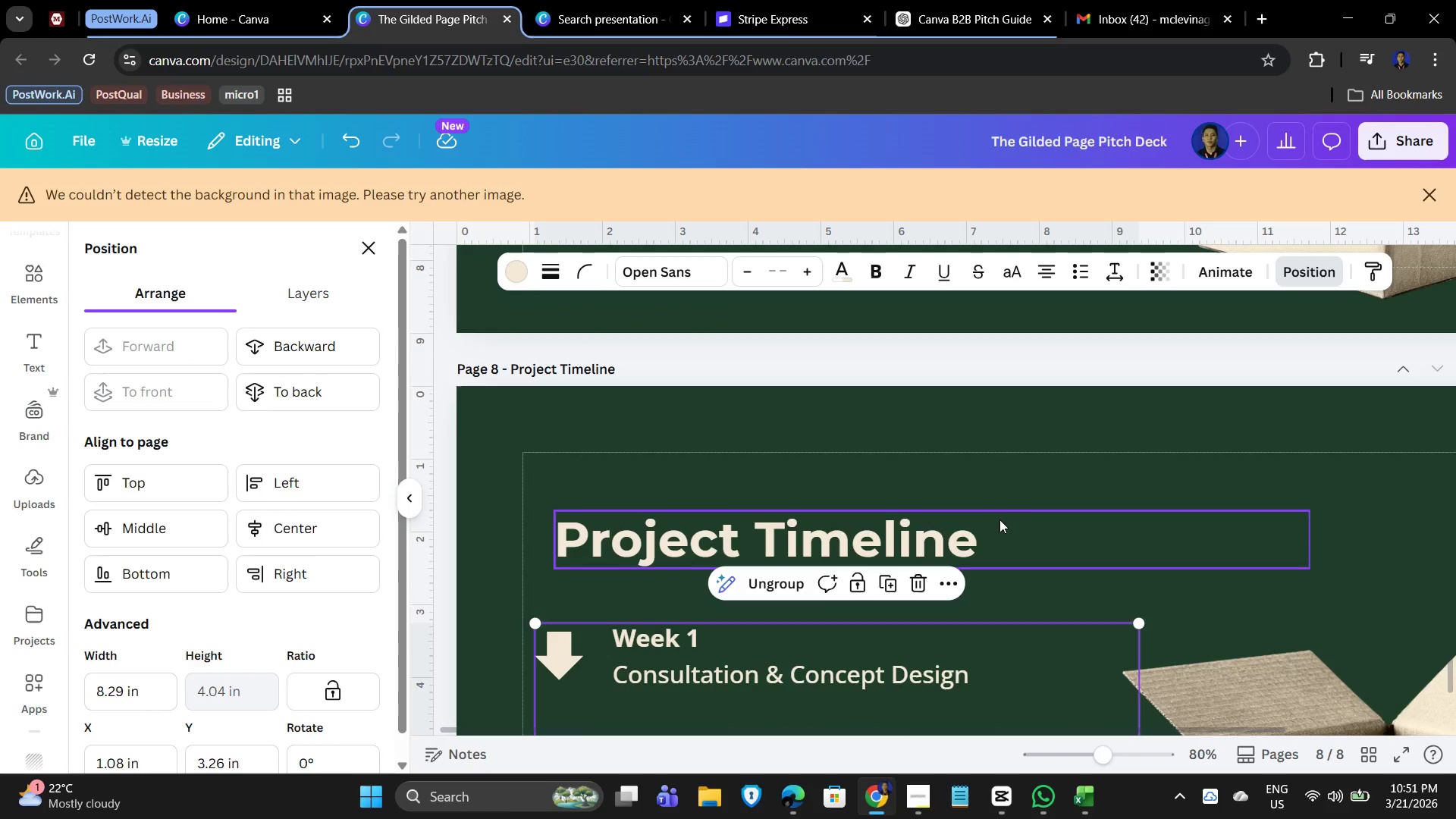 
scroll: coordinate [1026, 516], scroll_direction: down, amount: 2.0
 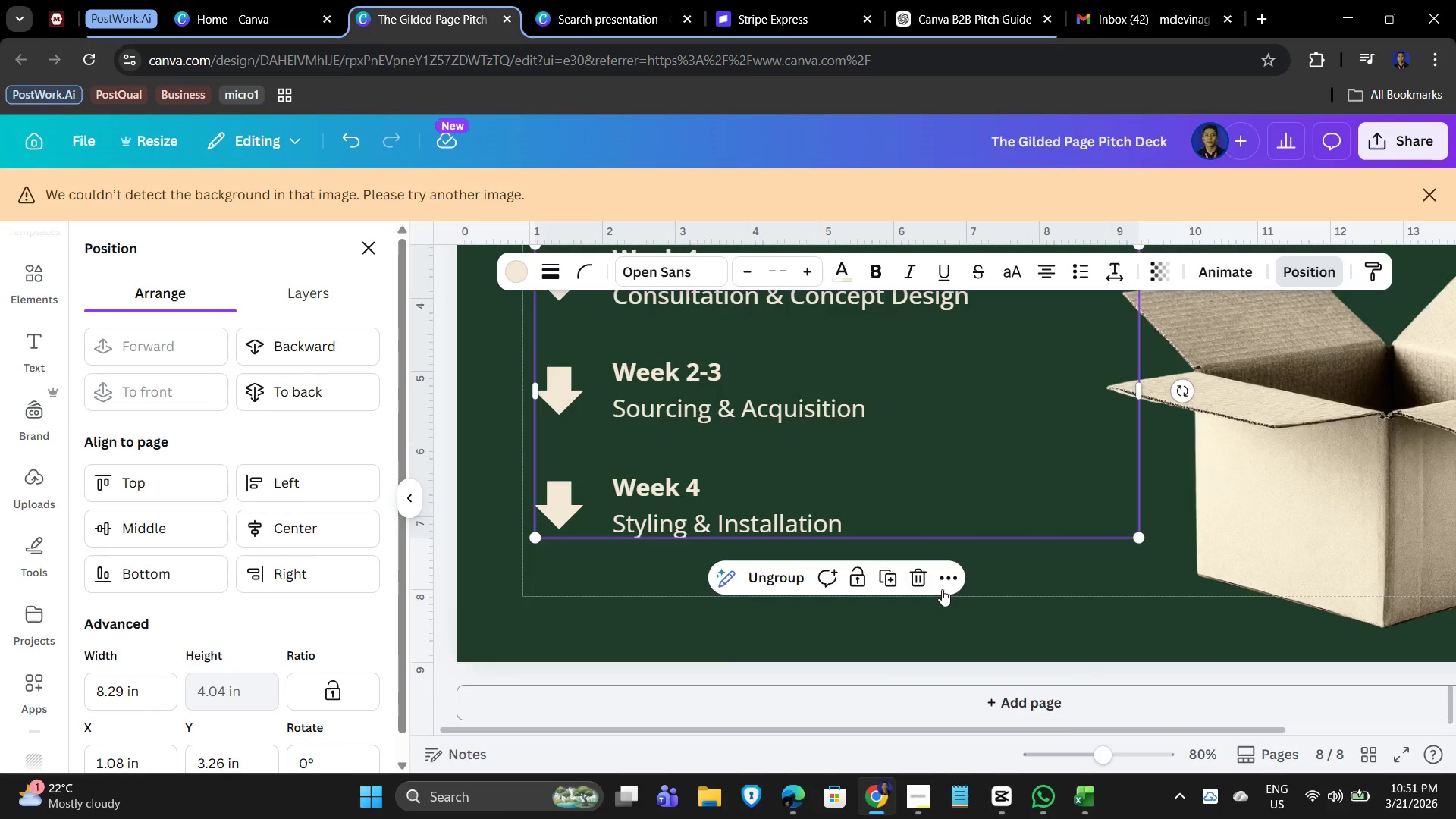 
left_click([974, 582])
 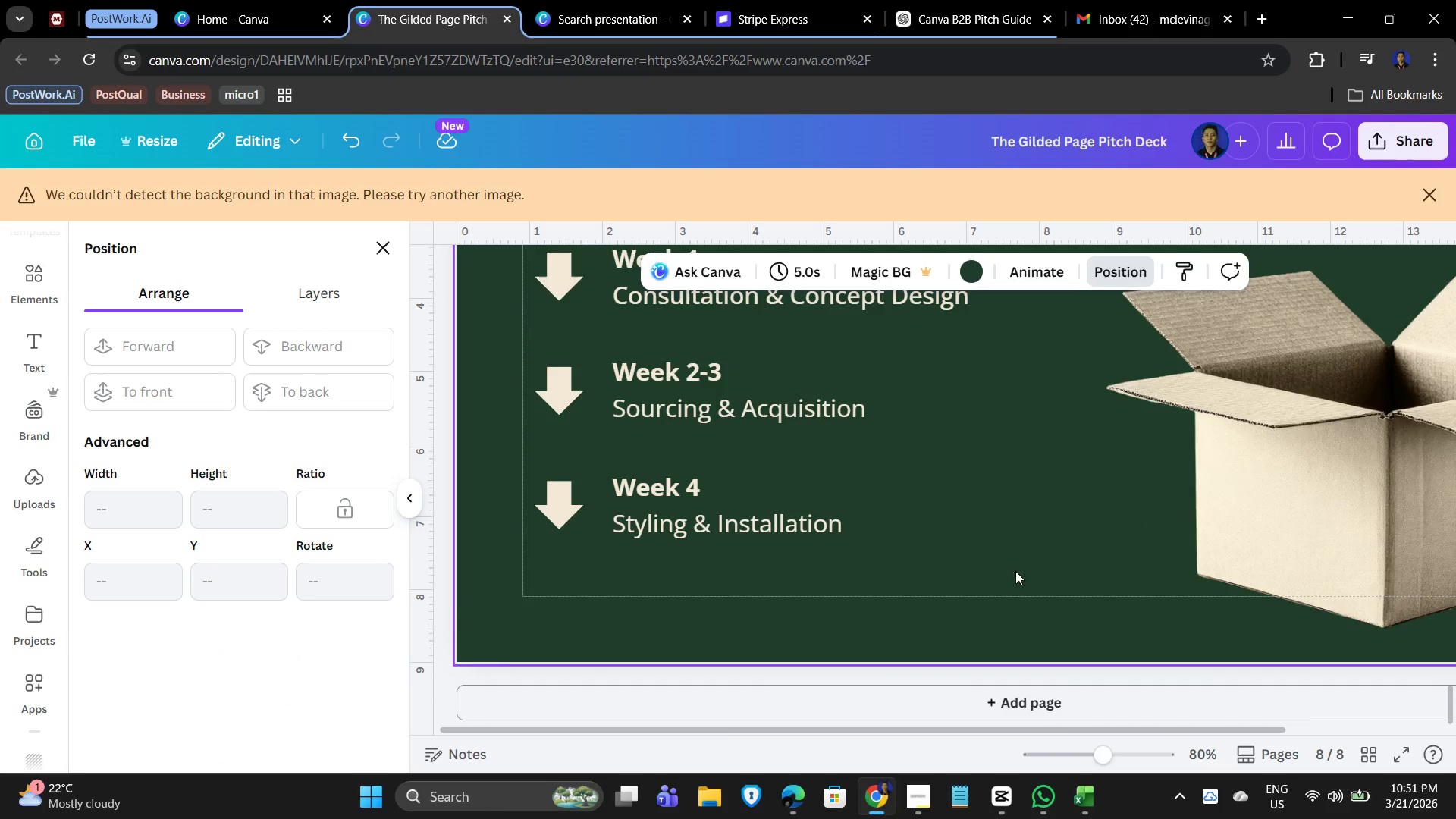 
scroll: coordinate [963, 587], scroll_direction: up, amount: 2.0
 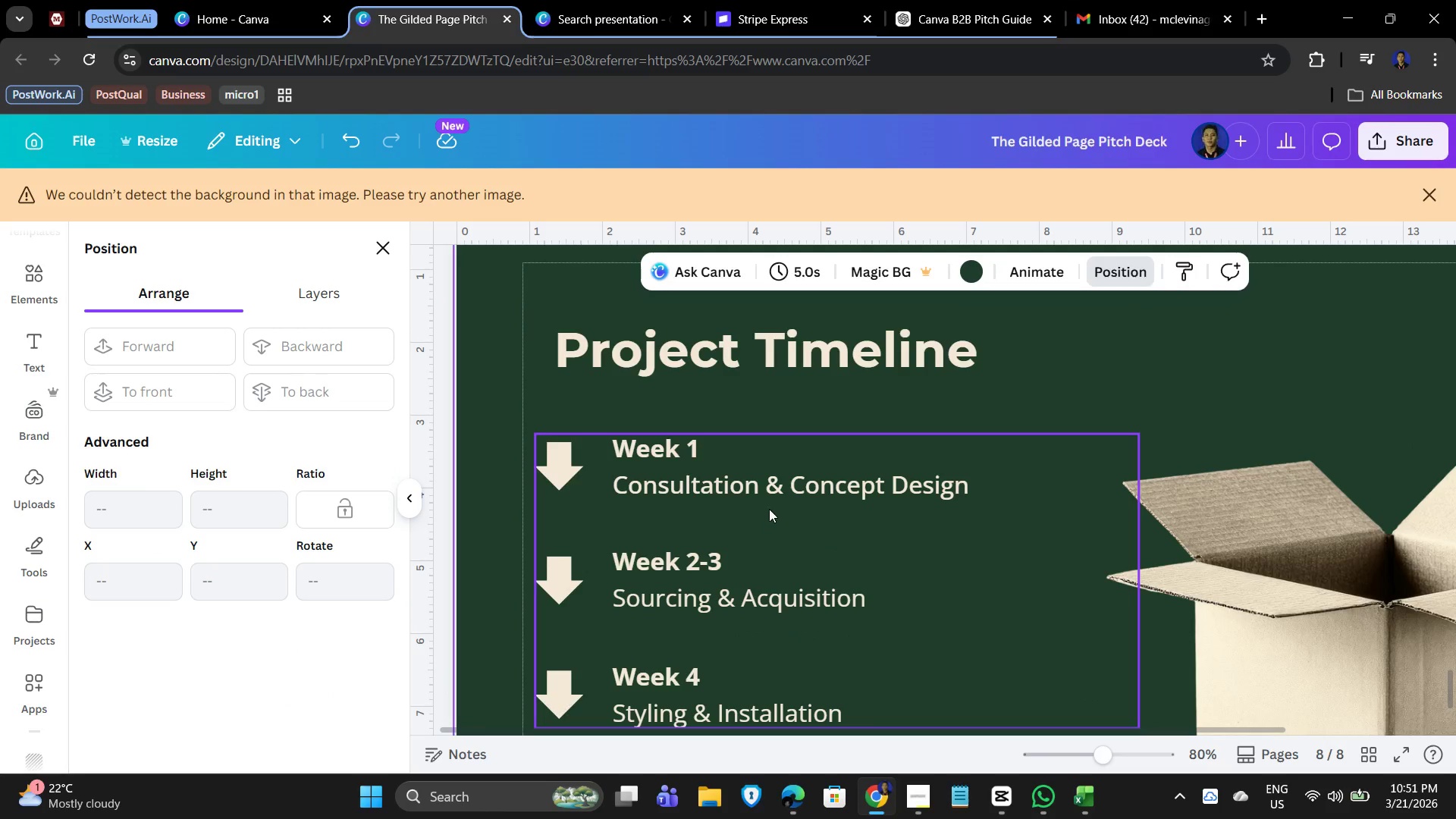 
left_click_drag(start_coordinate=[747, 503], to_coordinate=[764, 502])
 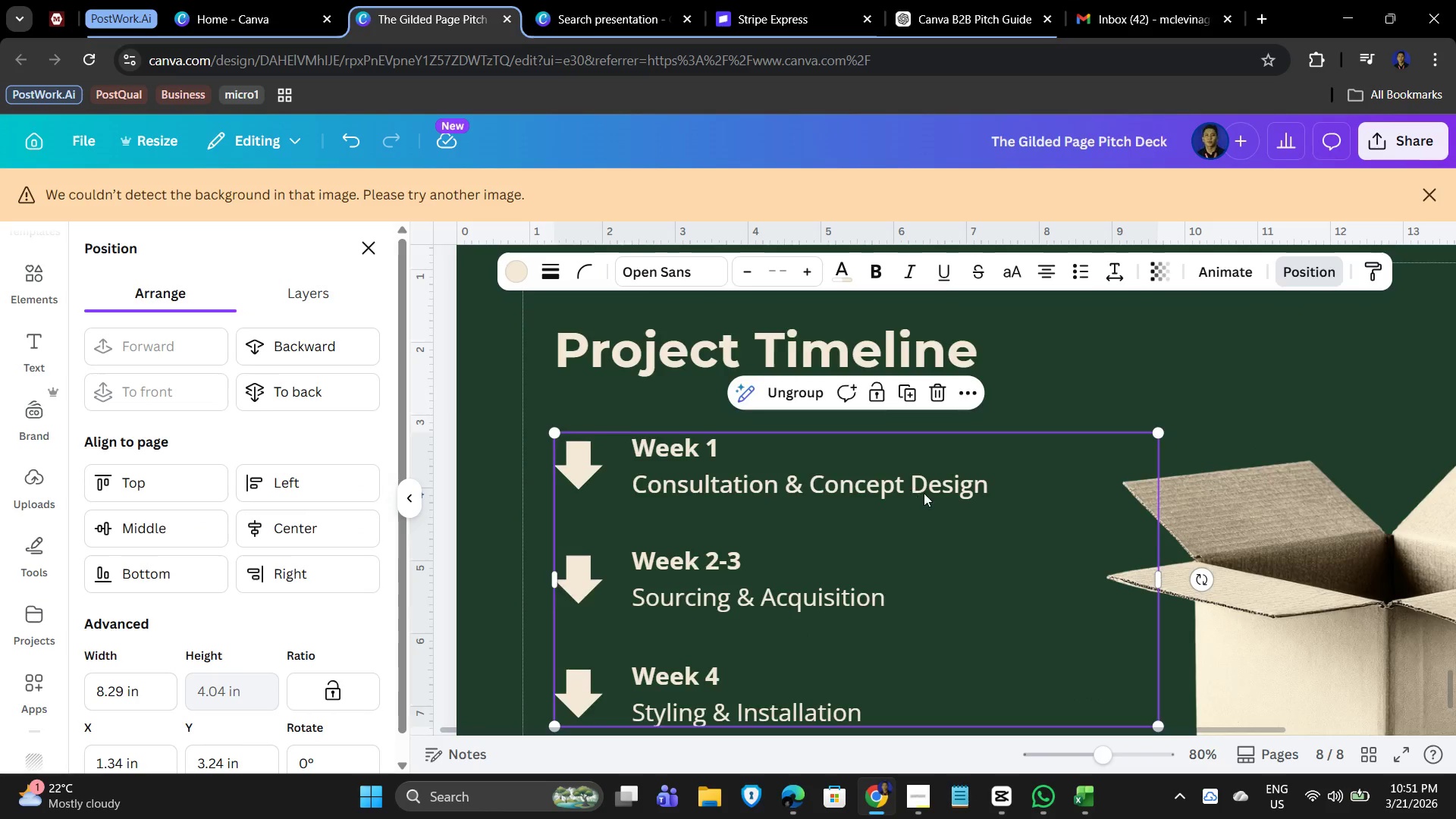 
scroll: coordinate [924, 496], scroll_direction: down, amount: 1.0
 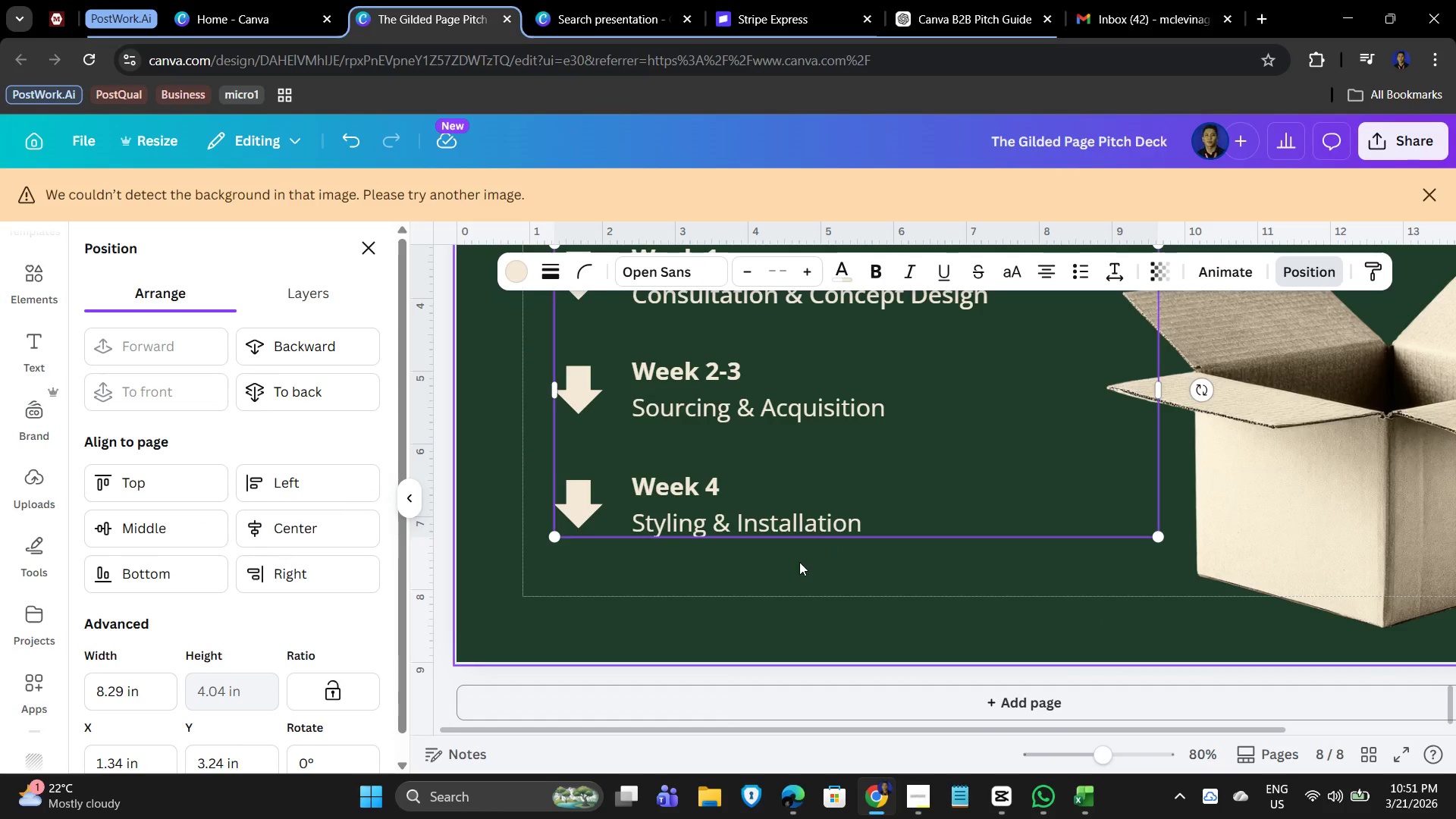 
left_click([796, 566])
 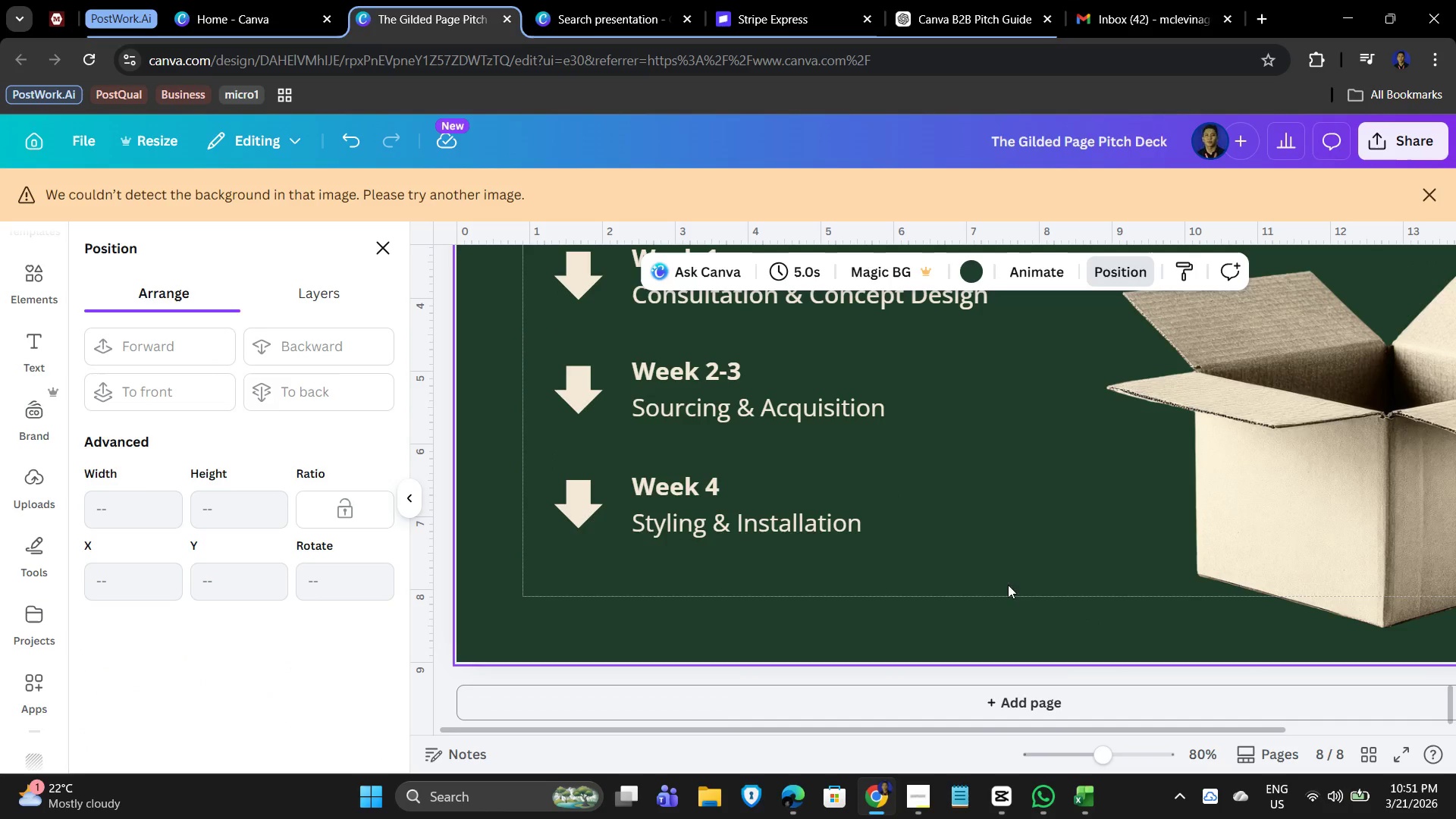 
hold_key(key=ControlLeft, duration=1.06)
scroll: coordinate [937, 580], scroll_direction: down, amount: 3.0
 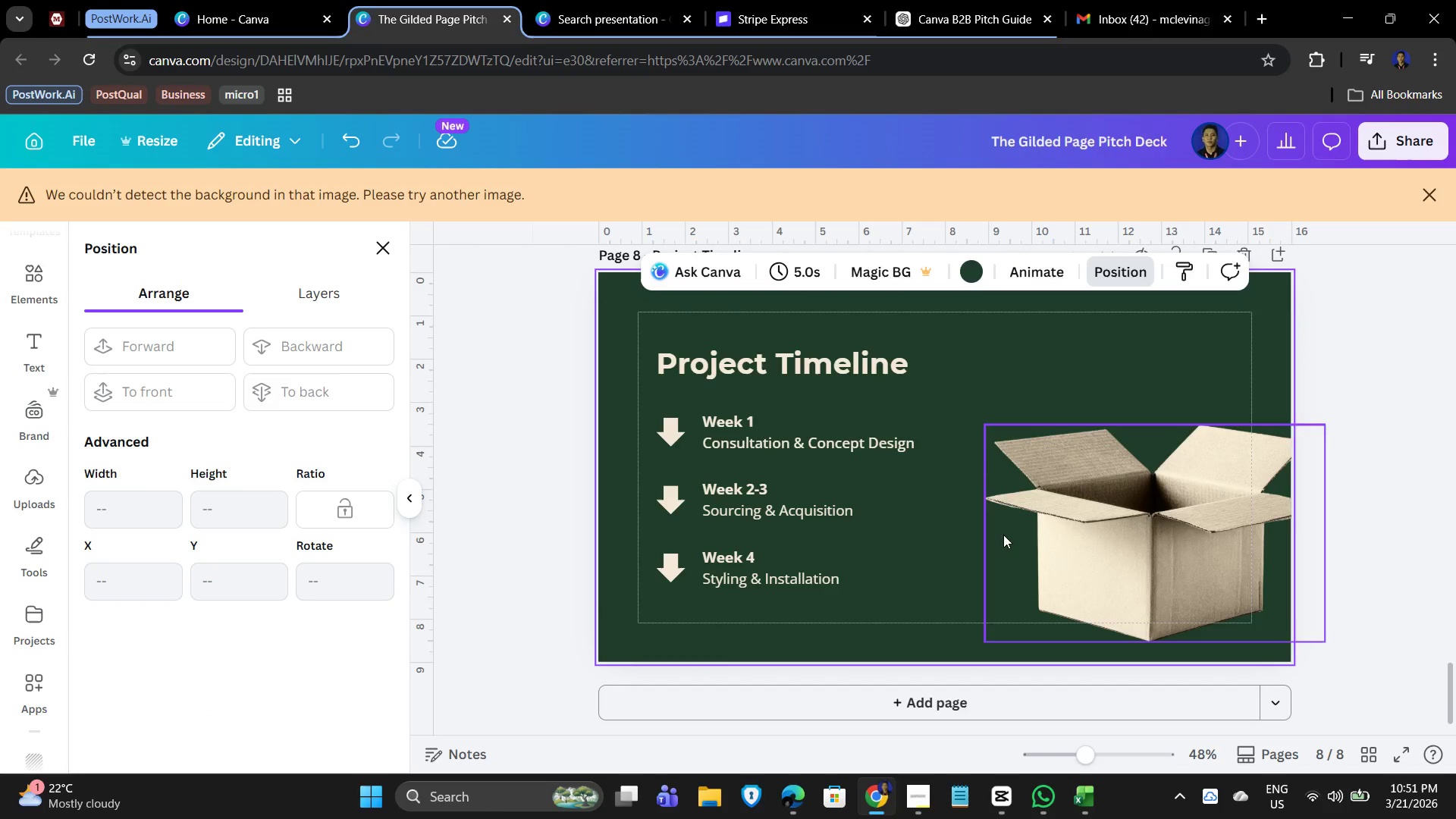 
scroll: coordinate [922, 517], scroll_direction: up, amount: 1.0
 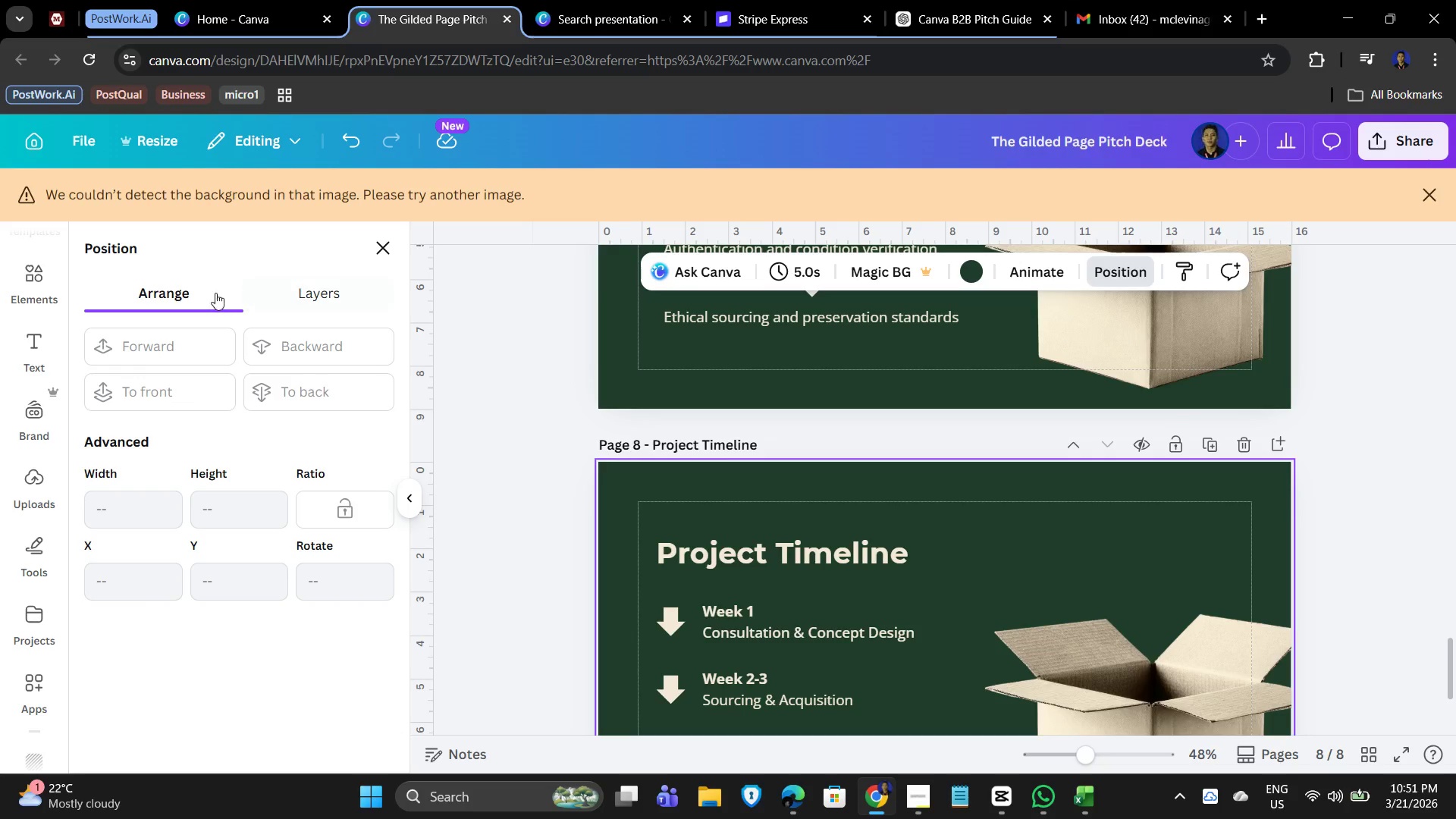 
left_click([385, 251])
 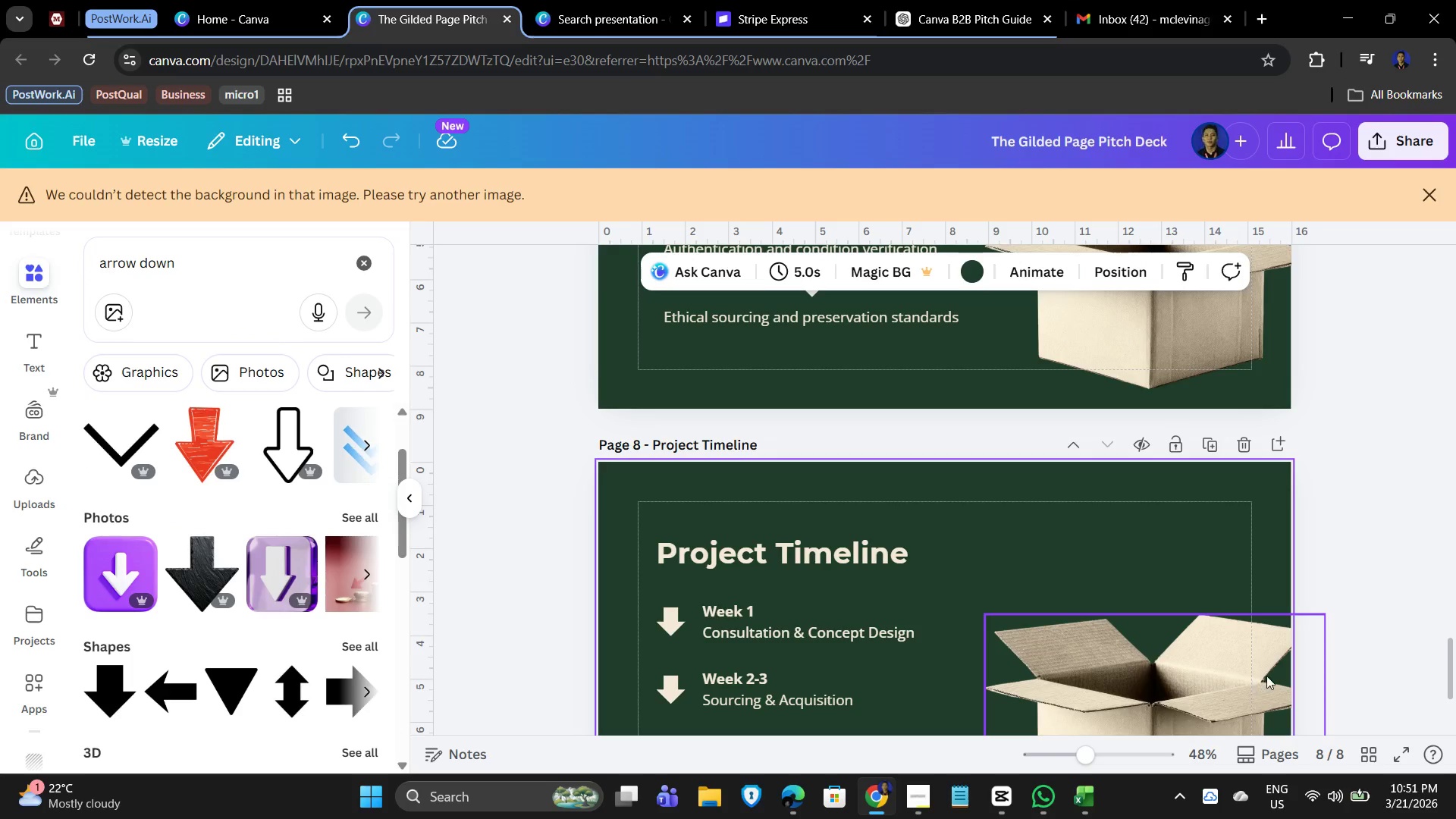 
left_click([1260, 678])
 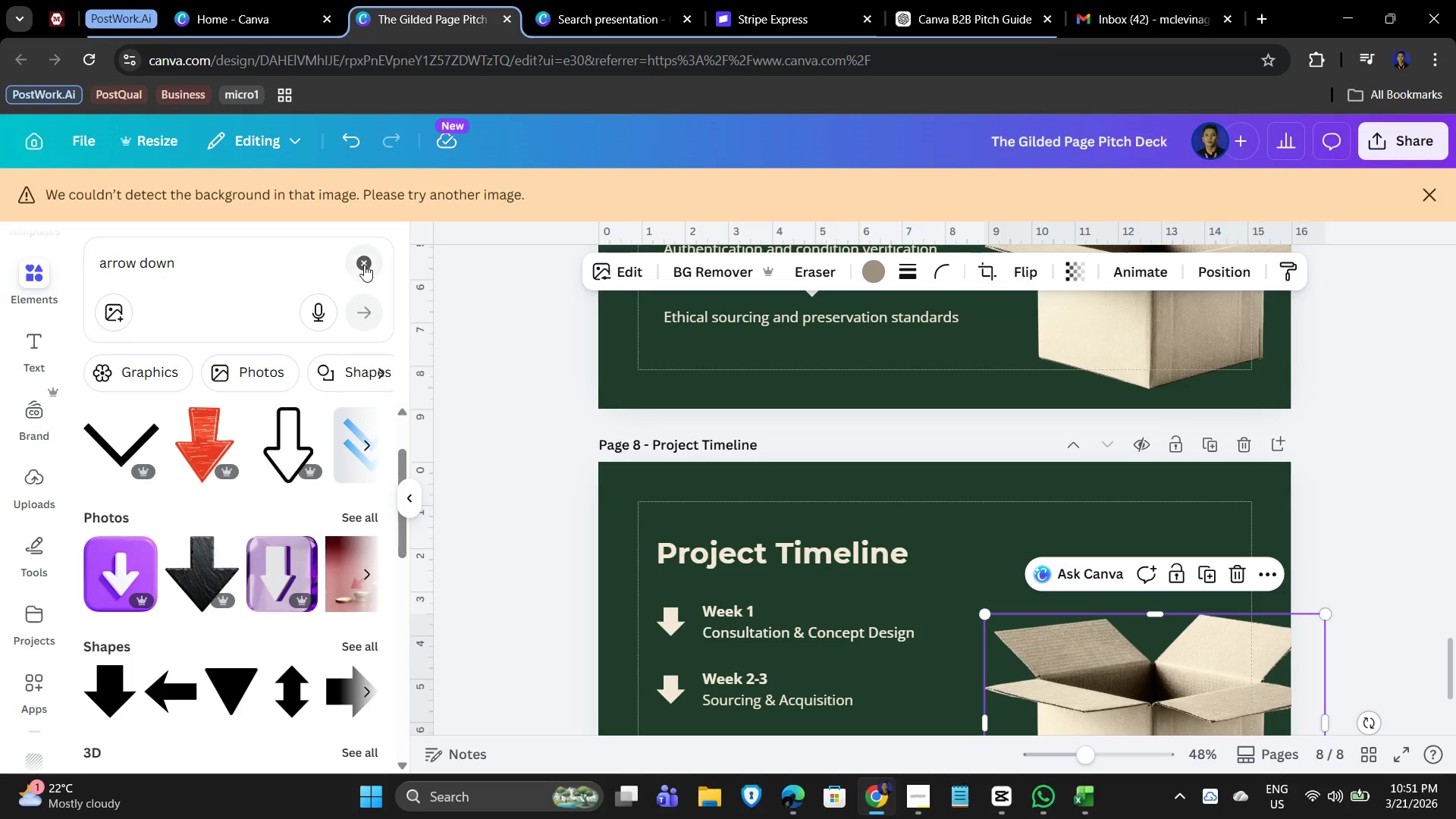 
left_click([168, 247])
 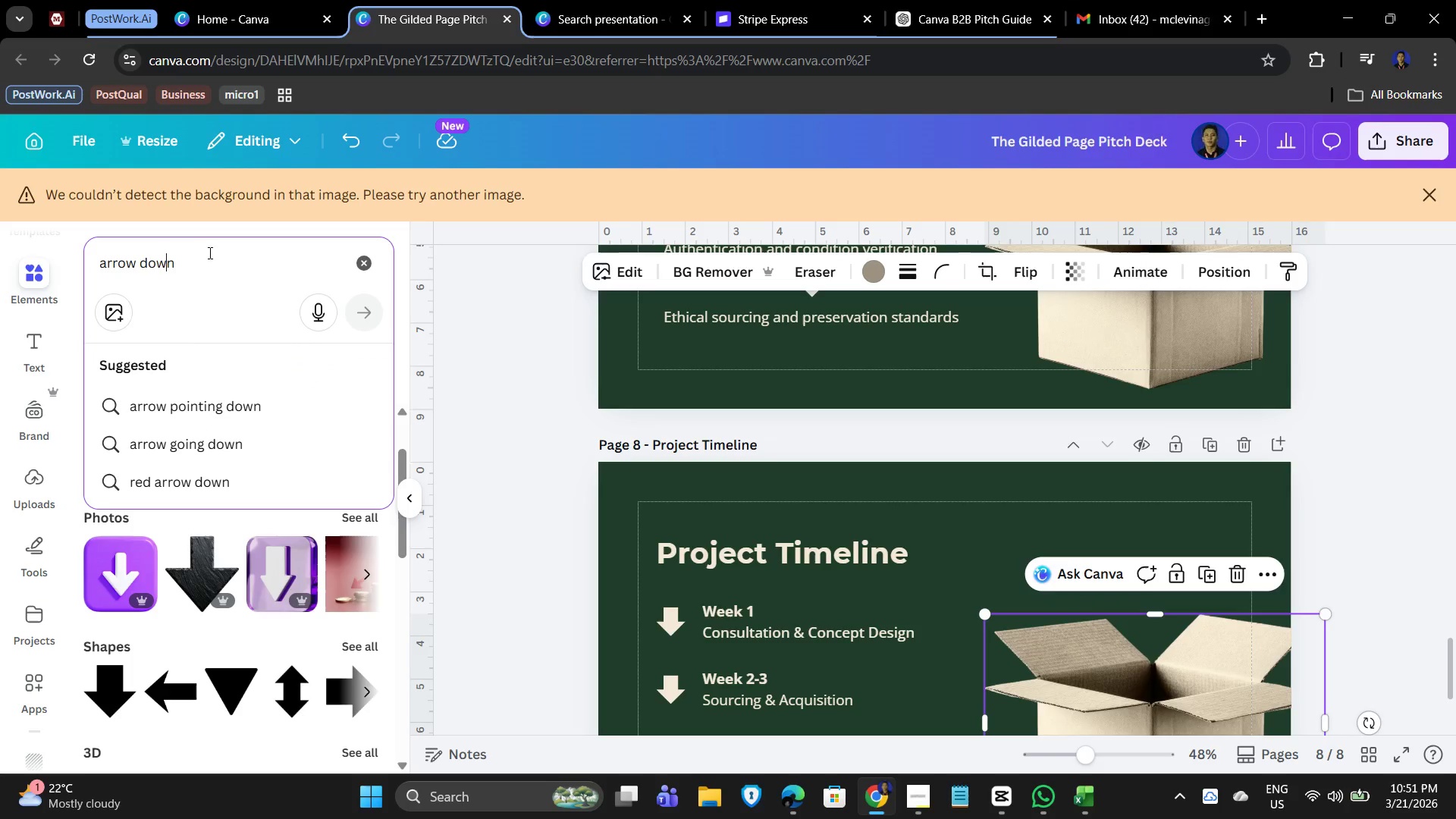 
left_click_drag(start_coordinate=[212, 254], to_coordinate=[78, 253])
 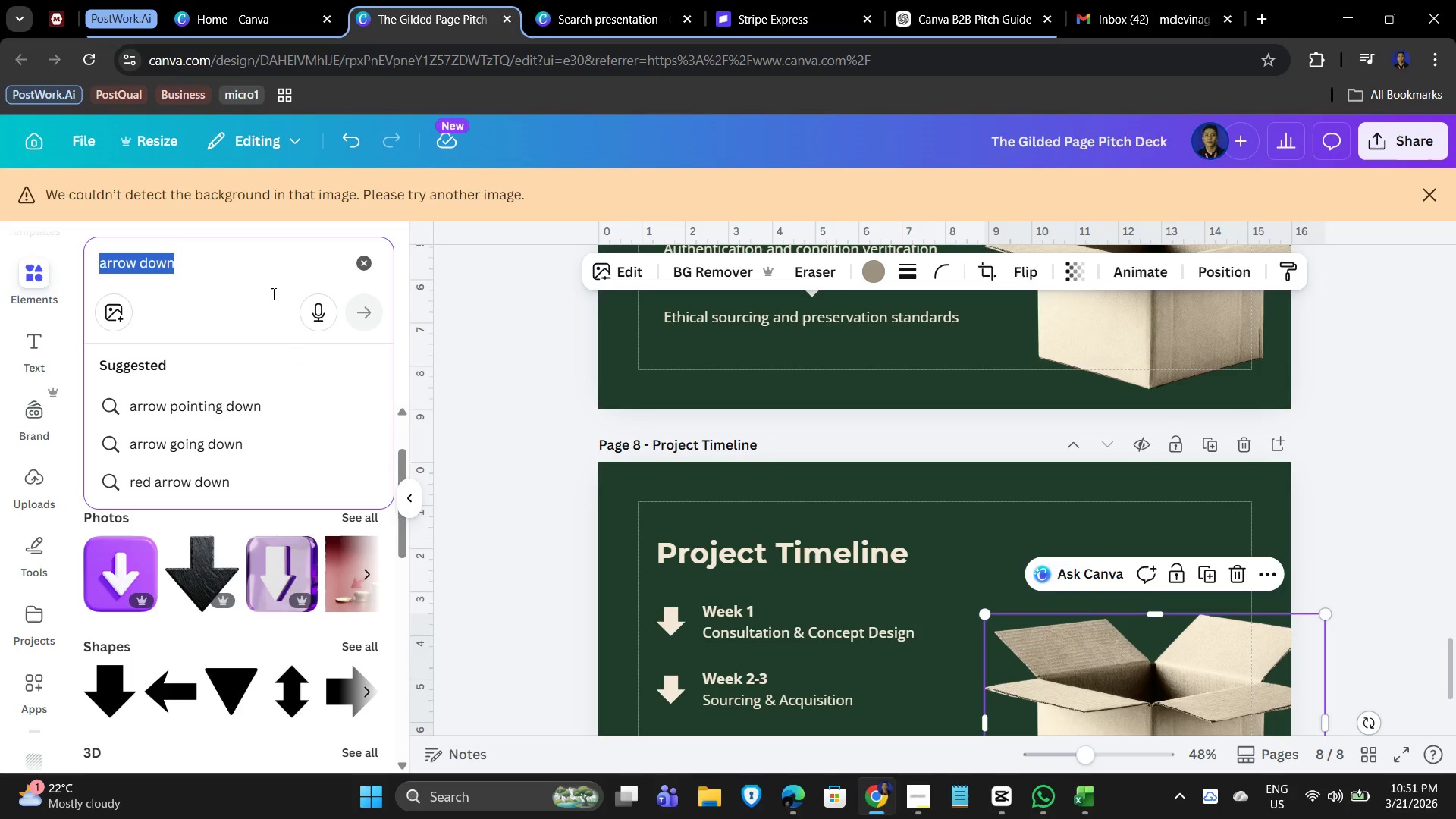 
type(timeline)
 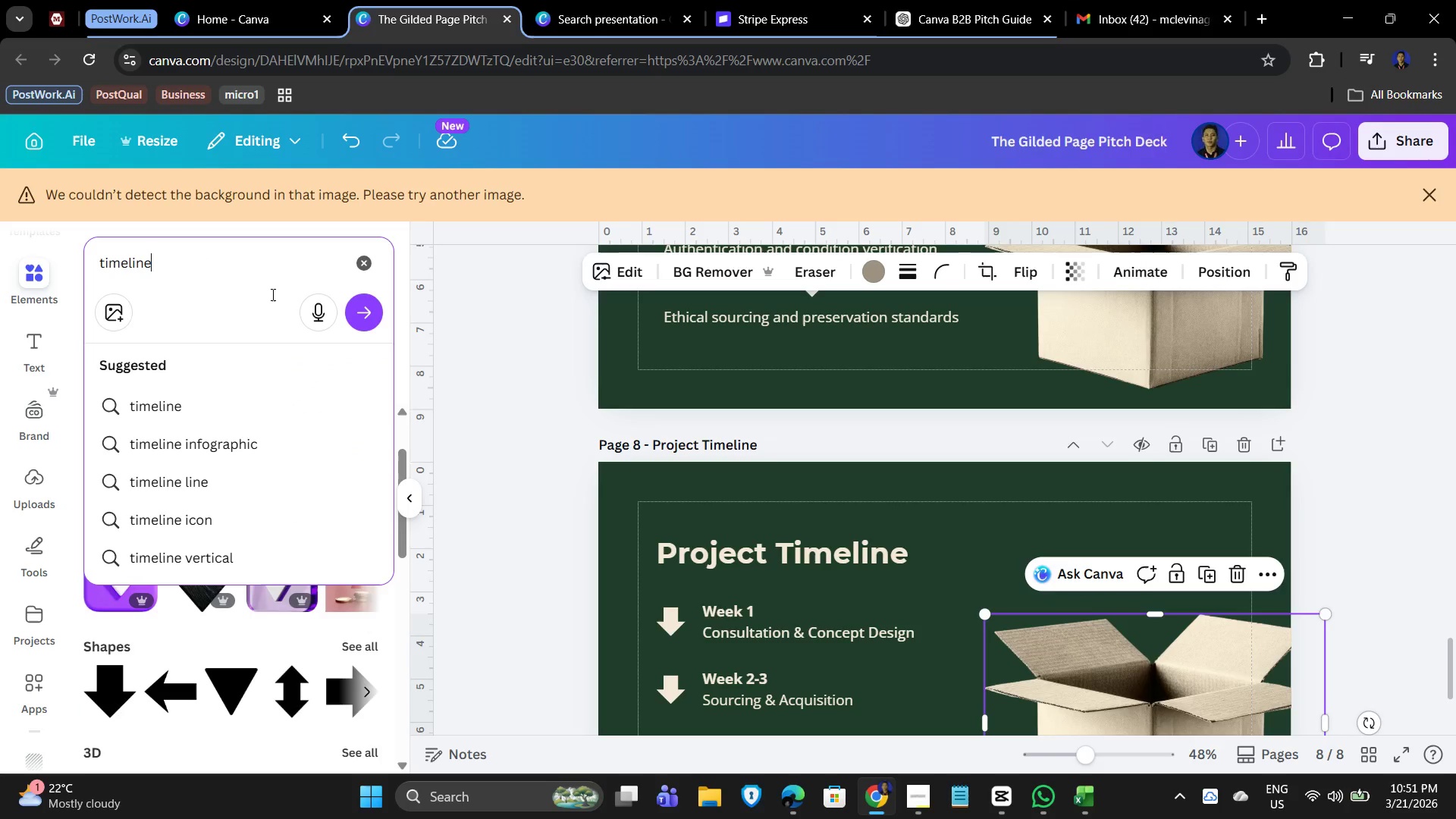 
key(Enter)
 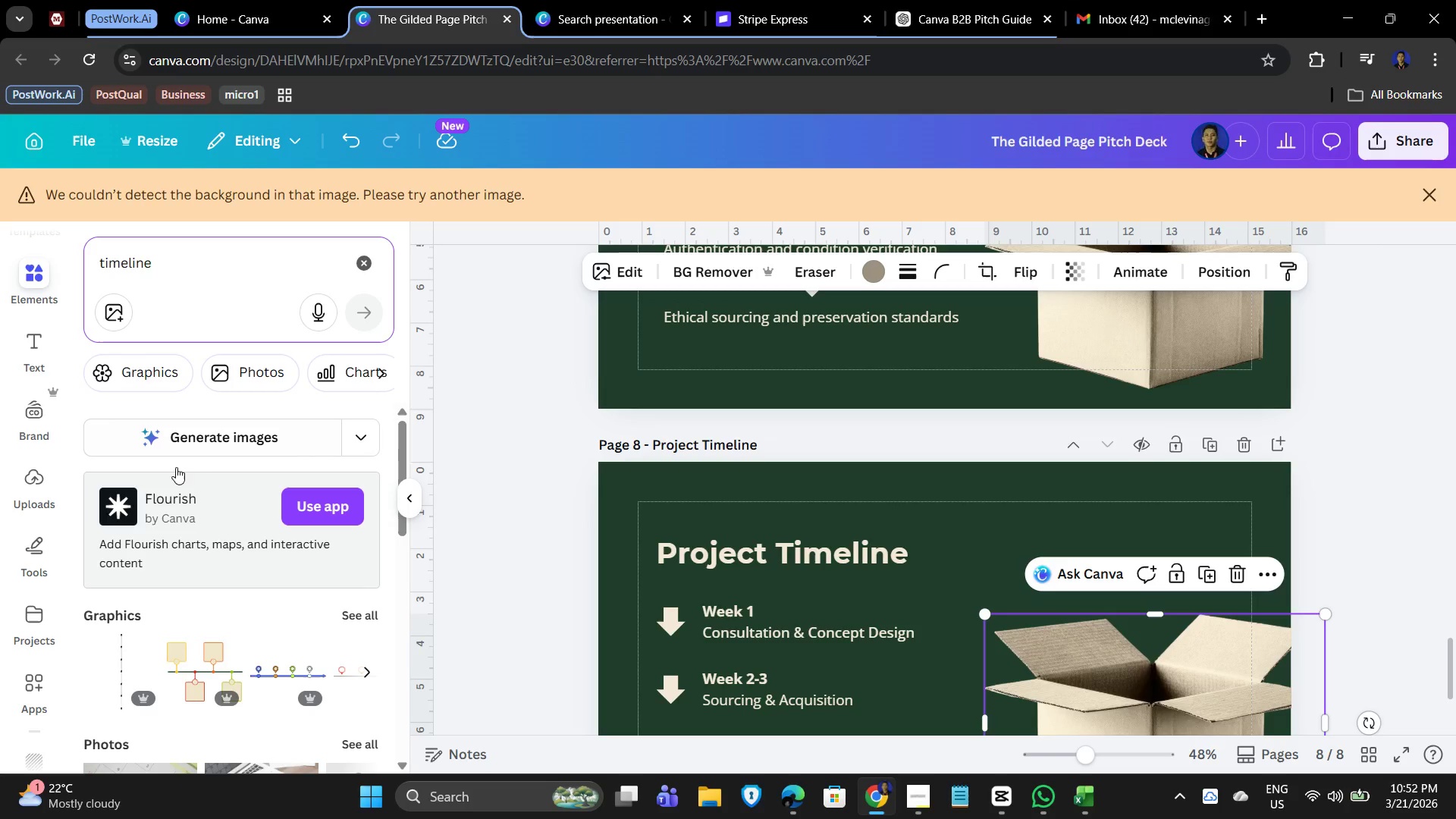 
scroll: coordinate [220, 584], scroll_direction: down, amount: 2.0
 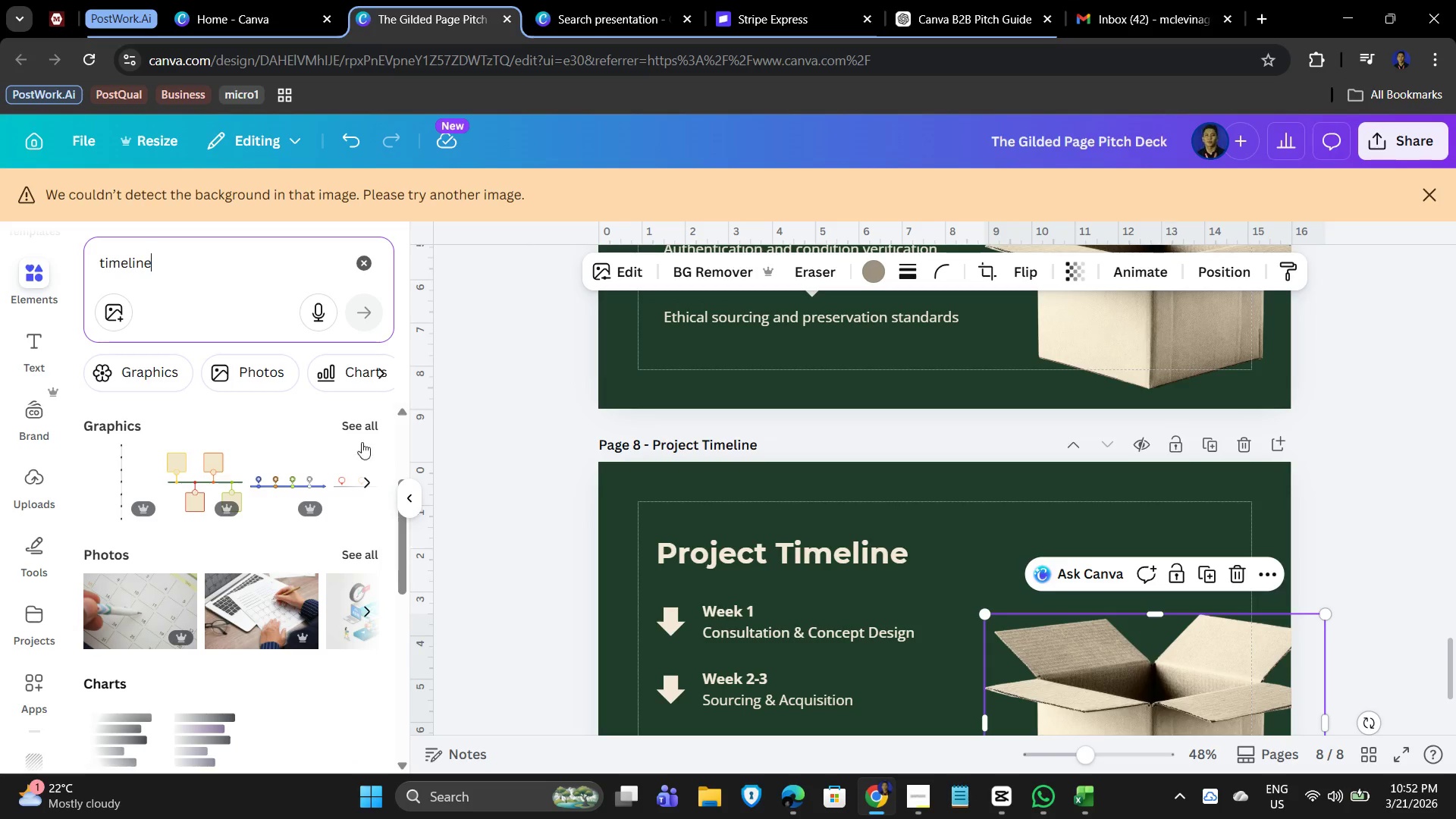 
left_click([355, 428])
 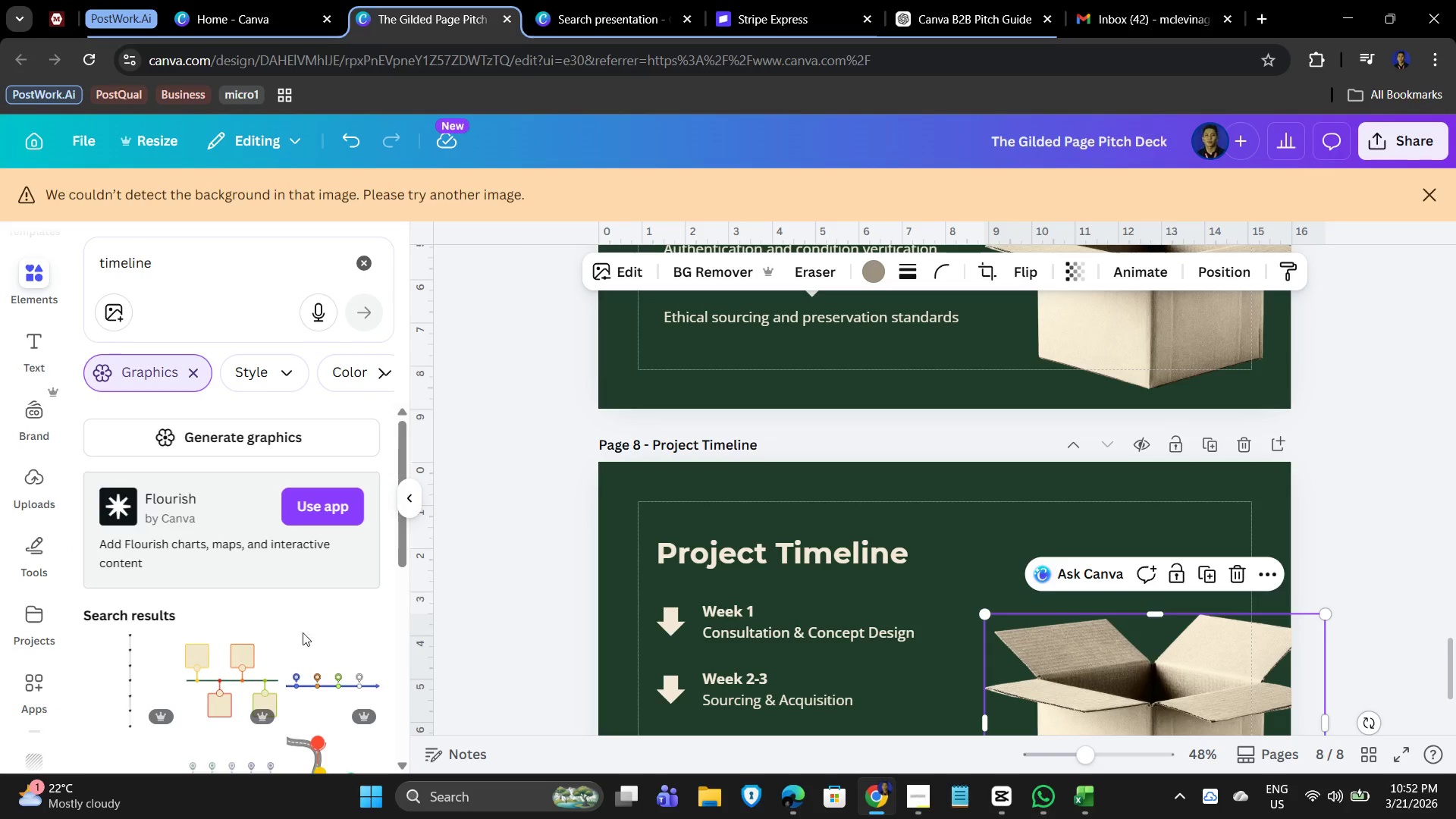 
scroll: coordinate [243, 535], scroll_direction: down, amount: 11.0
 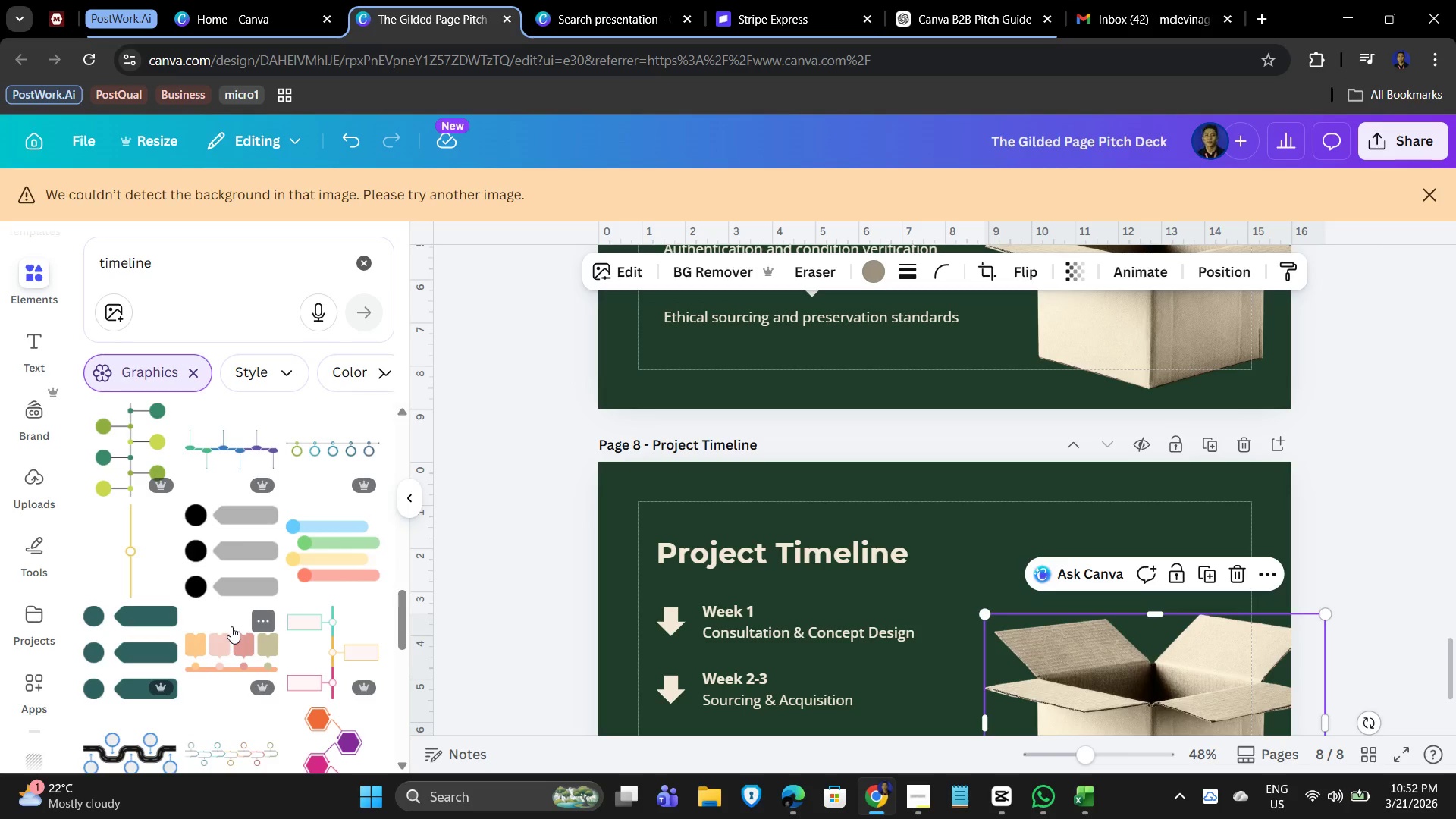 
scroll: coordinate [206, 624], scroll_direction: down, amount: 7.0
 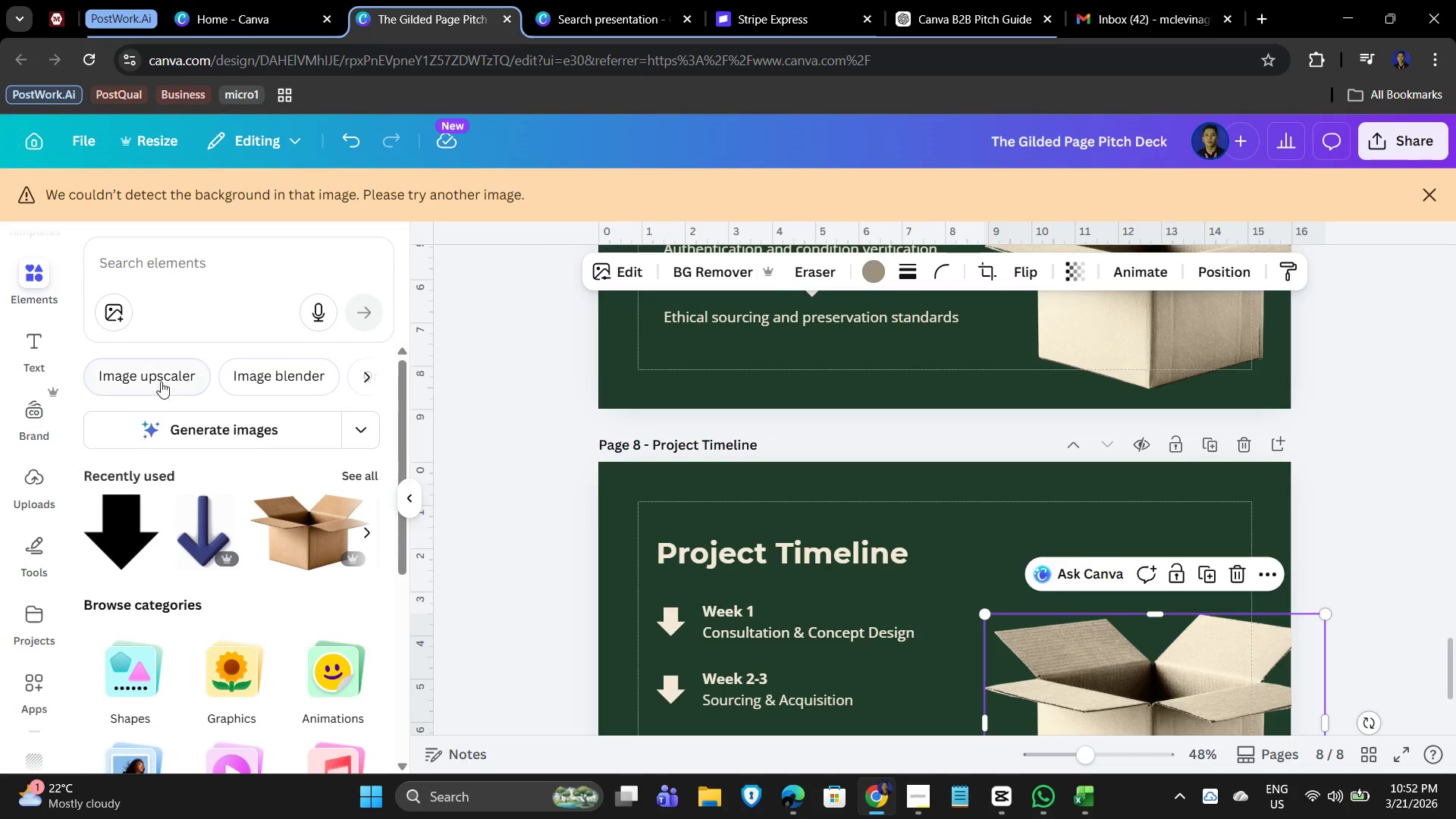 
scroll: coordinate [228, 431], scroll_direction: up, amount: 1.0
 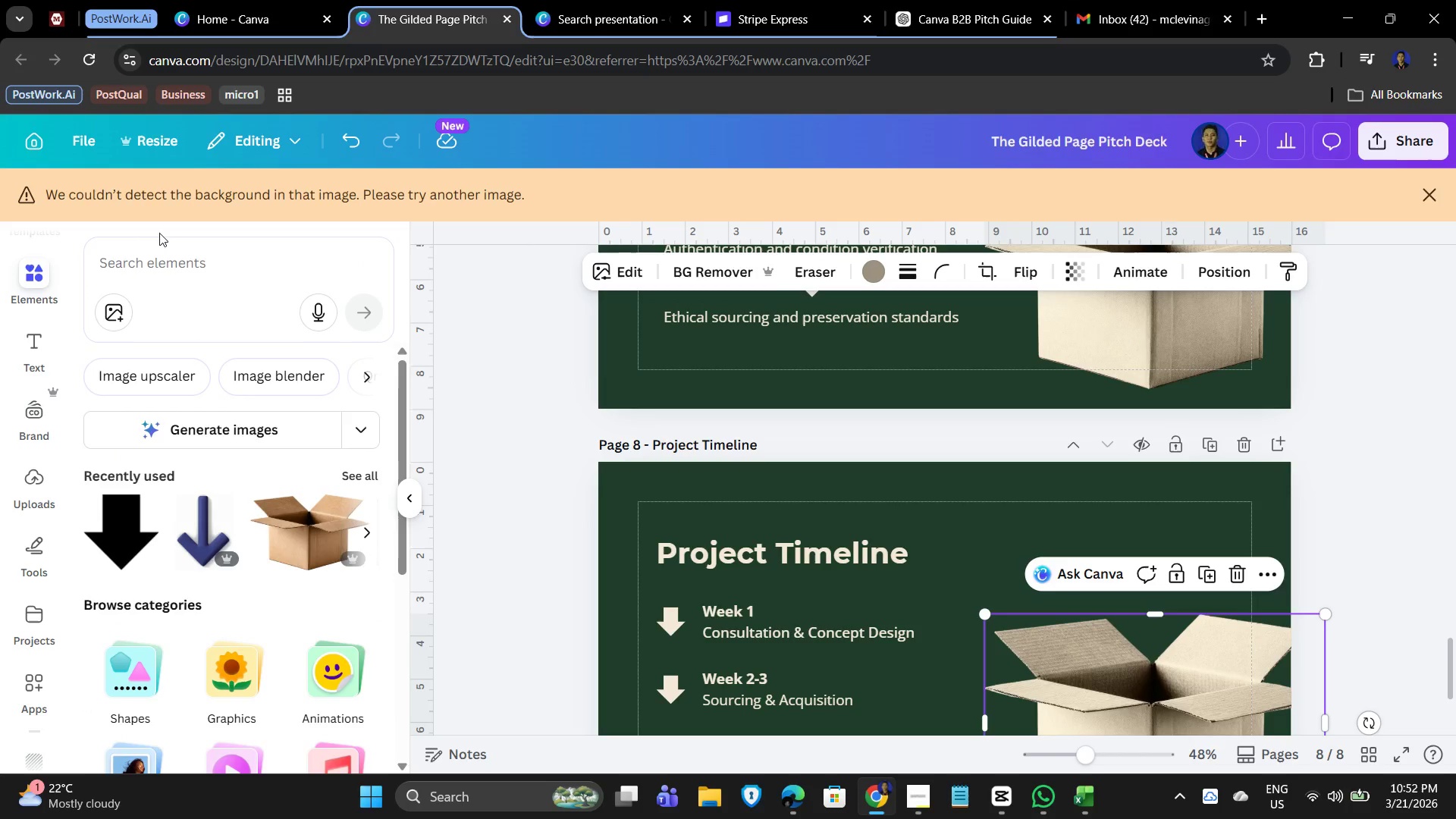 
double_click([160, 253])
 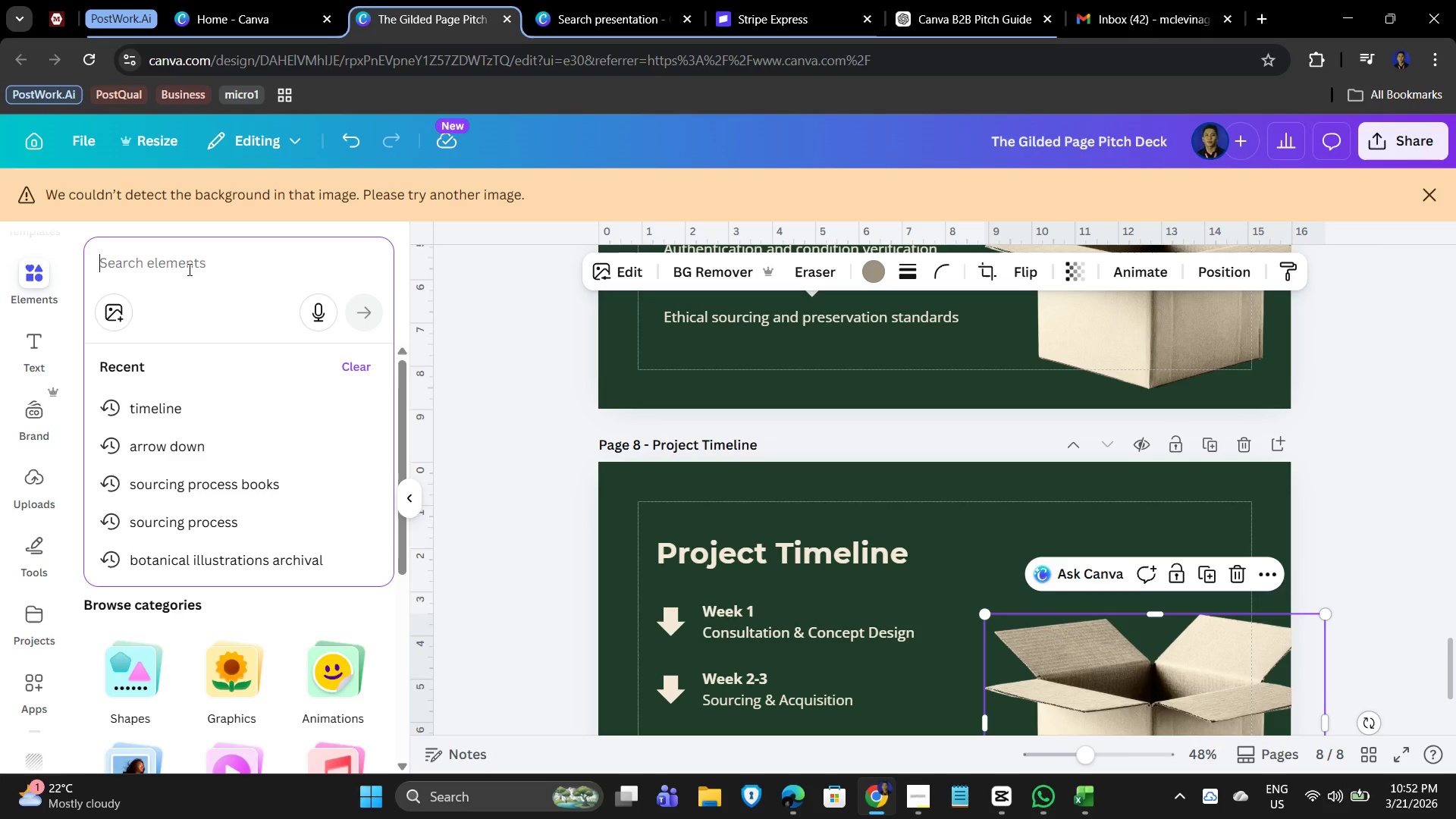 
type(project timeline)
 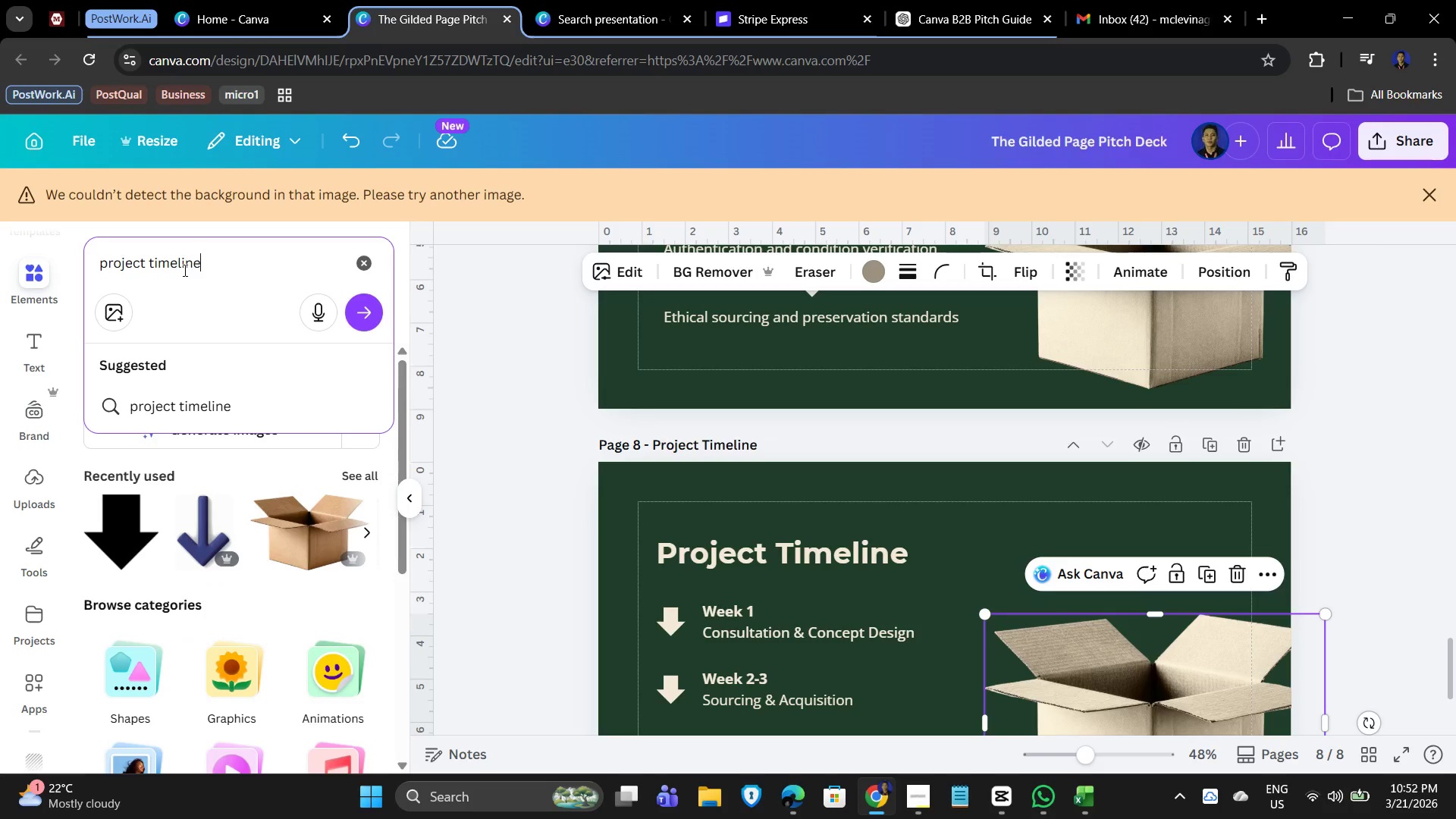 
key(Enter)
 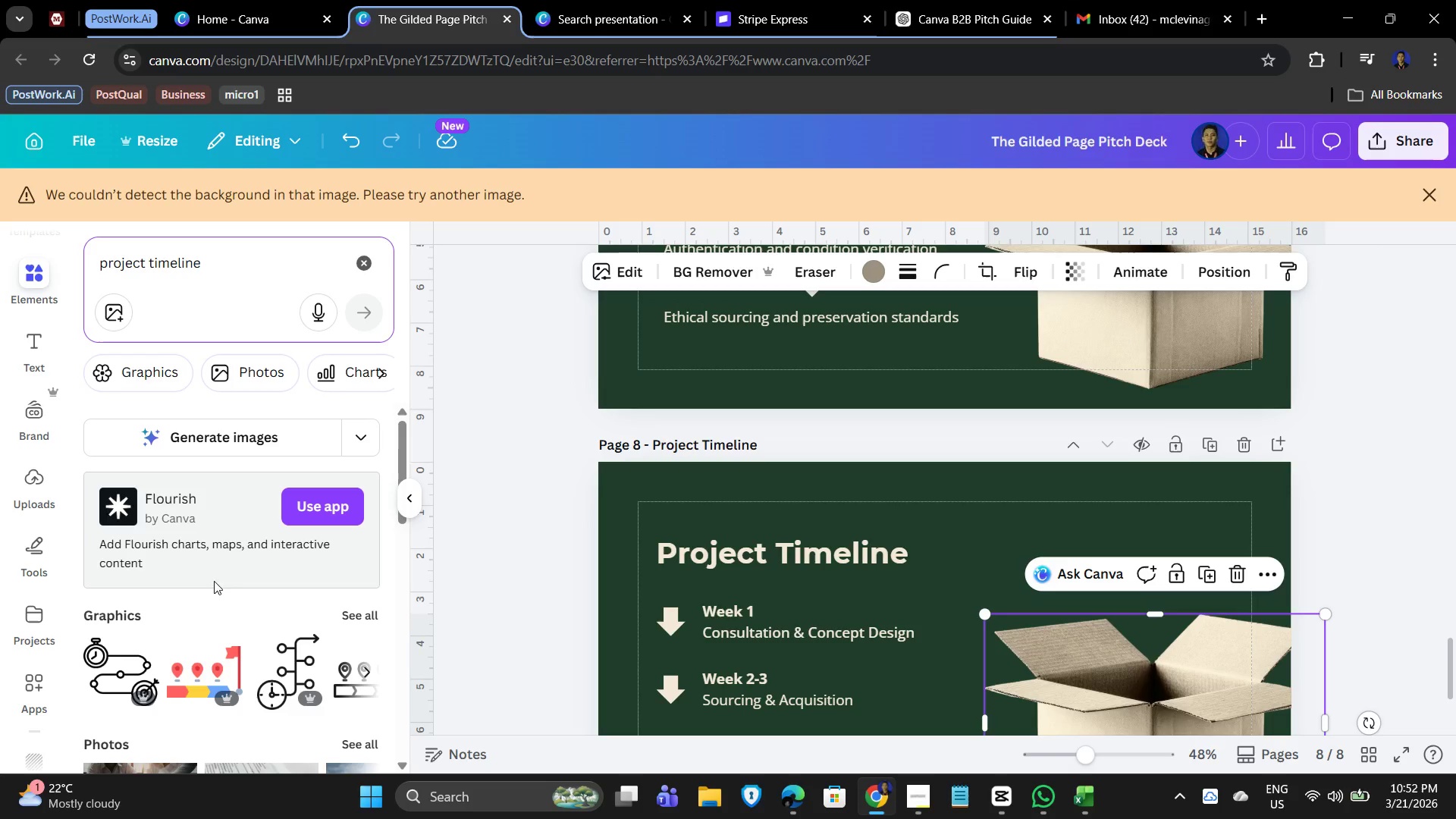 
scroll: coordinate [235, 647], scroll_direction: down, amount: 1.0
 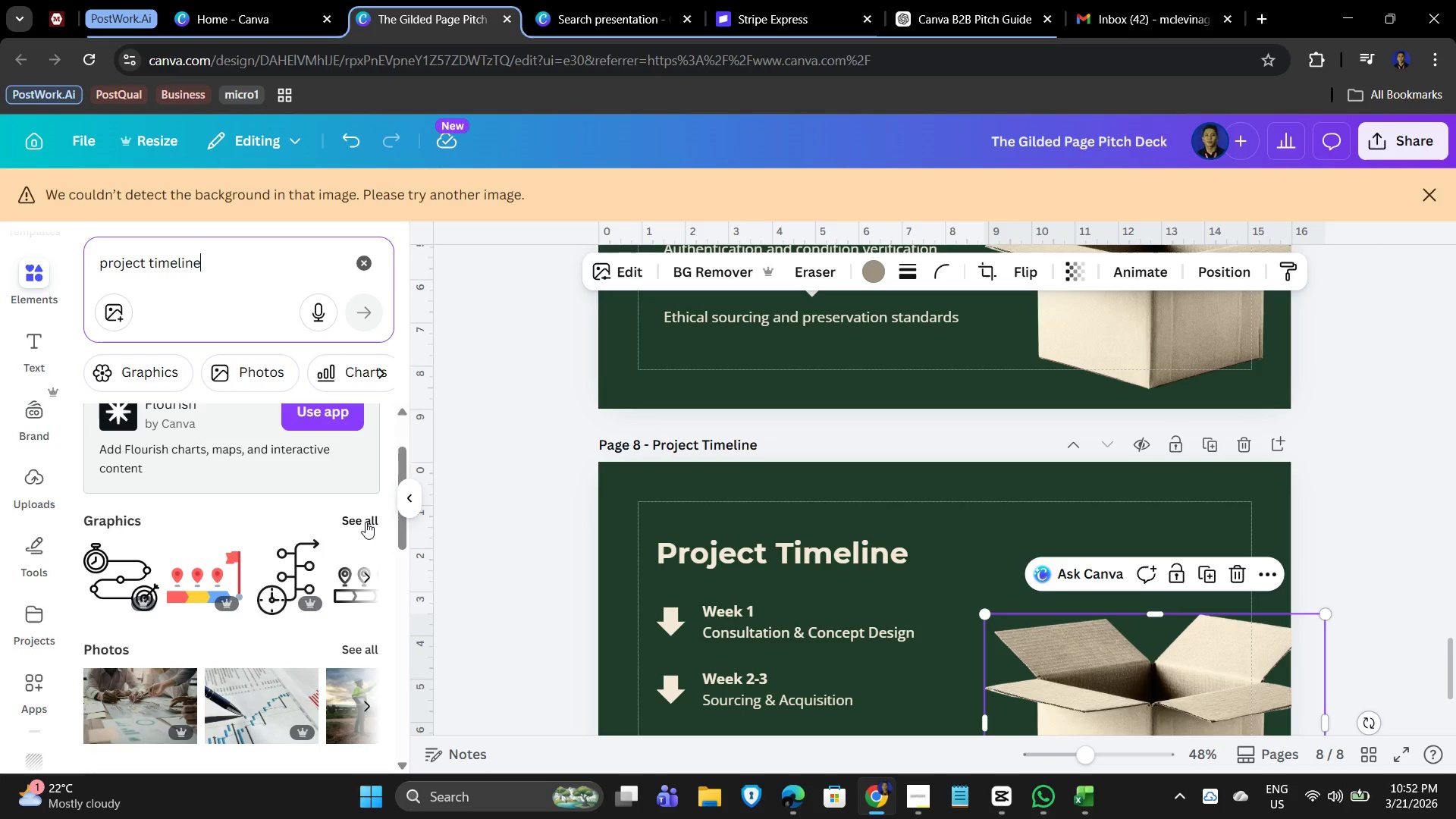 
scroll: coordinate [215, 475], scroll_direction: up, amount: 4.0
 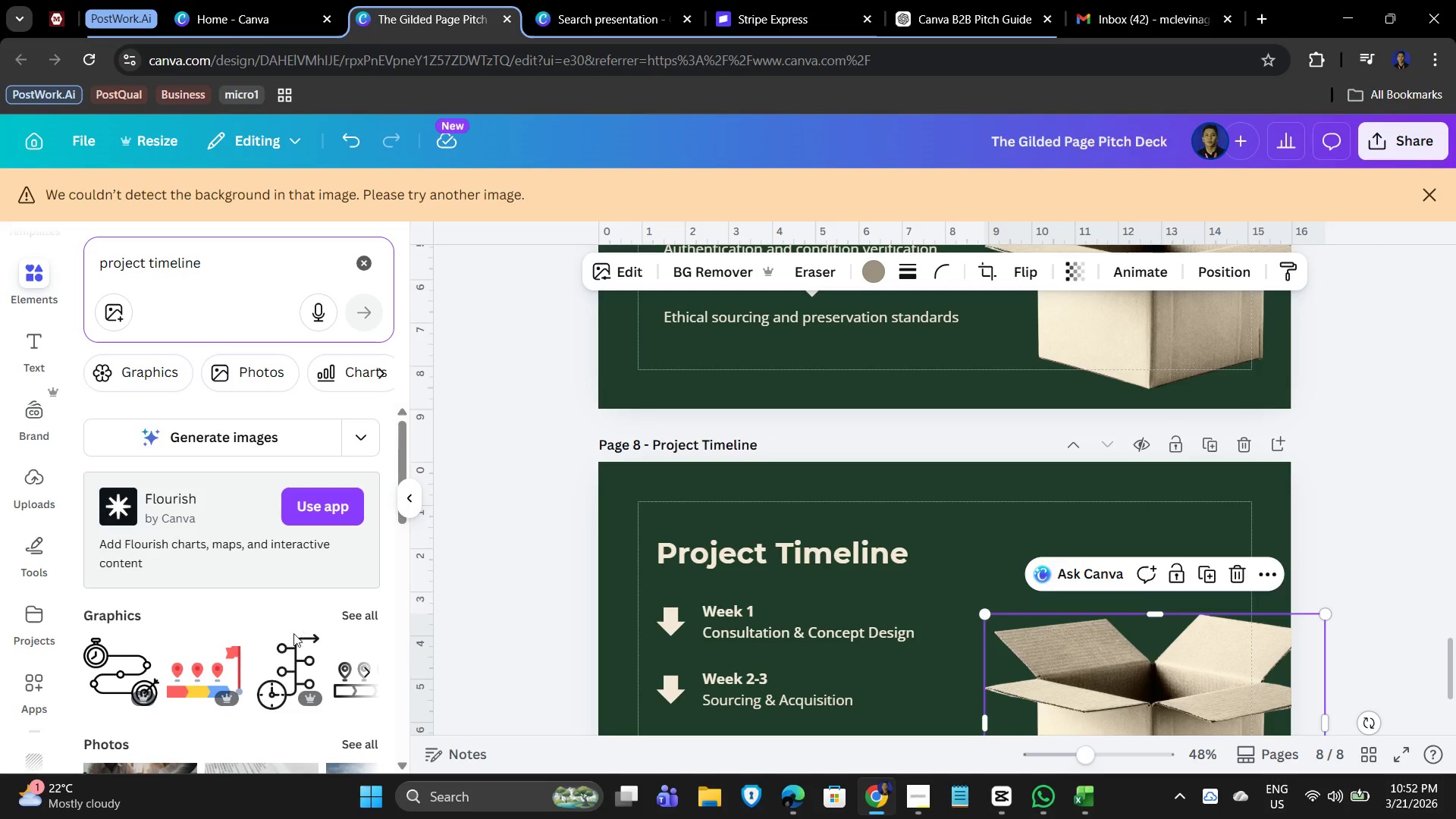 
left_click([353, 618])
 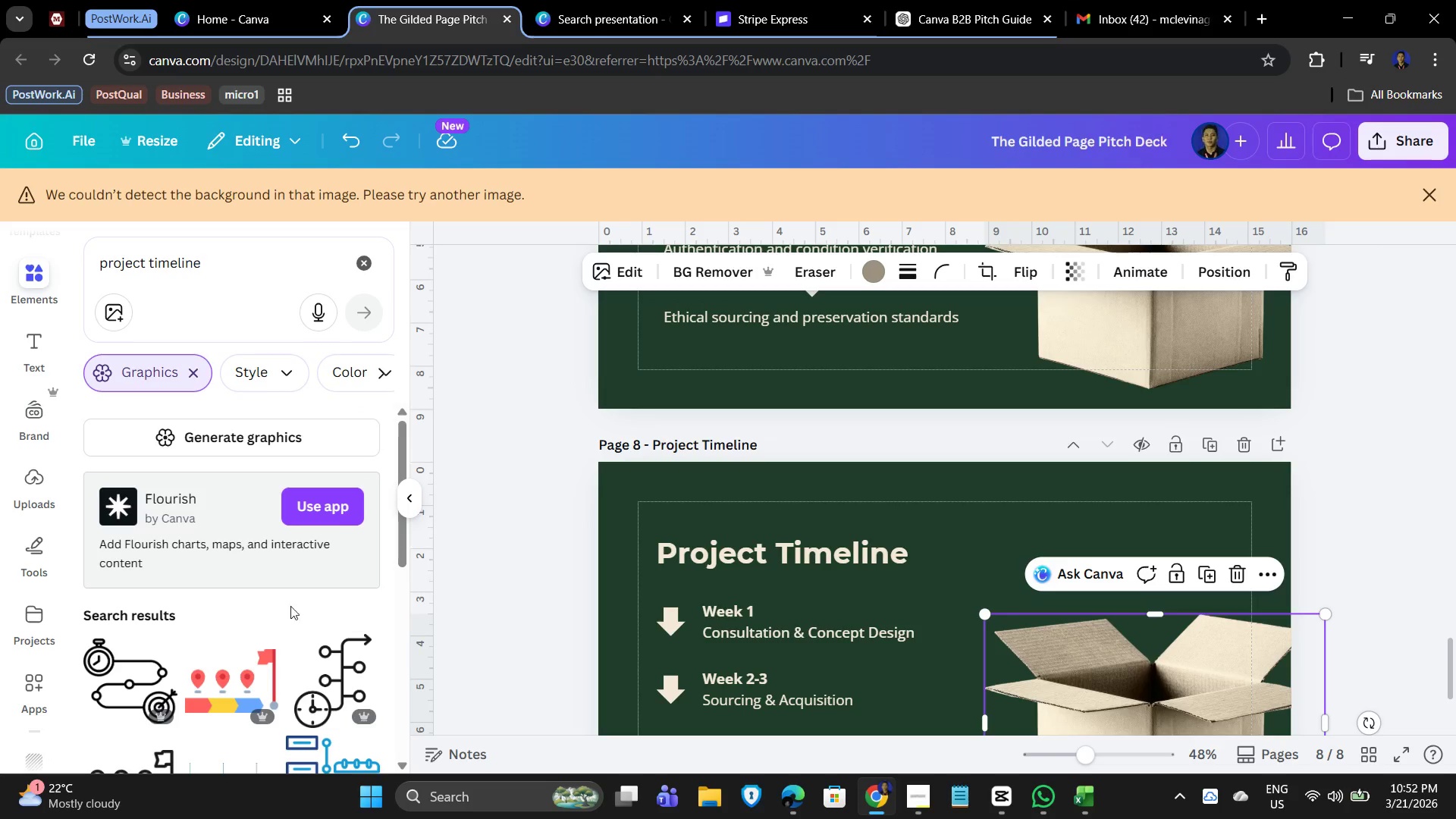 
scroll: coordinate [156, 625], scroll_direction: down, amount: 11.0
 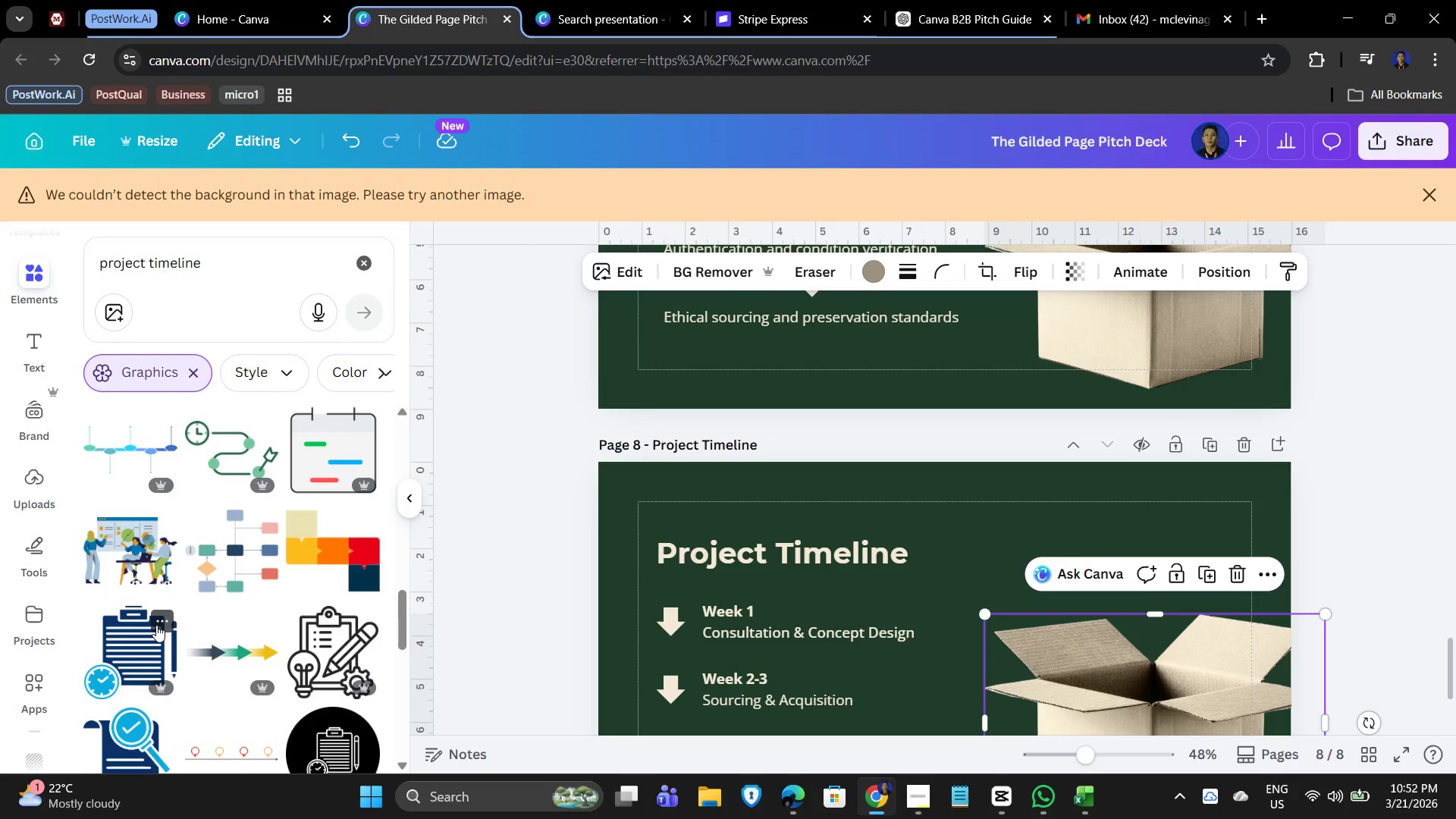 
scroll: coordinate [206, 477], scroll_direction: down, amount: 8.0
 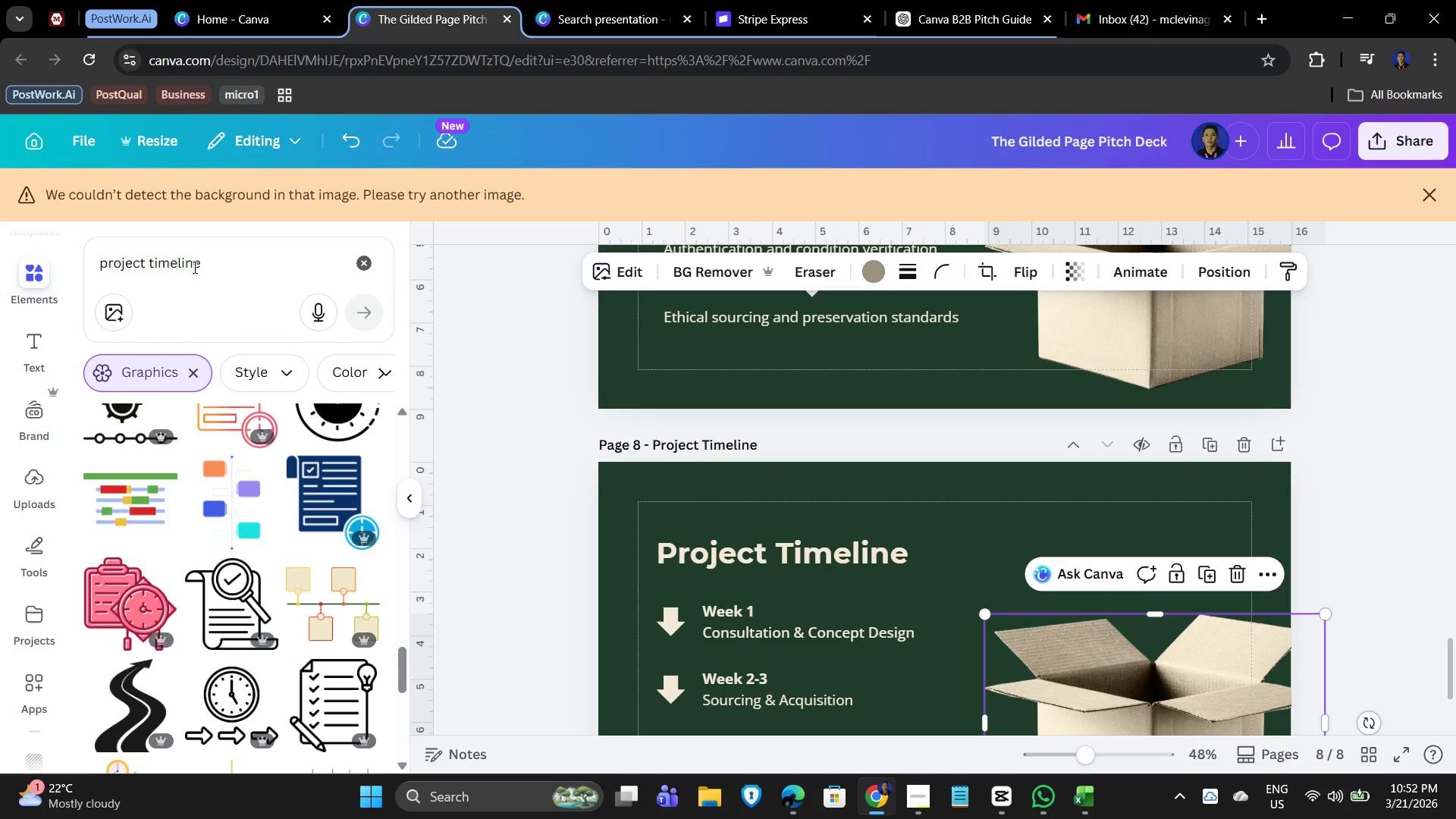 
left_click_drag(start_coordinate=[228, 265], to_coordinate=[106, 257])
 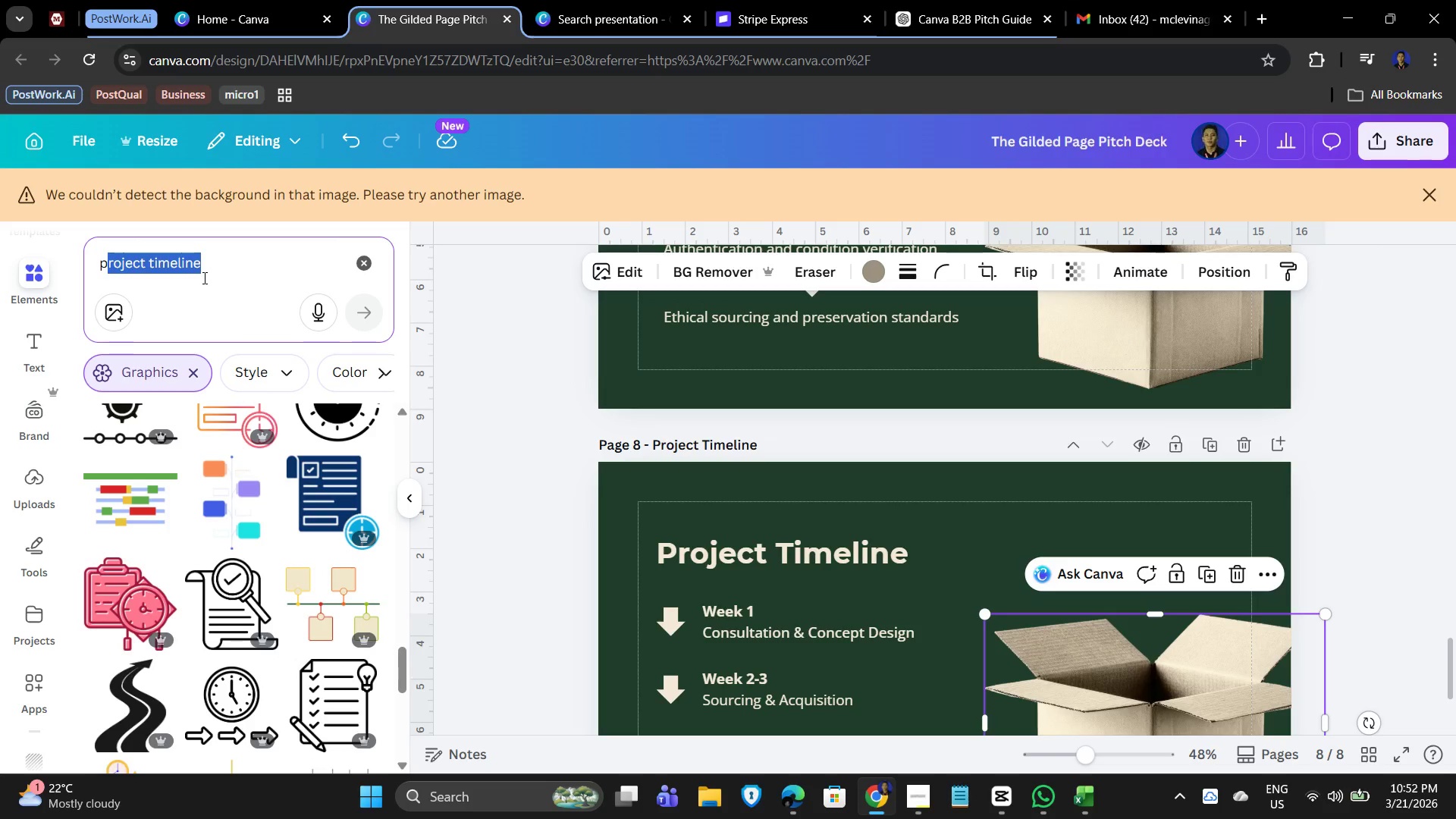 
key(Backspace)
key(Backspace)
key(Backspace)
key(Backspace)
type(calendar)
 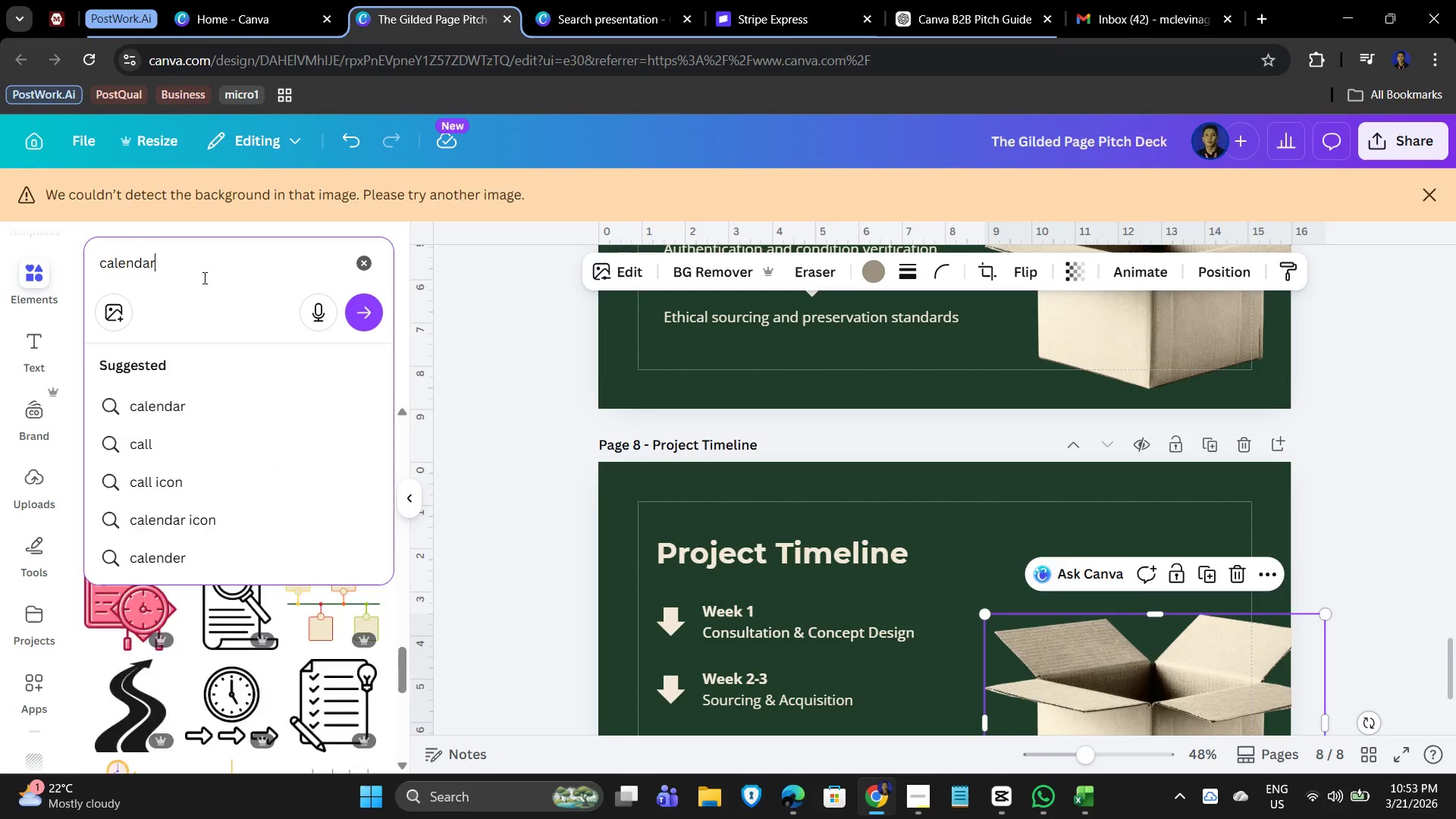 
key(Enter)
 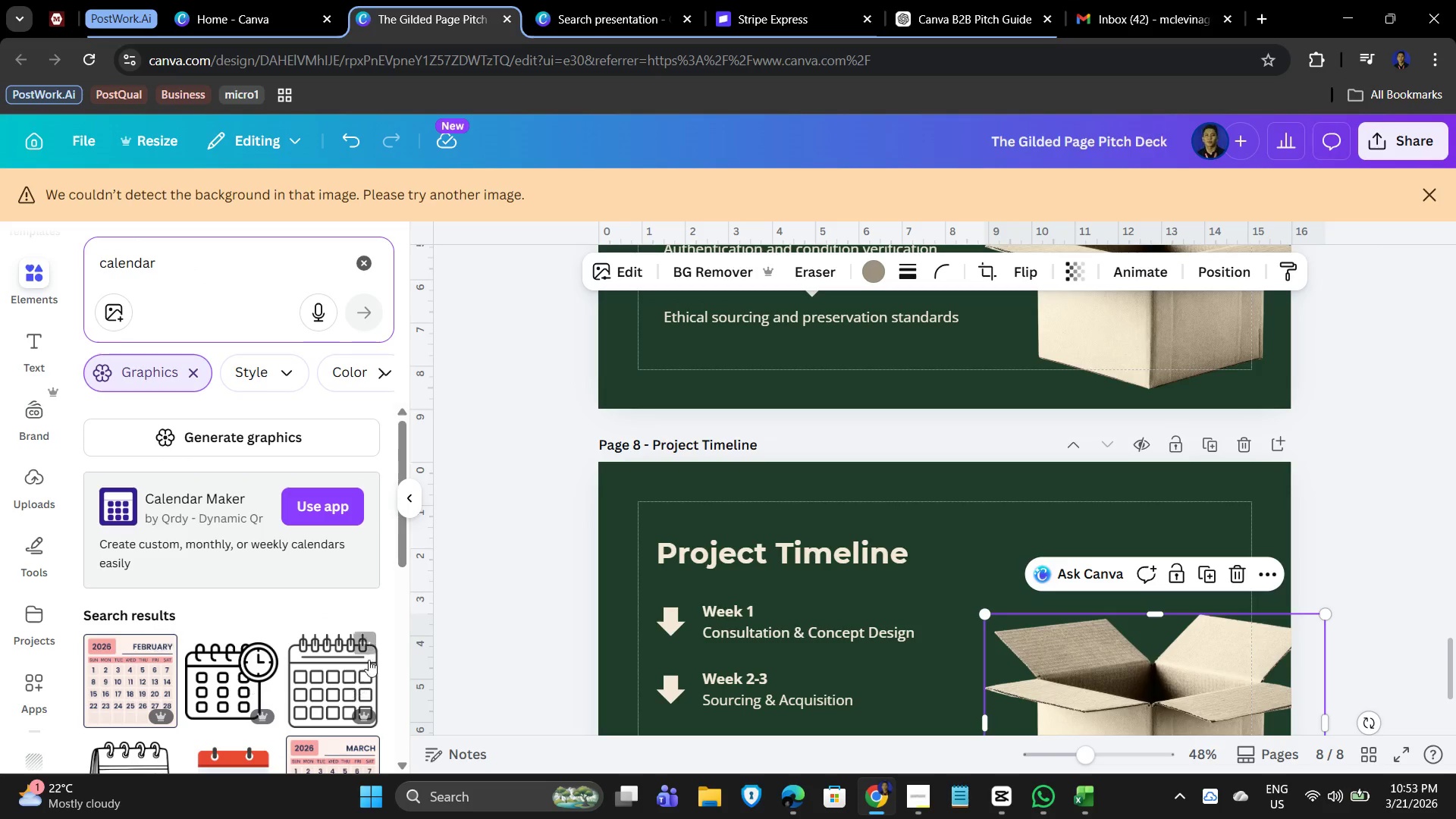 
scroll: coordinate [378, 485], scroll_direction: down, amount: 7.0
 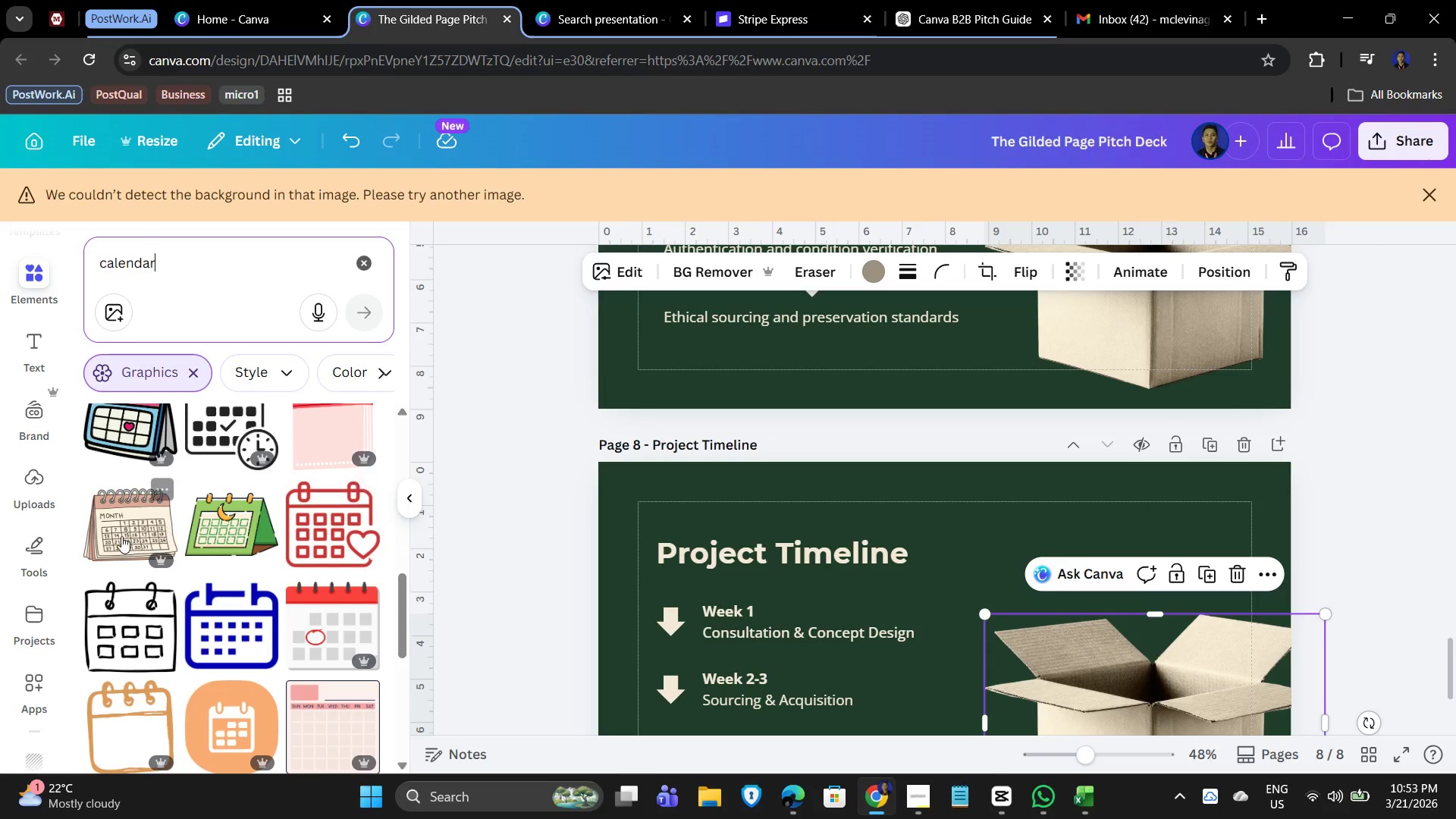 
left_click([115, 536])
 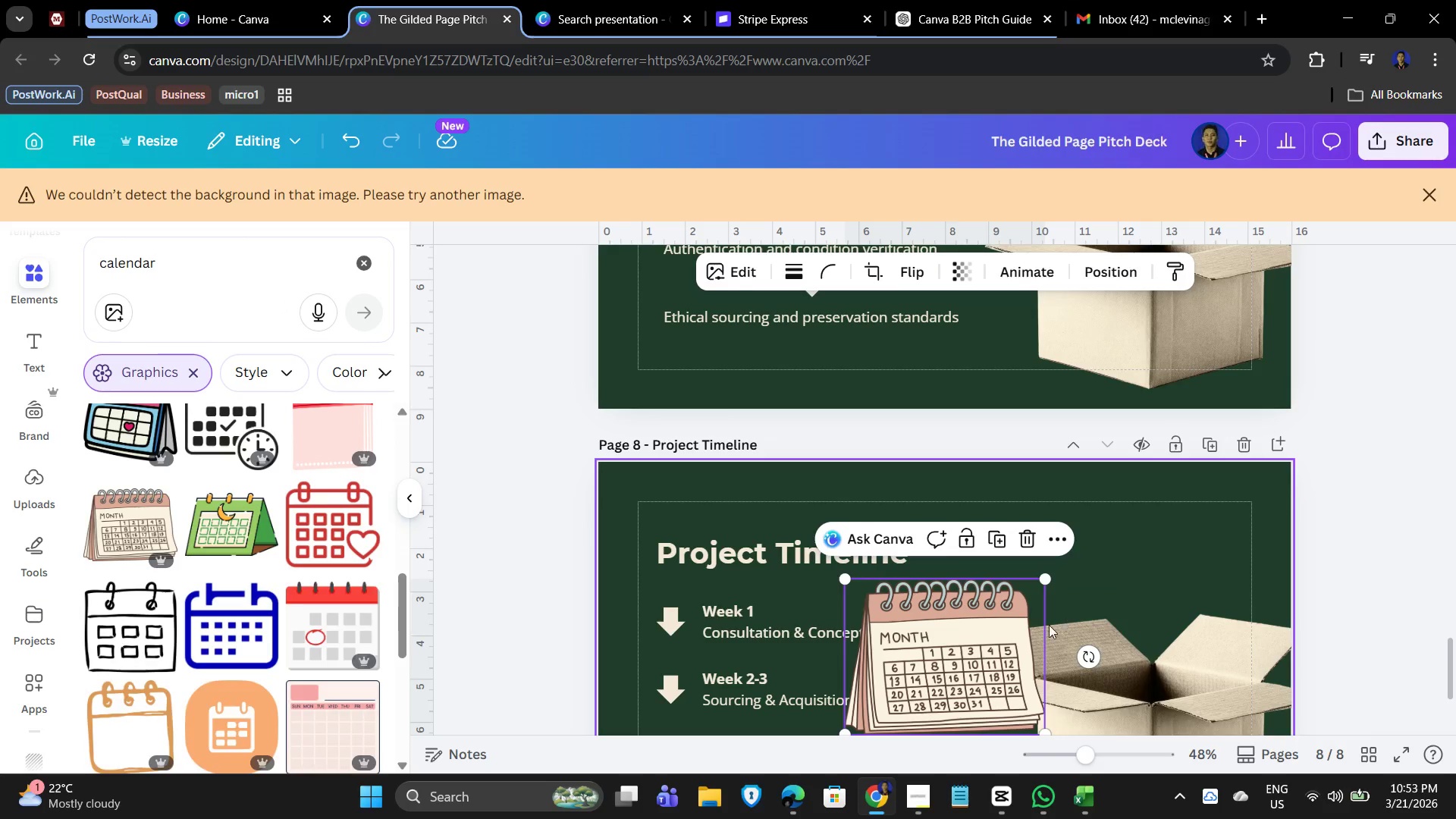 
left_click_drag(start_coordinate=[989, 639], to_coordinate=[1159, 580])
 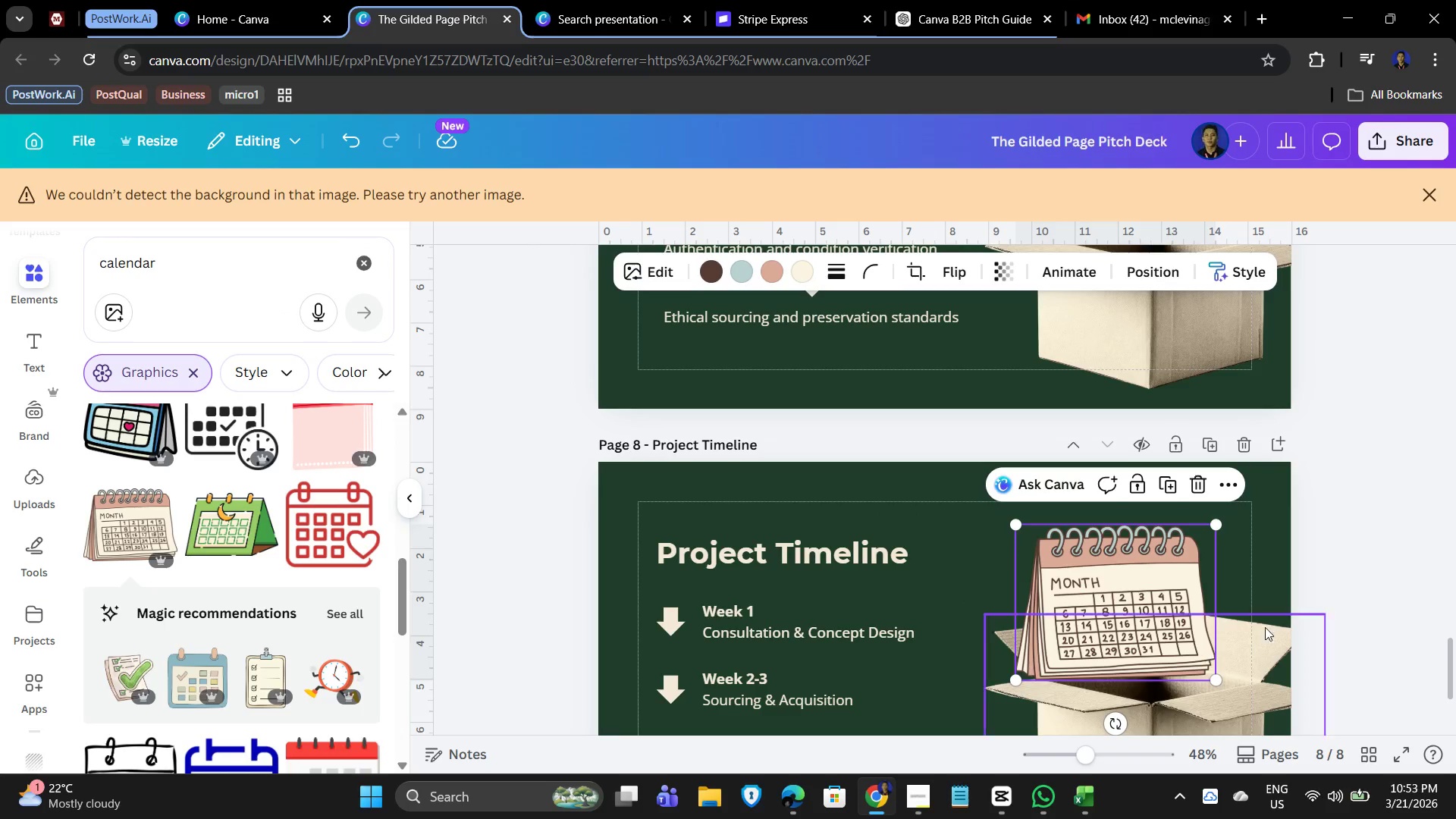 
scroll: coordinate [1302, 620], scroll_direction: down, amount: 1.0
 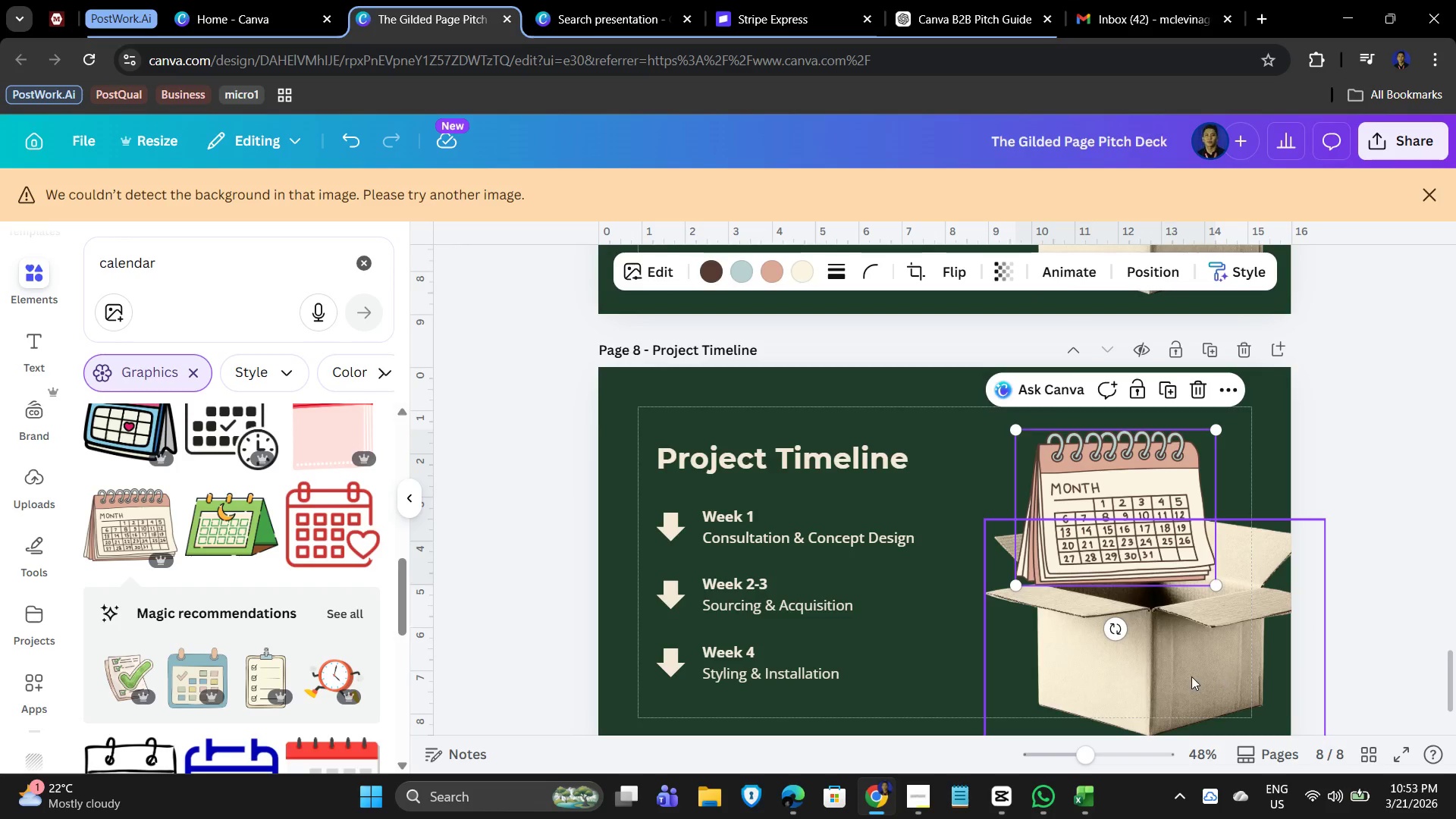 
left_click([1191, 676])
 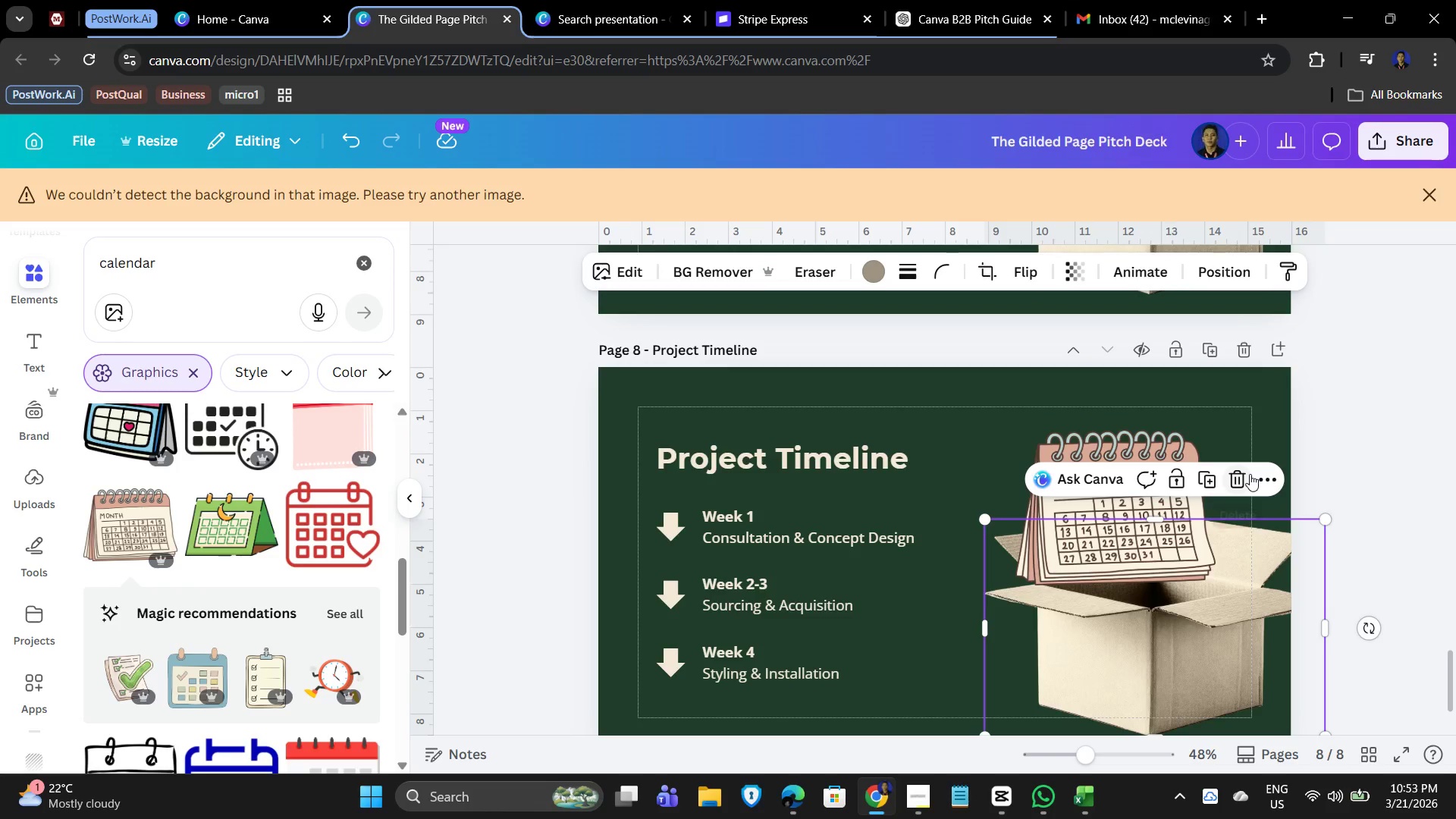 
double_click([1426, 499])
 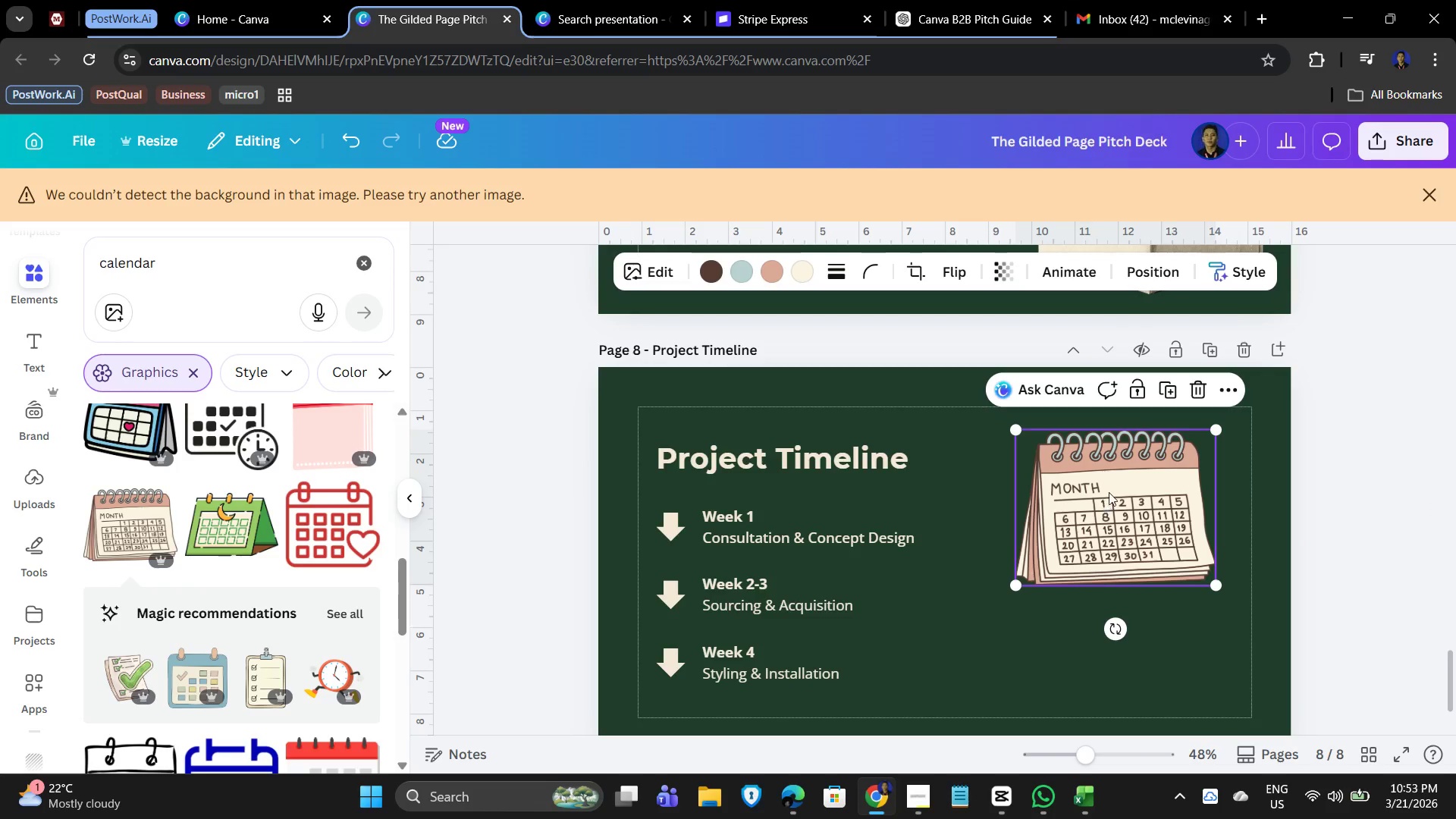 
left_click_drag(start_coordinate=[1111, 487], to_coordinate=[1096, 554])
 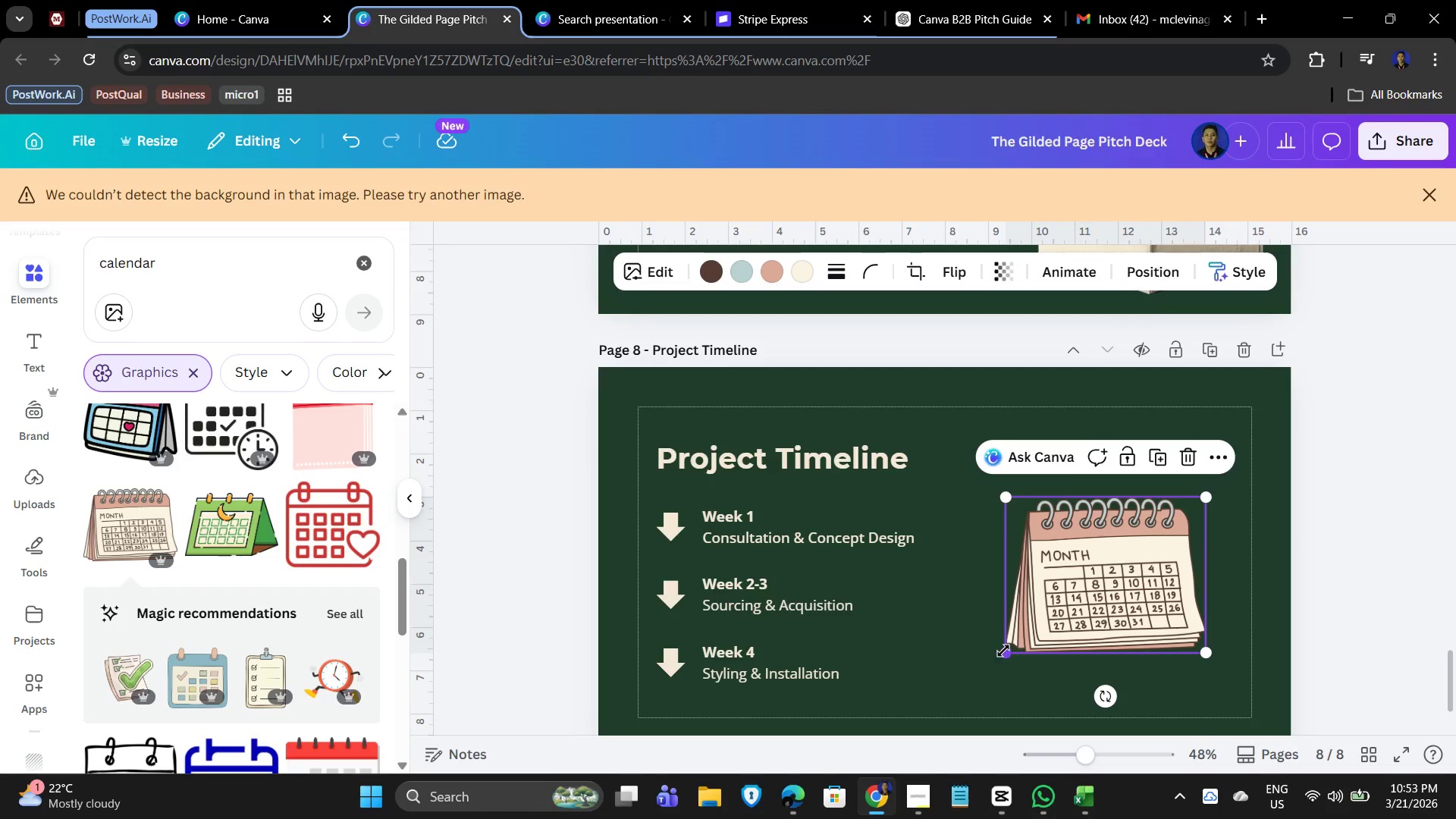 
left_click_drag(start_coordinate=[1002, 654], to_coordinate=[944, 730])
 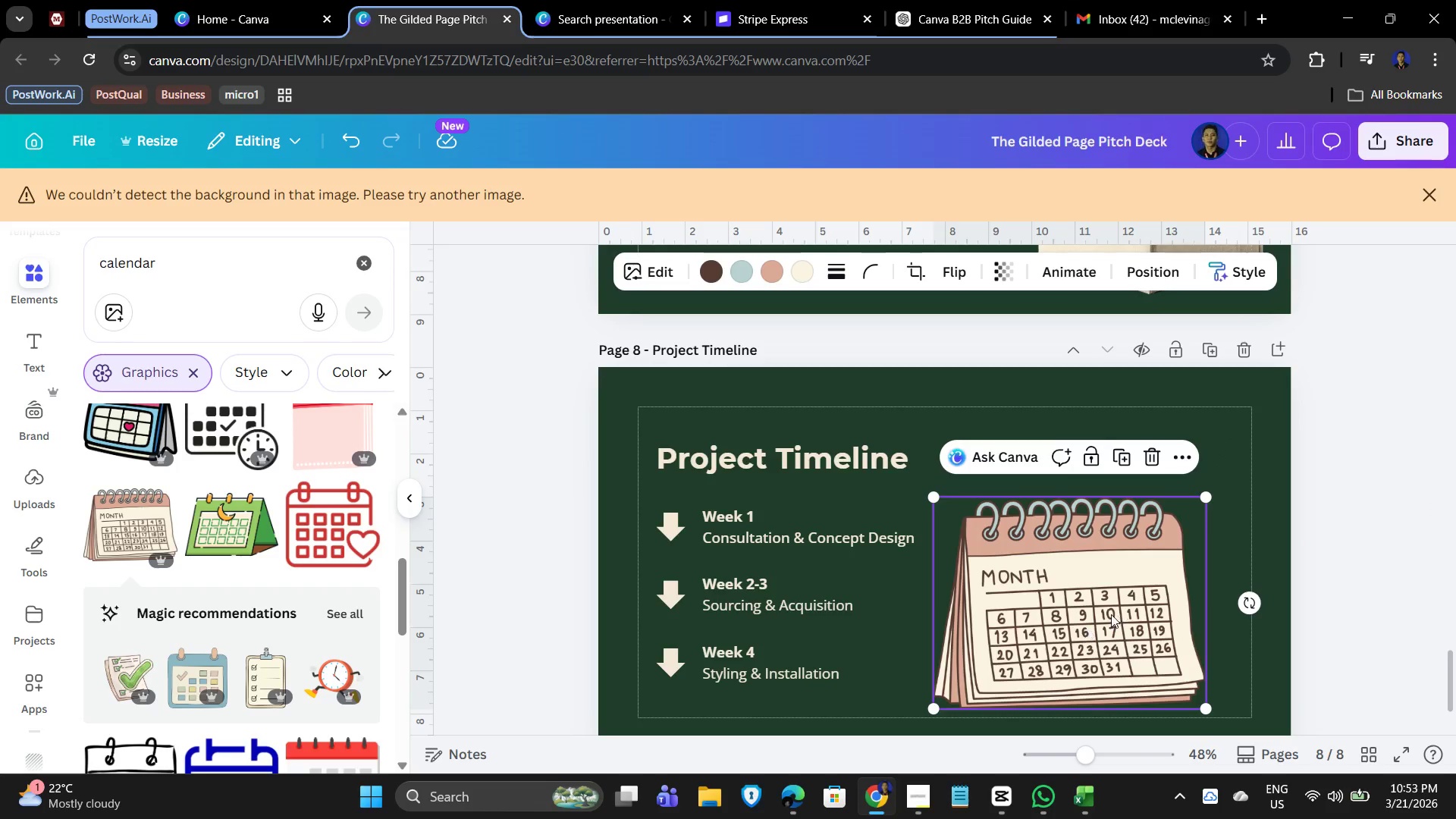 
left_click_drag(start_coordinate=[1111, 614], to_coordinate=[1132, 597])
 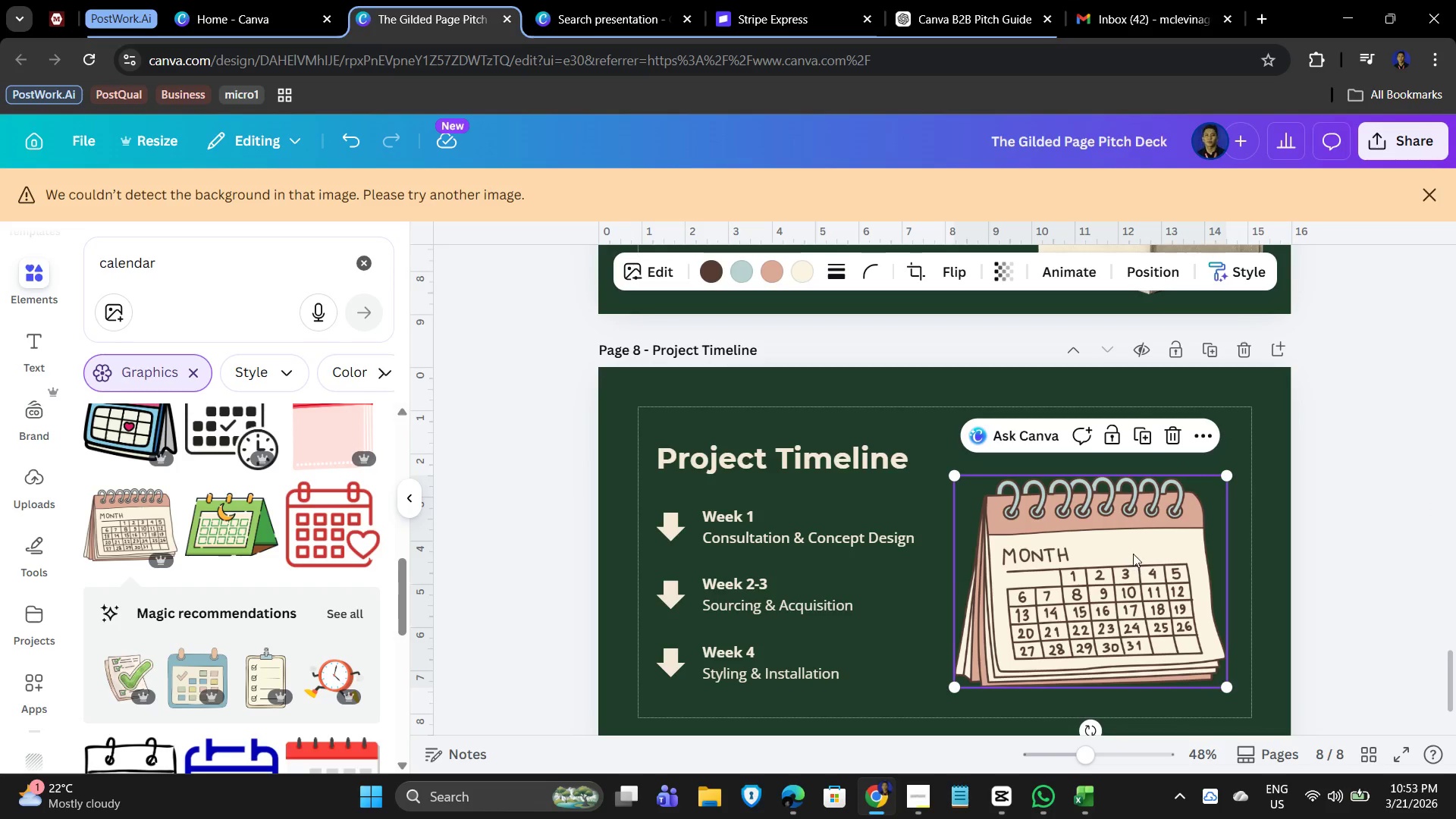 
type([Delete] aesthetic)
 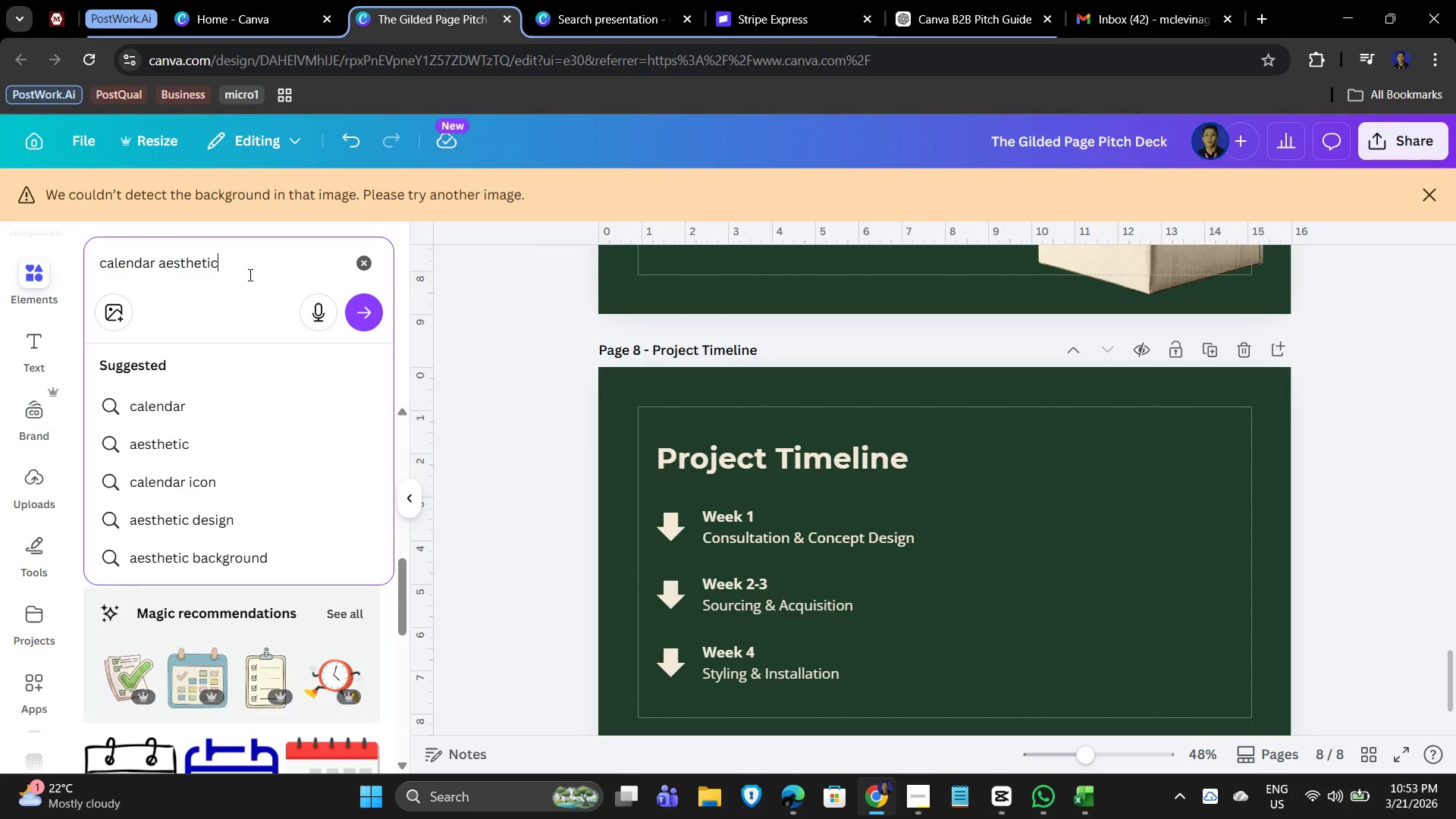 
key(Enter)
 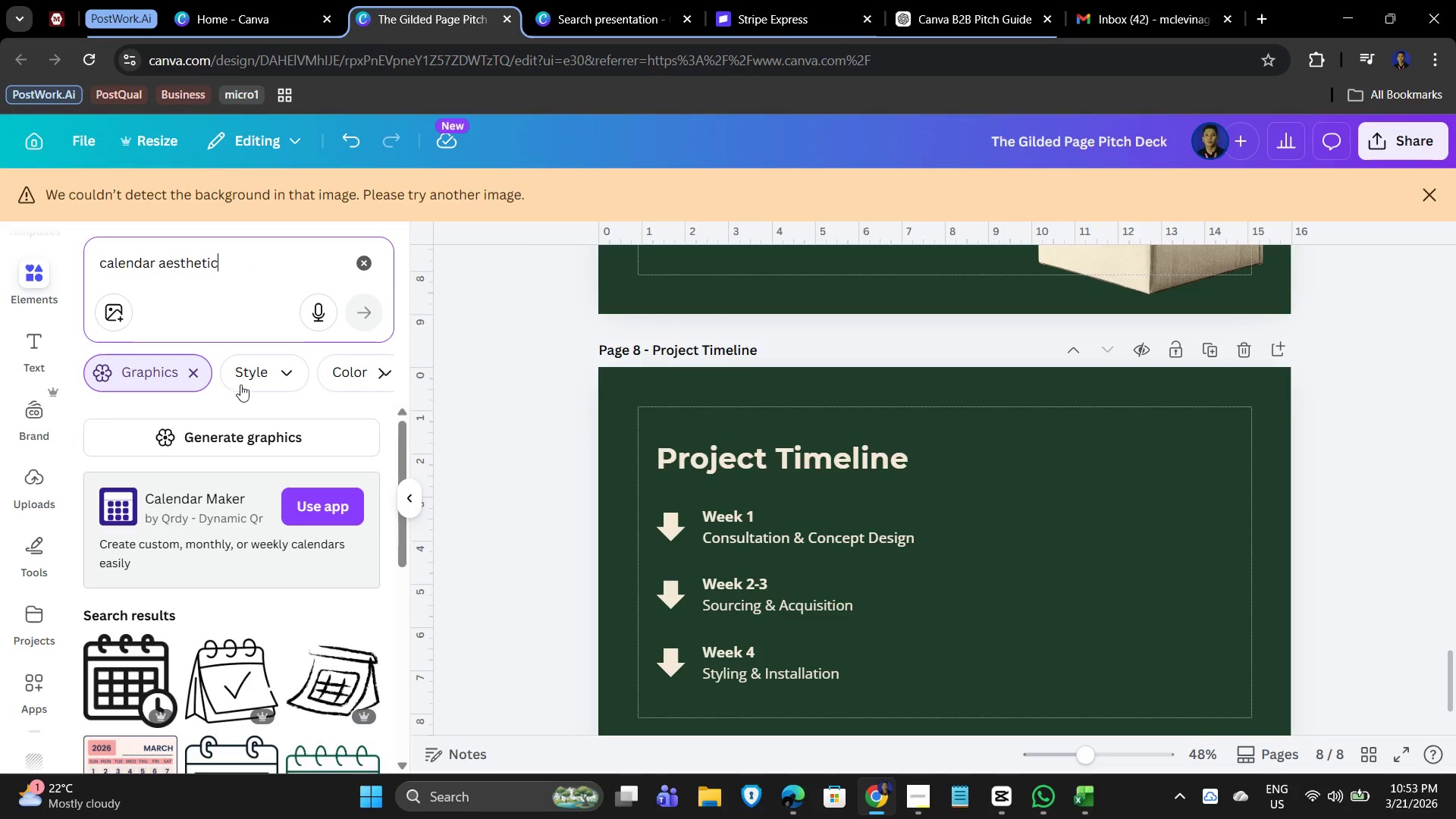 
left_click([196, 374])
 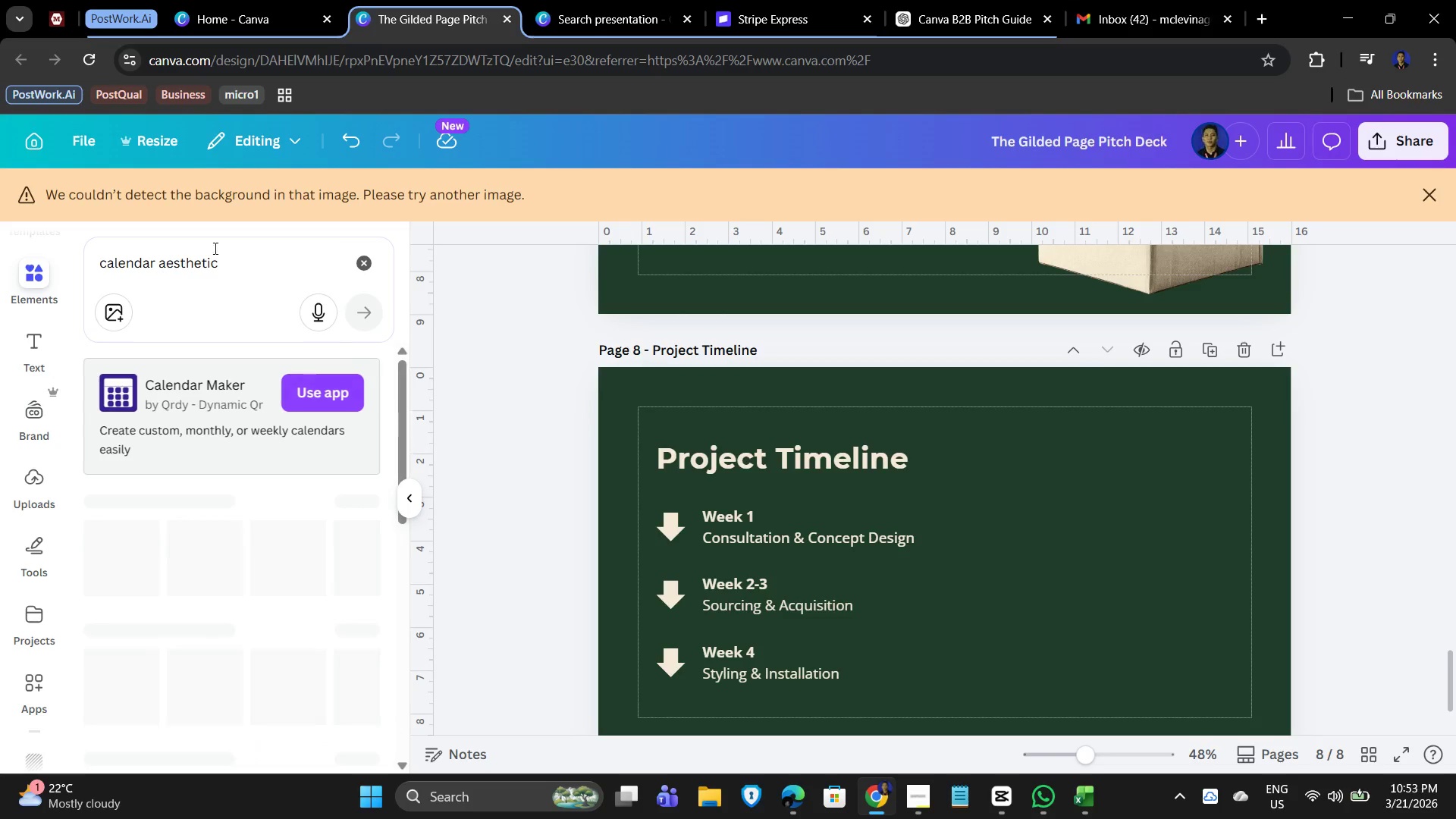 
left_click([246, 268])
 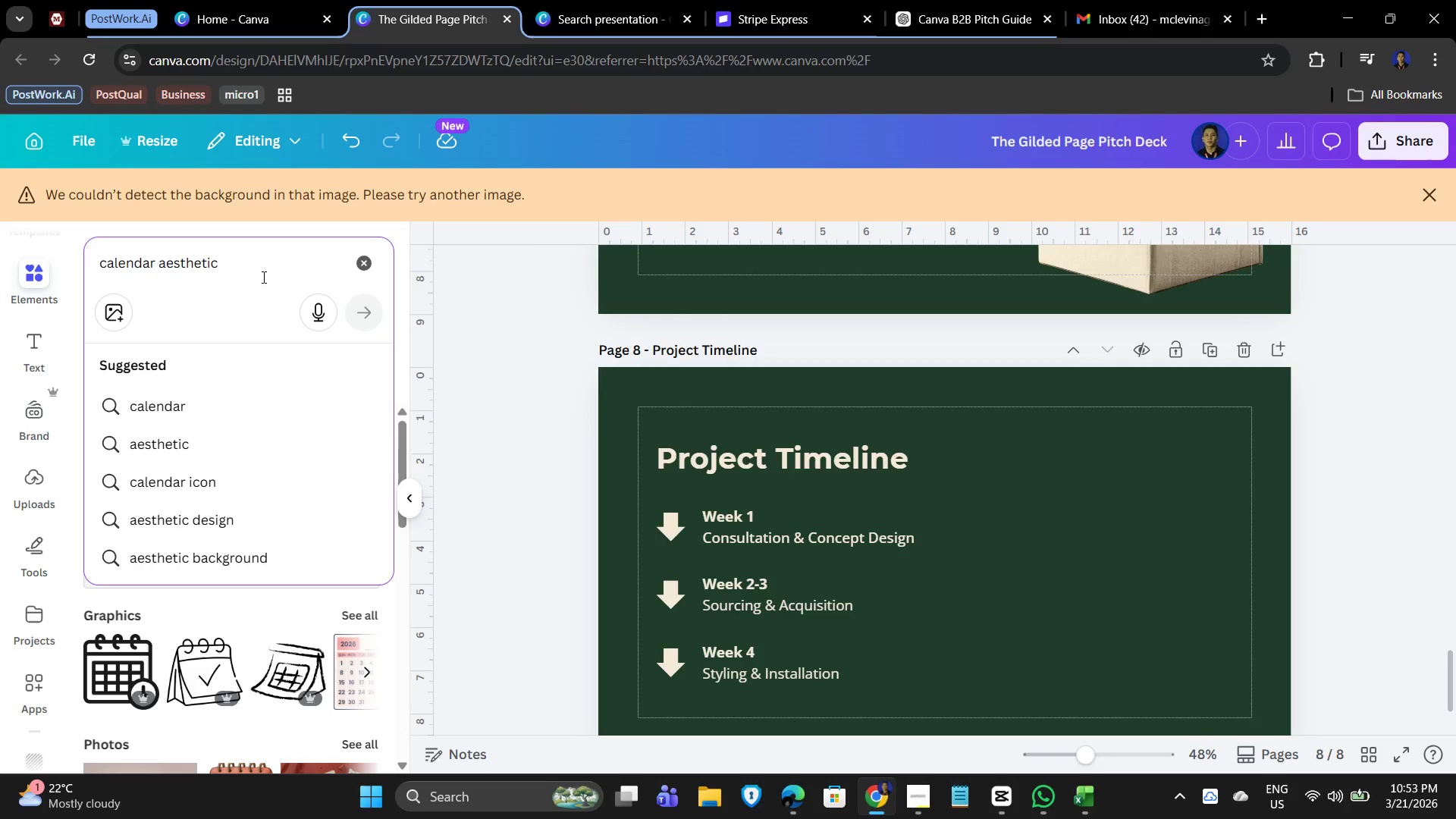 
key(Enter)
 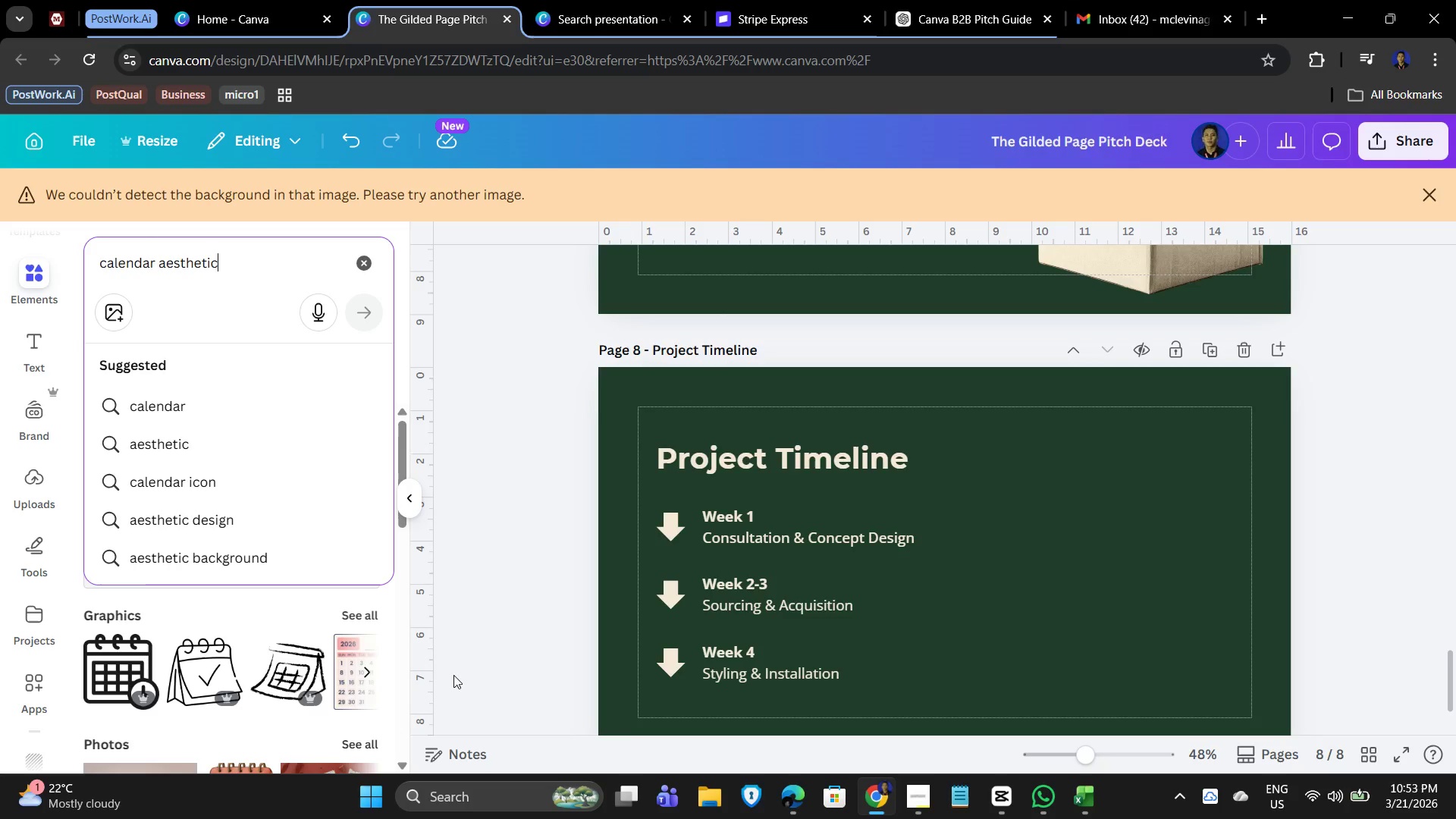 
scroll: coordinate [234, 722], scroll_direction: down, amount: 2.0
 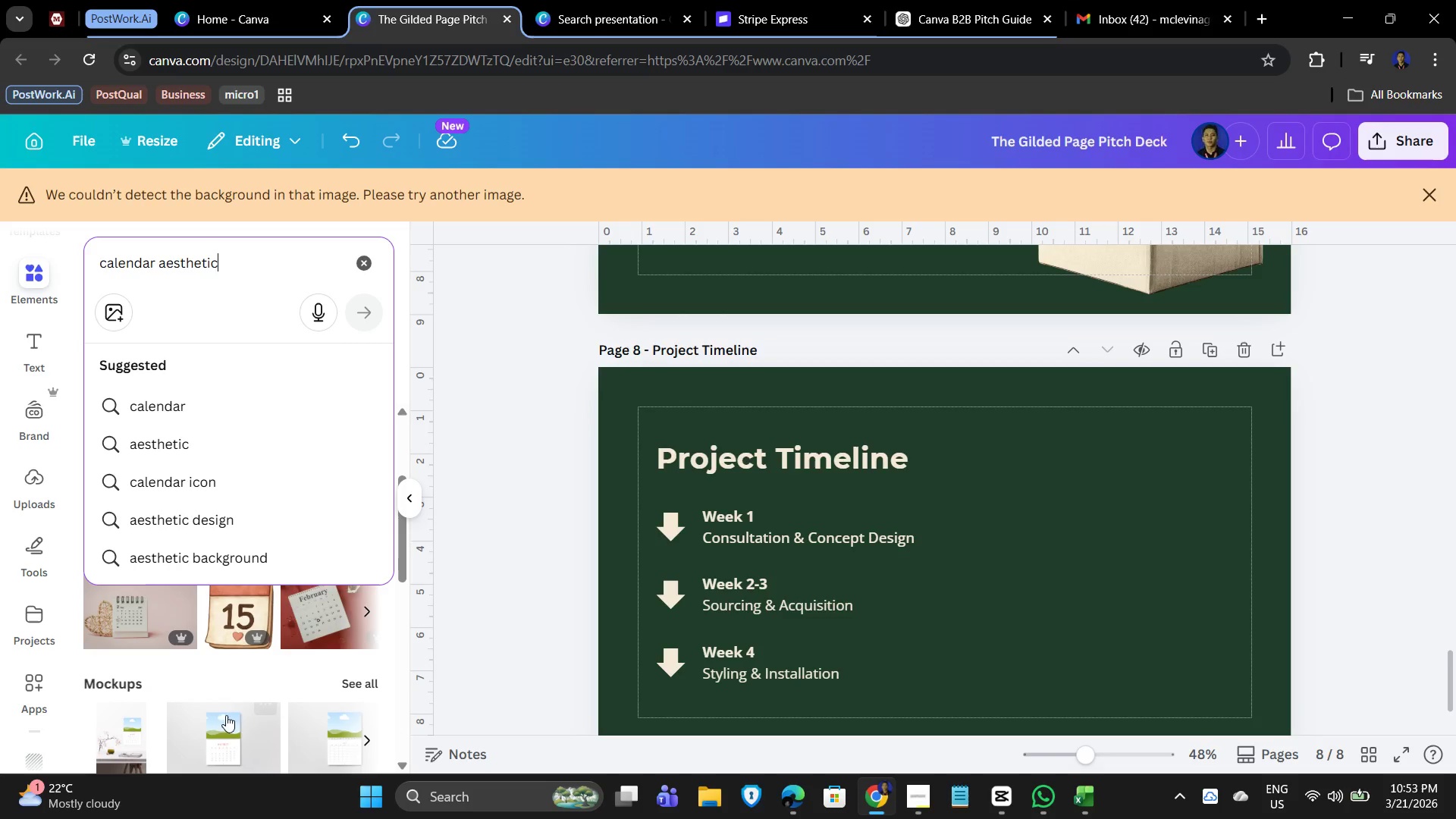 
scroll: coordinate [235, 714], scroll_direction: up, amount: 1.0
 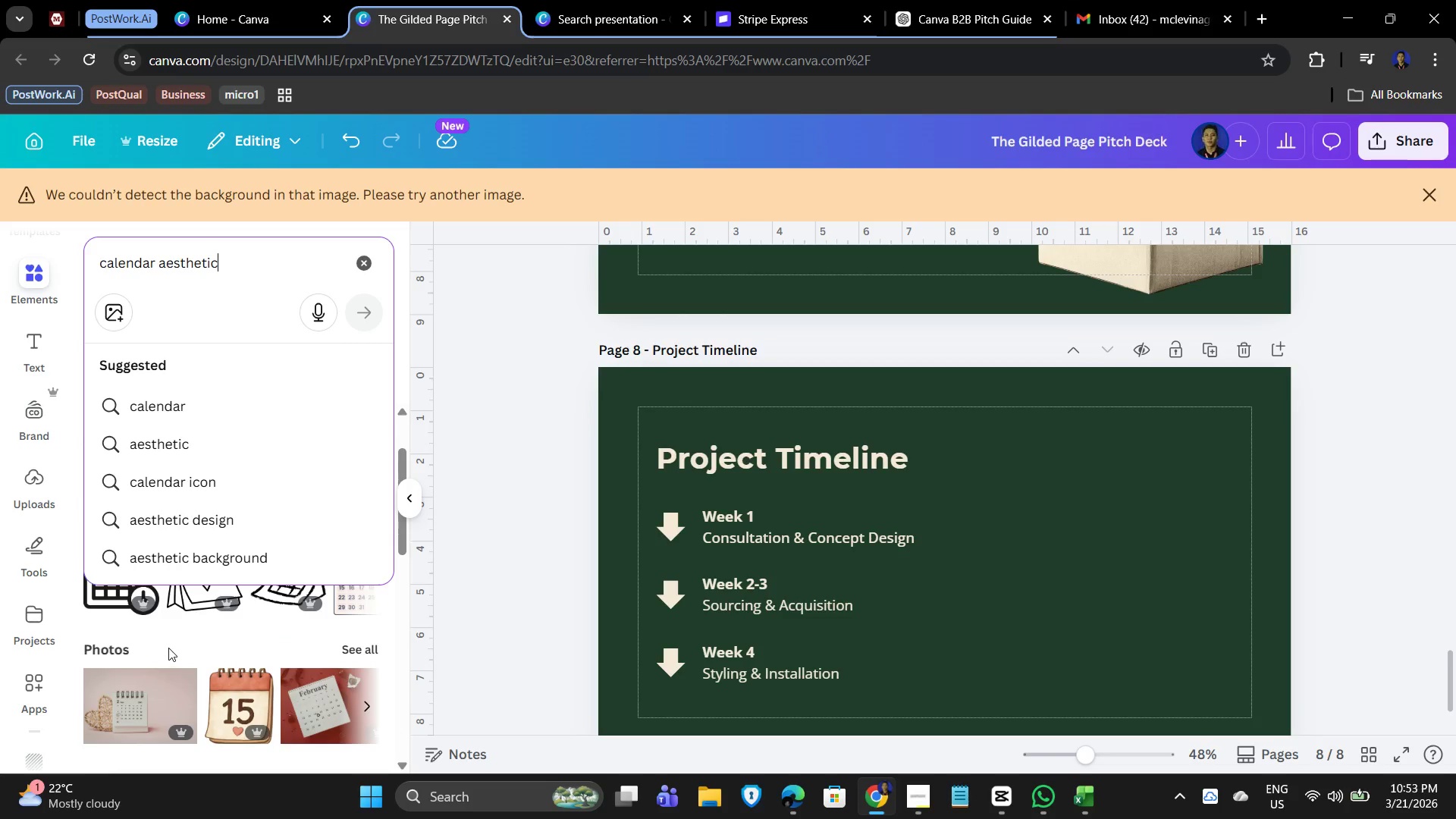 
left_click([168, 645])
 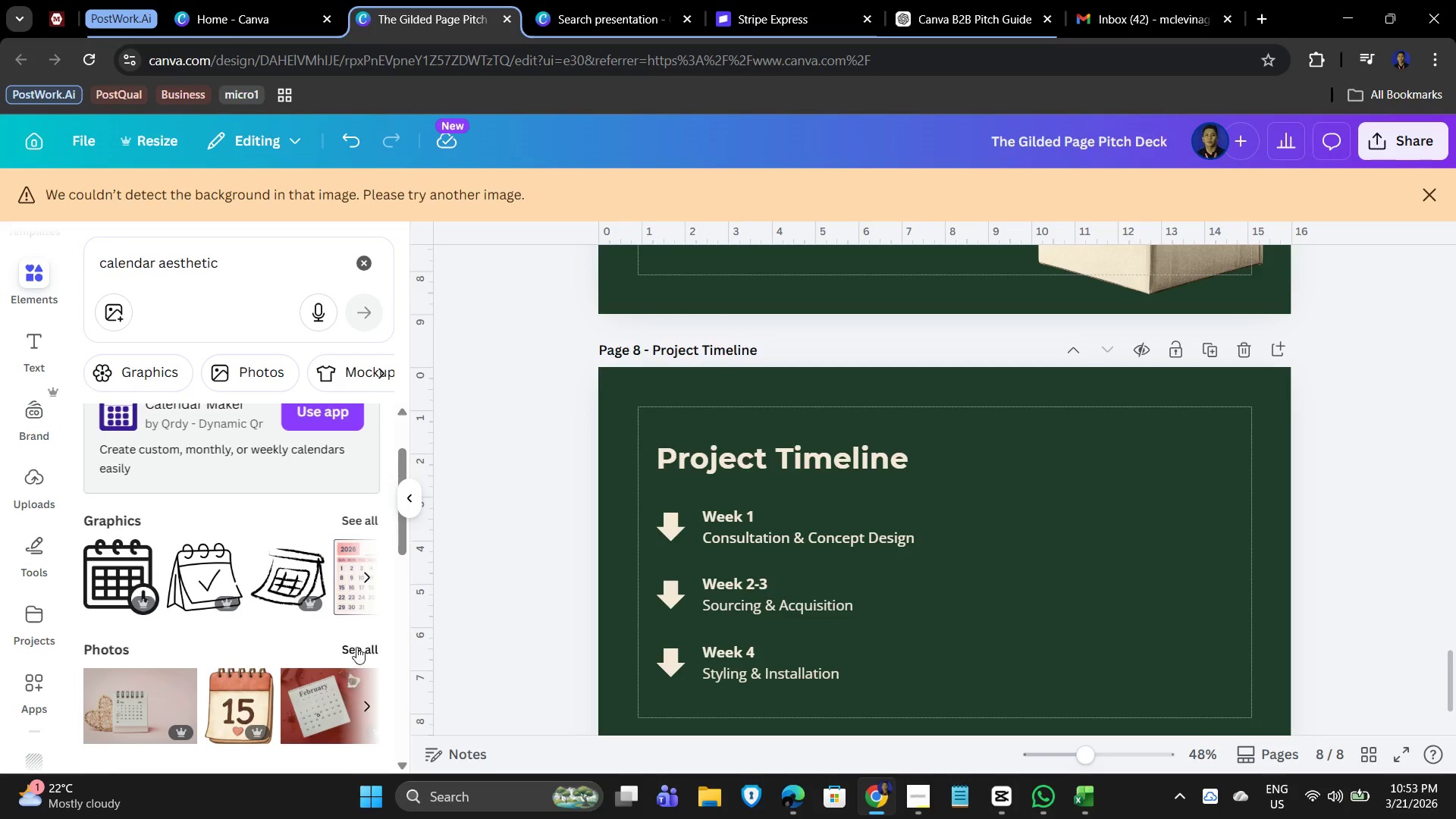 
left_click([361, 645])
 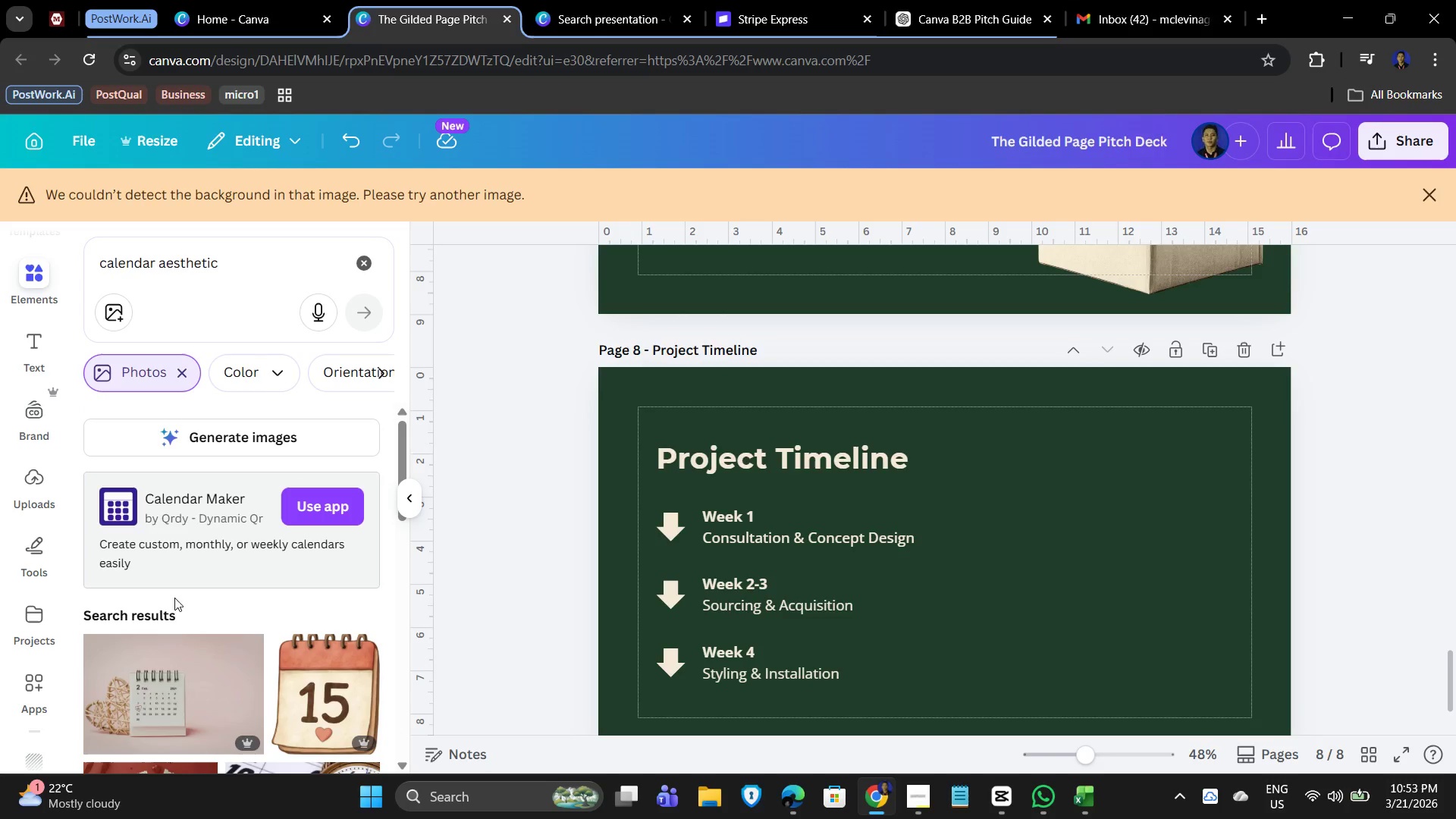 
scroll: coordinate [230, 651], scroll_direction: down, amount: 13.0
 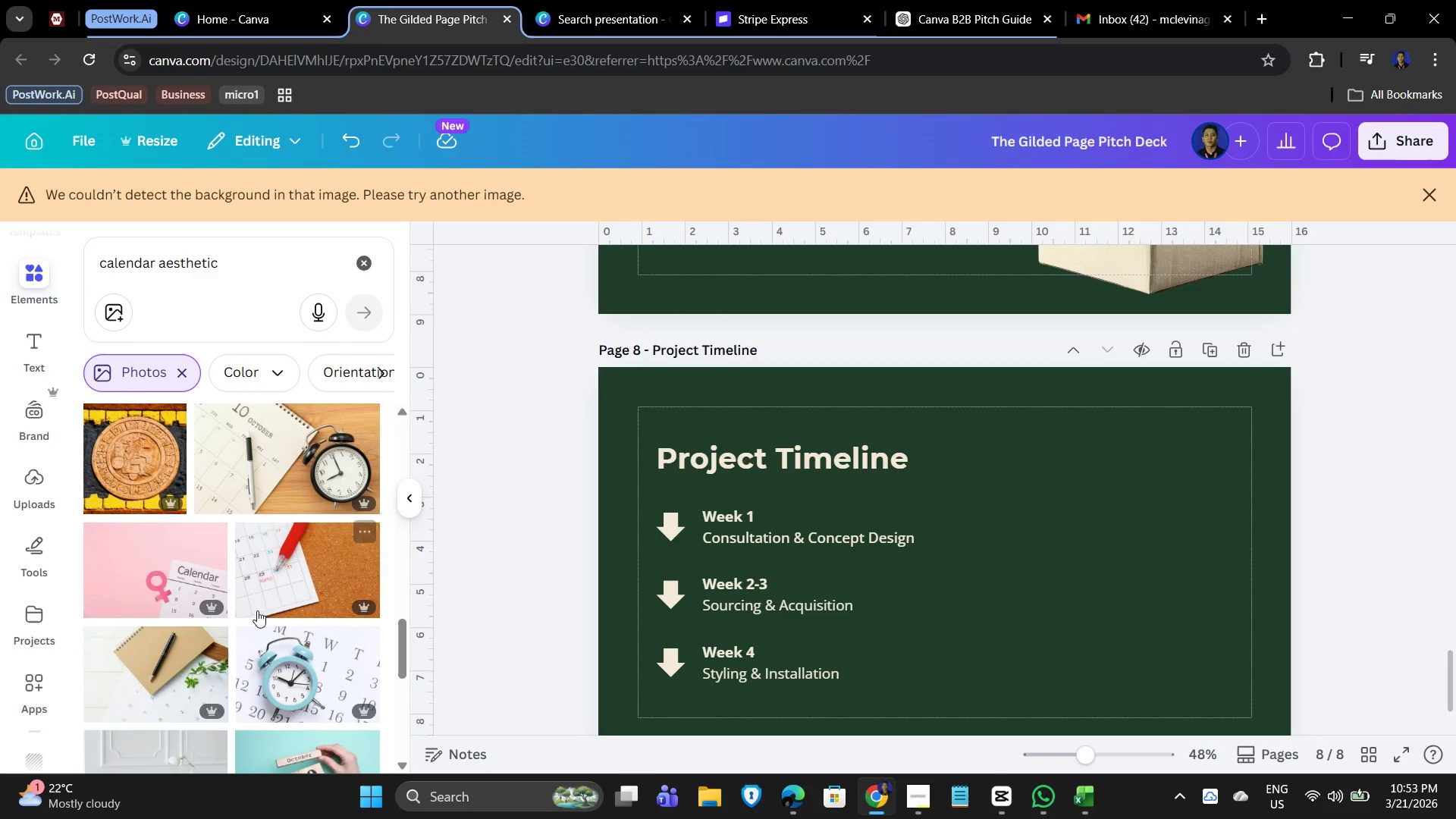 
scroll: coordinate [314, 604], scroll_direction: up, amount: 1.0
 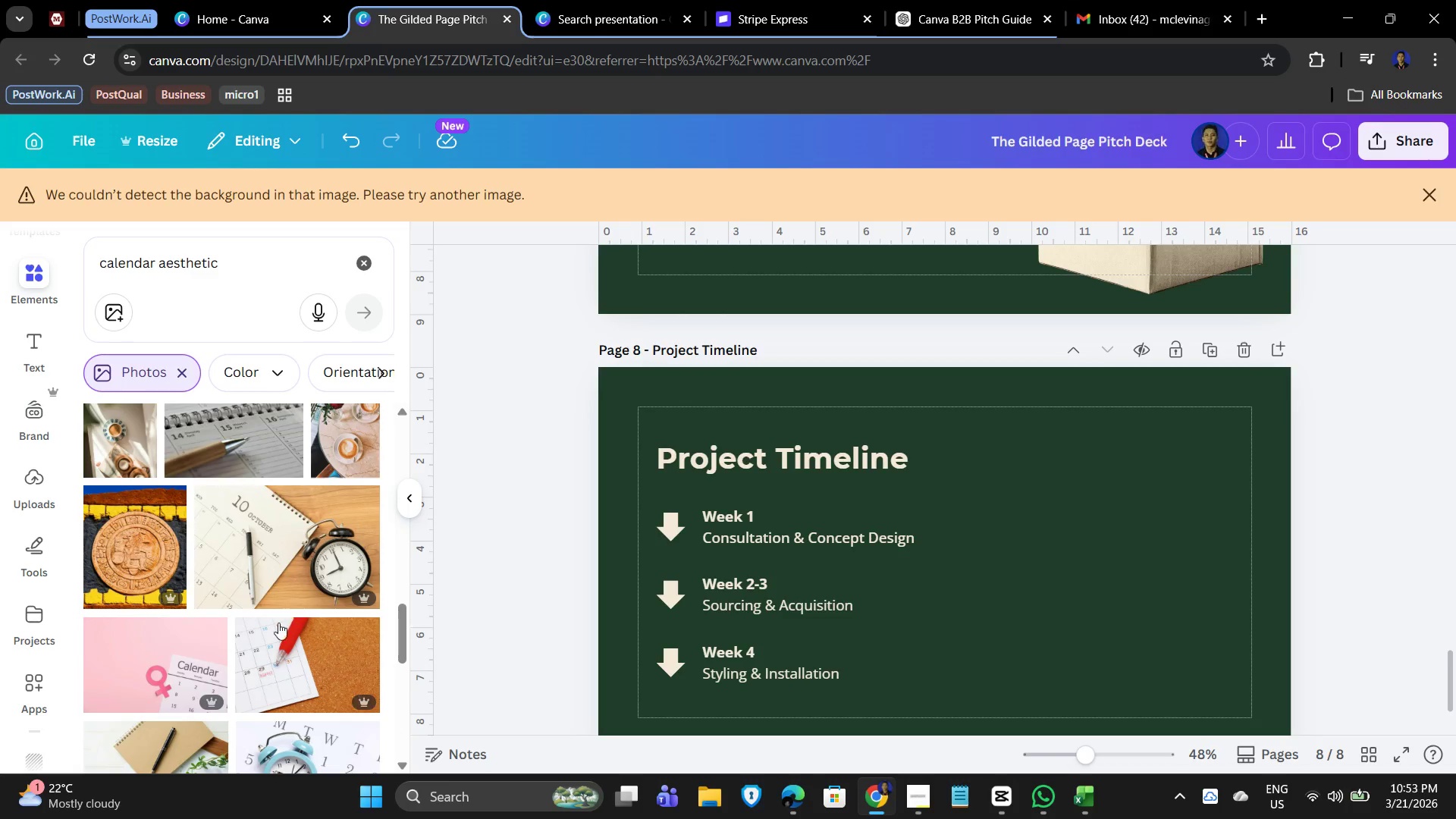 
scroll: coordinate [302, 617], scroll_direction: down, amount: 7.0
 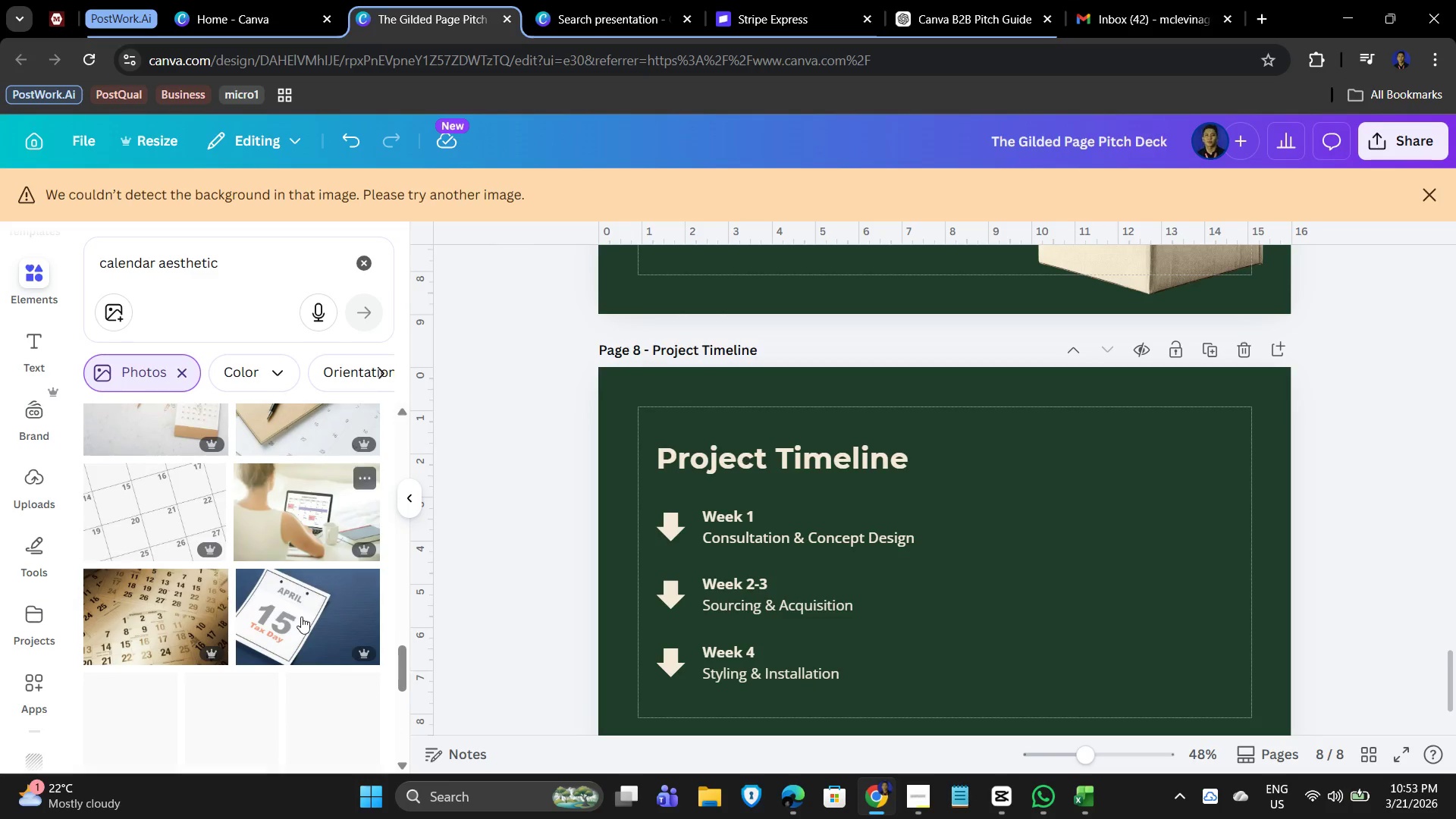 
mouse_move([280, 613])
 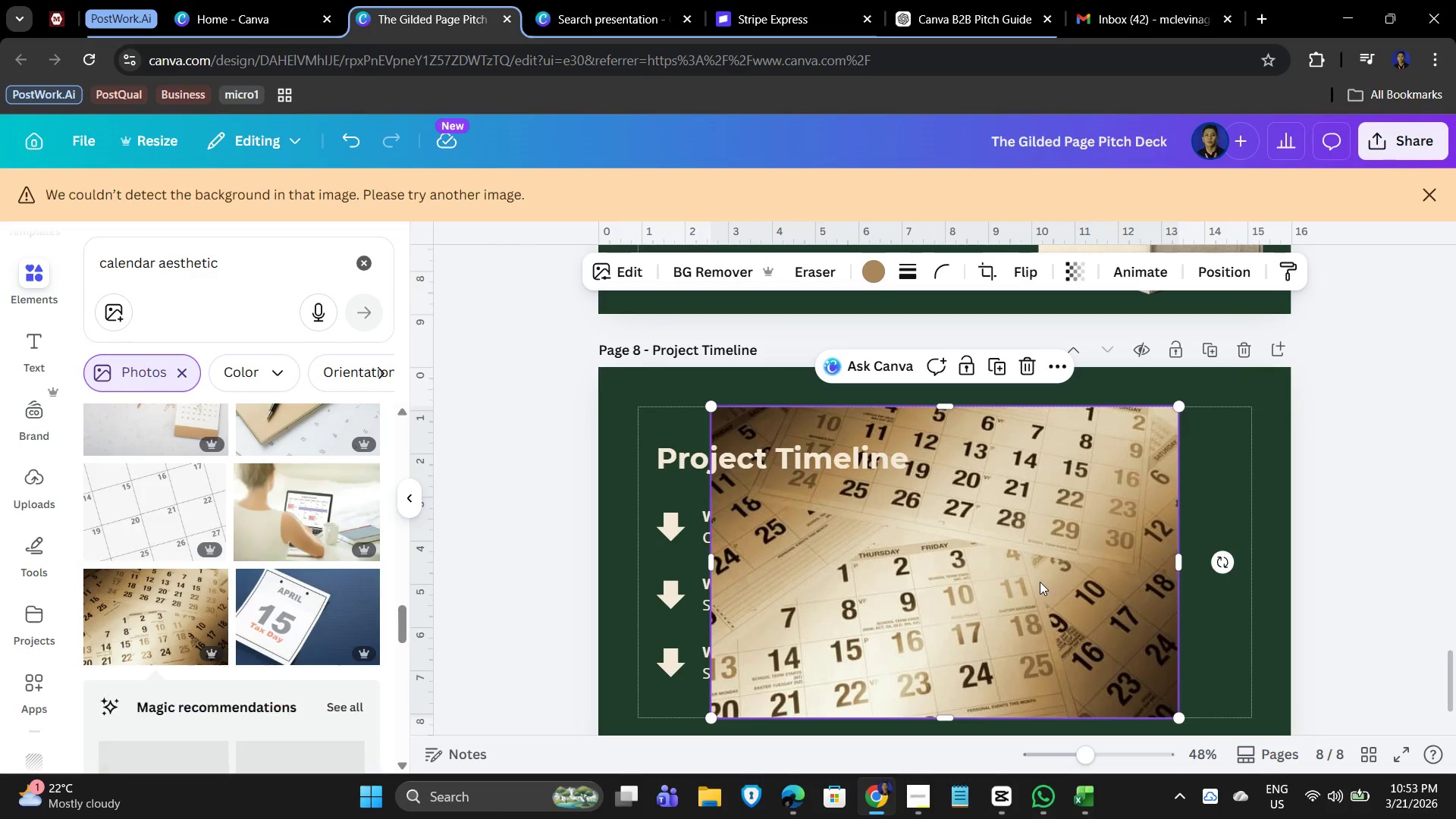 
left_click_drag(start_coordinate=[1014, 578], to_coordinate=[1147, 571])
 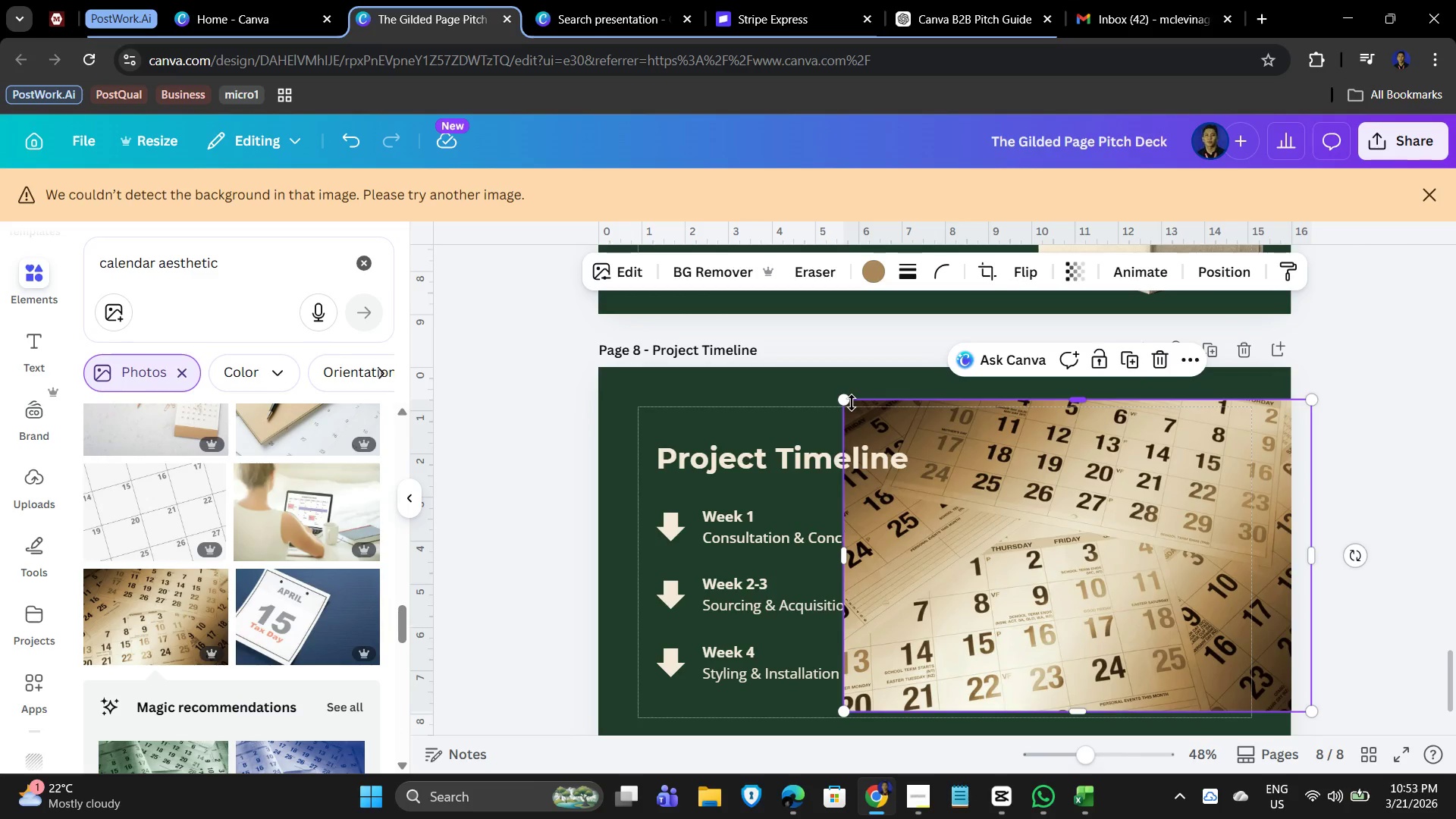 
left_click_drag(start_coordinate=[852, 403], to_coordinate=[902, 408])
 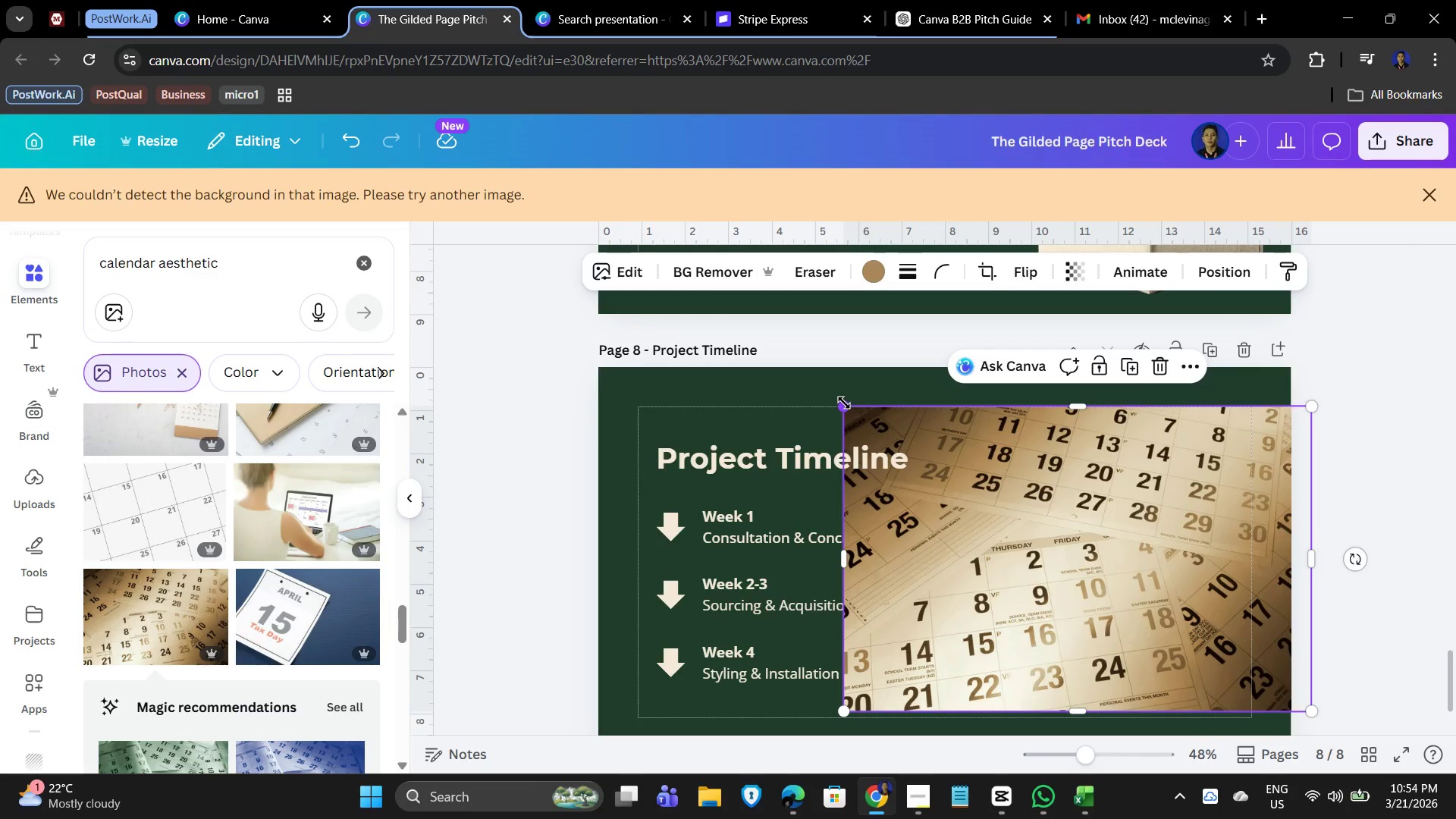 
left_click_drag(start_coordinate=[844, 403], to_coordinate=[1115, 494])
 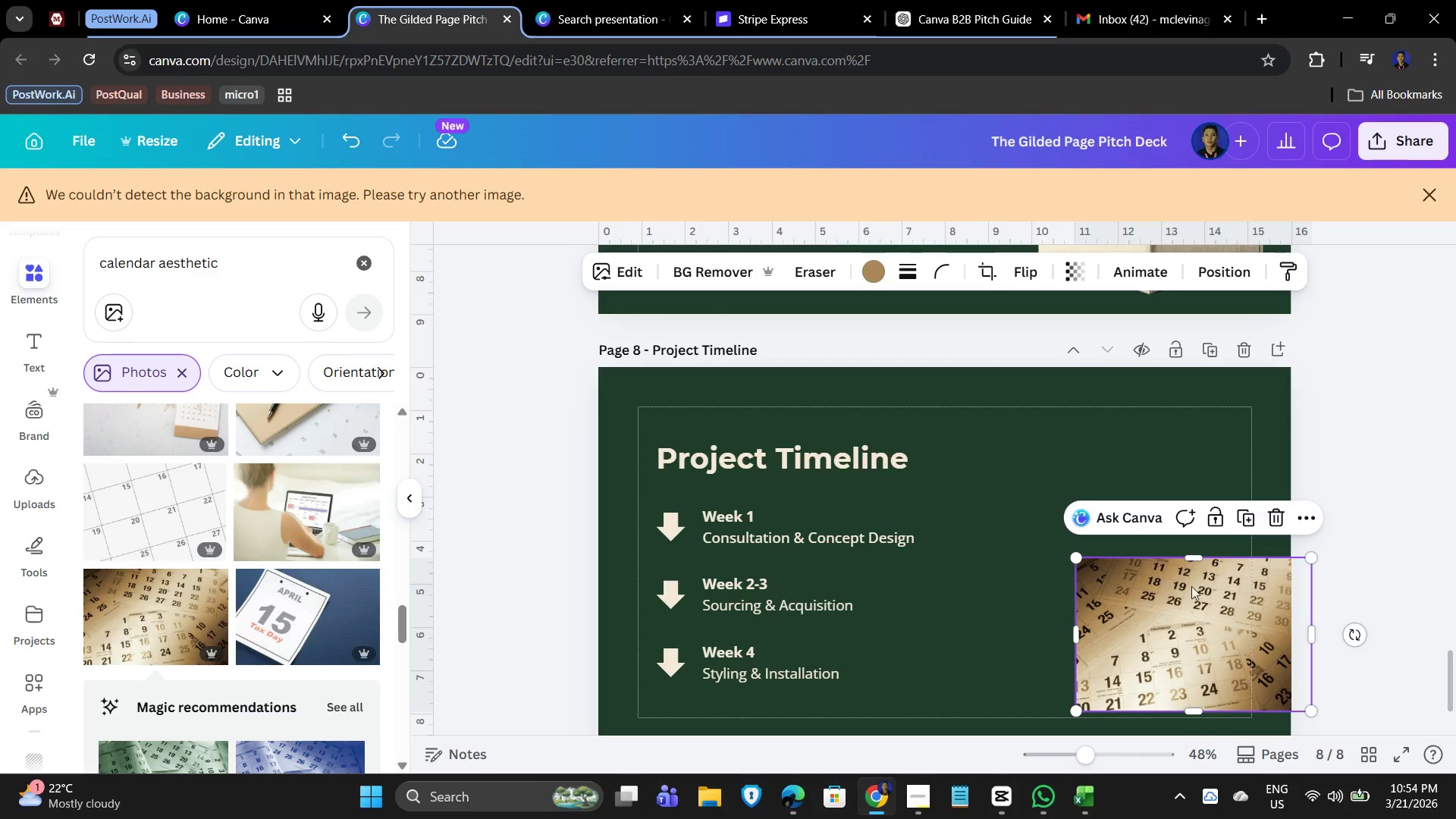 
left_click_drag(start_coordinate=[1191, 586], to_coordinate=[1128, 591])
 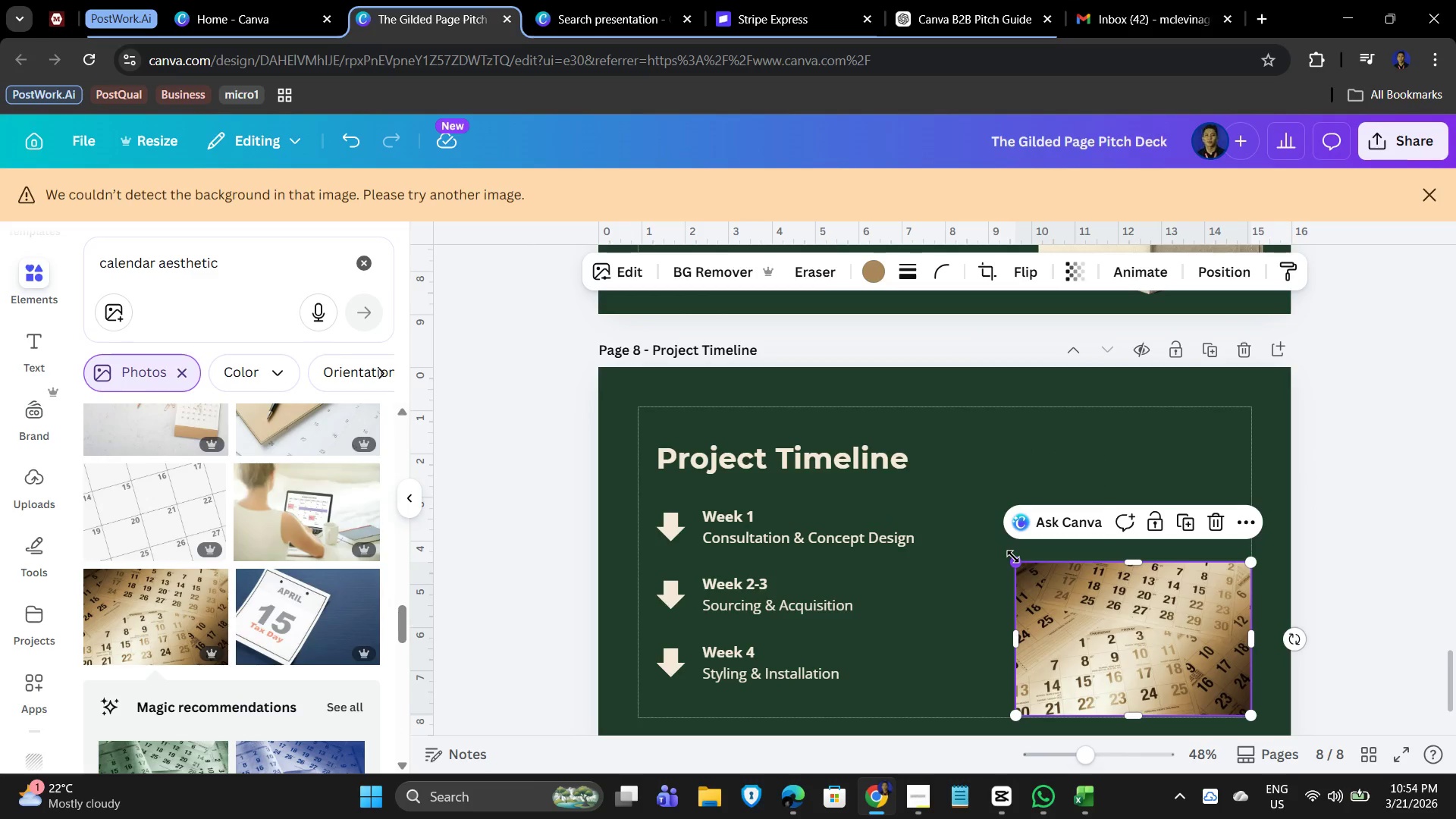 
left_click_drag(start_coordinate=[1013, 557], to_coordinate=[947, 530])
 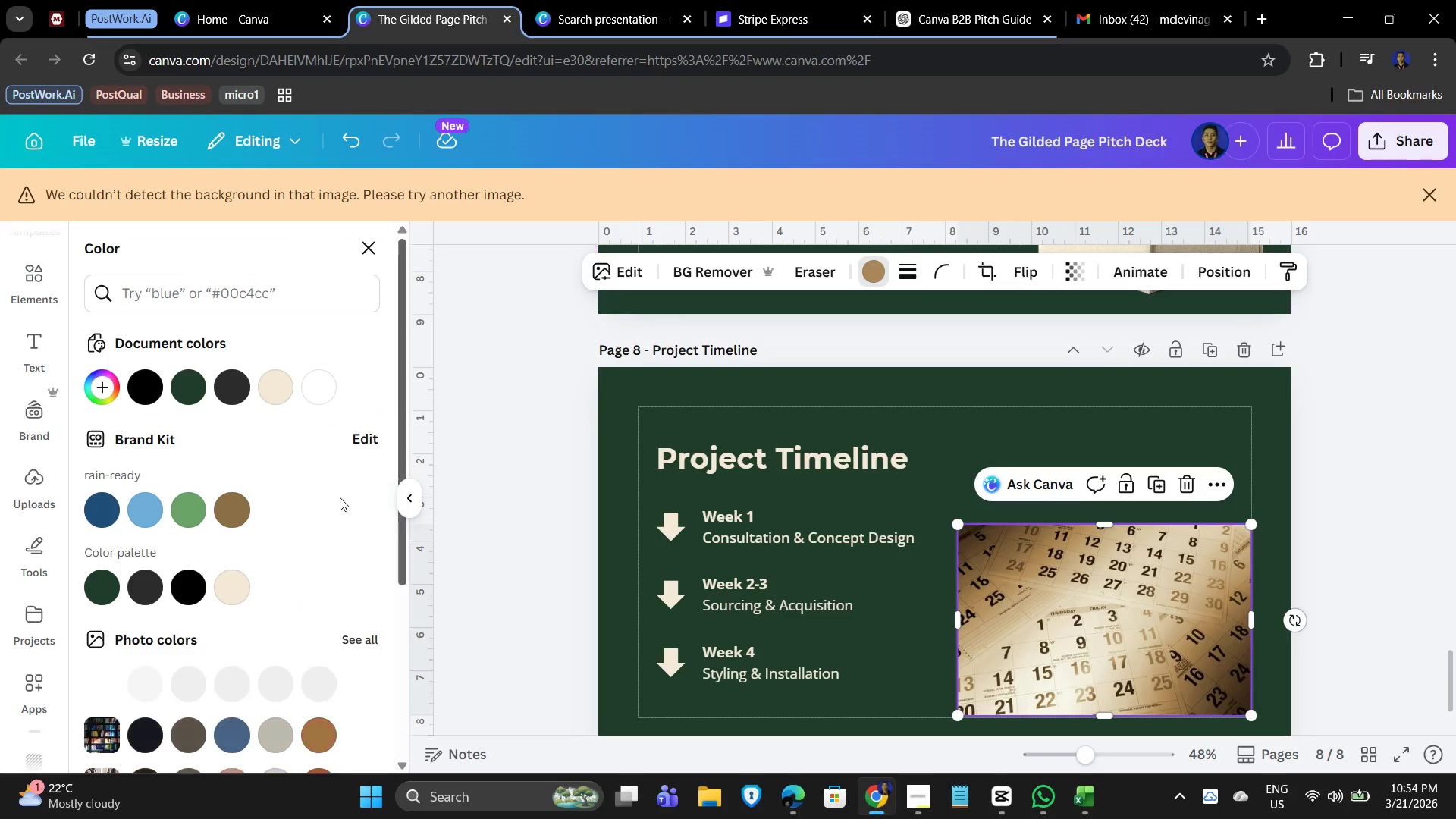 
left_click([239, 587])
 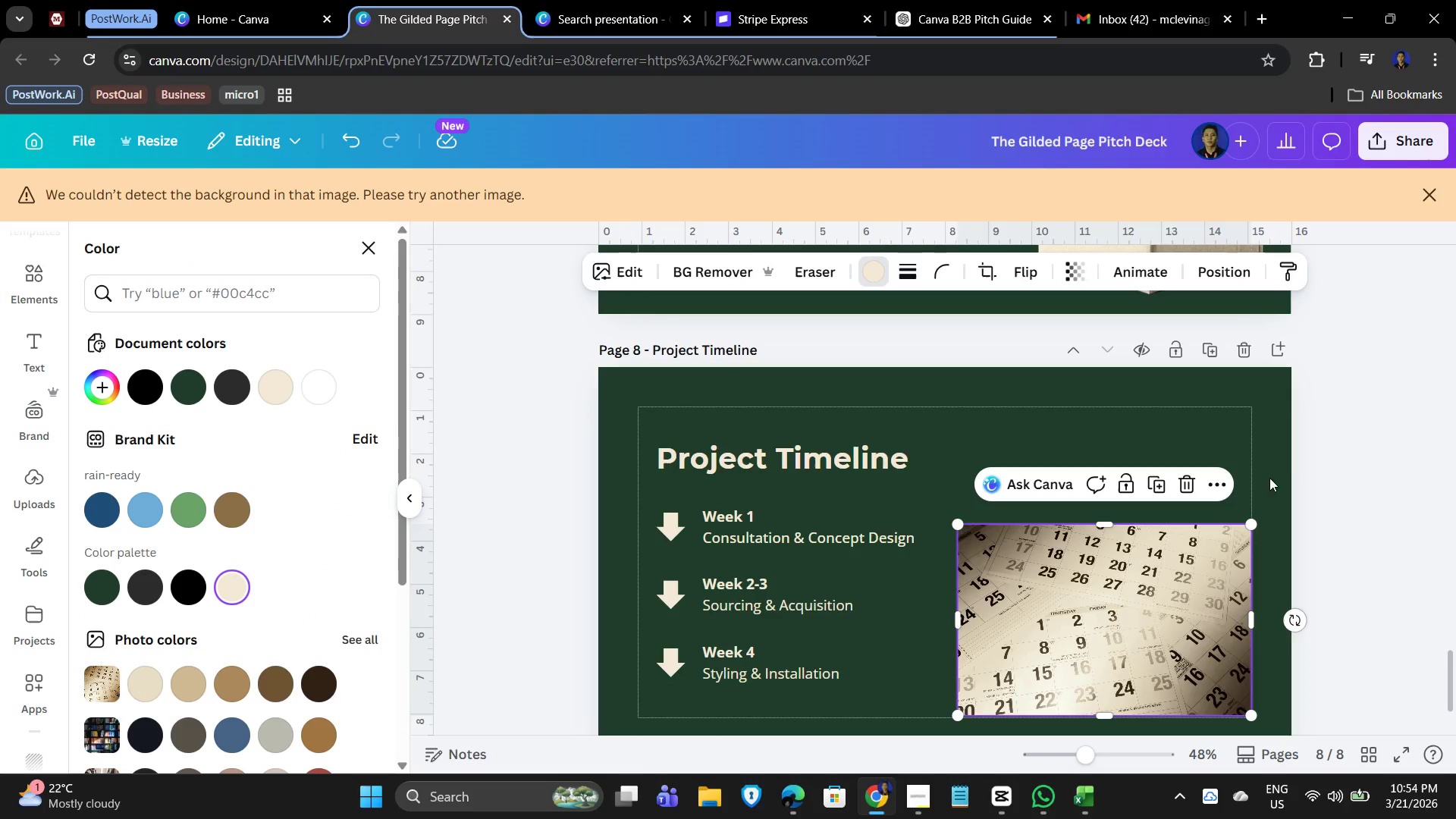 
left_click([1315, 469])
 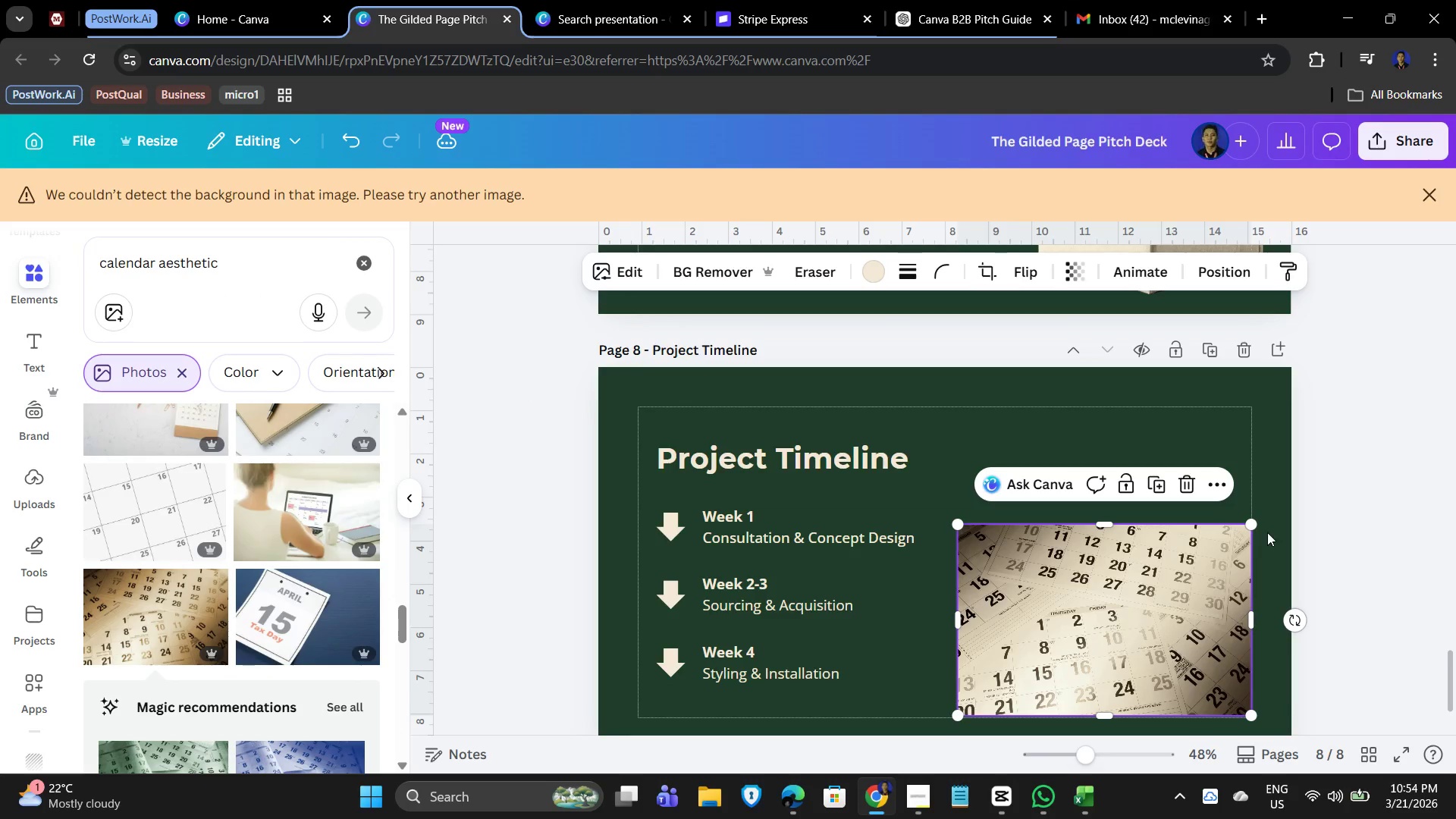 
left_click([1341, 497])
 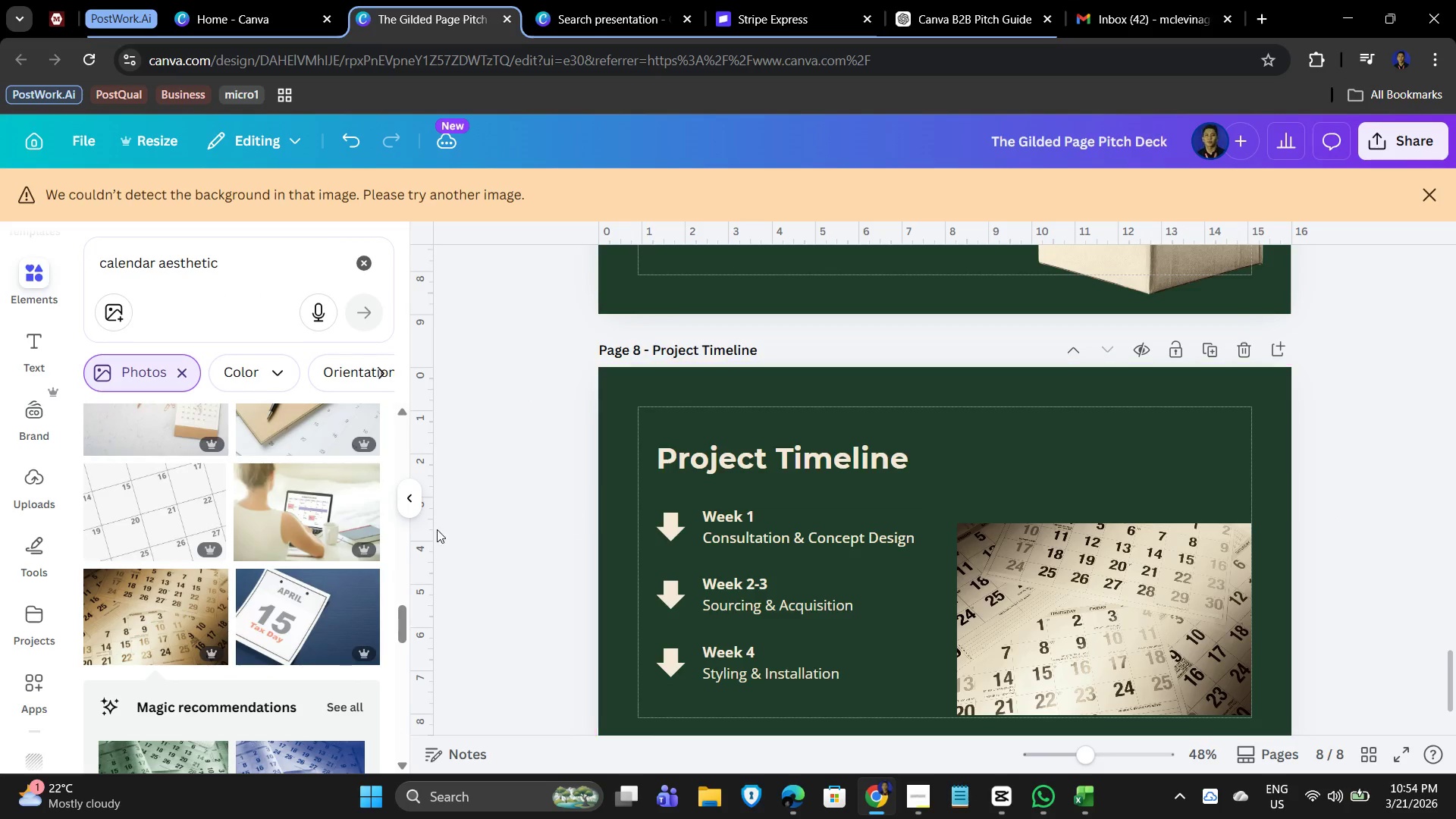 
scroll: coordinate [197, 651], scroll_direction: down, amount: 8.0
 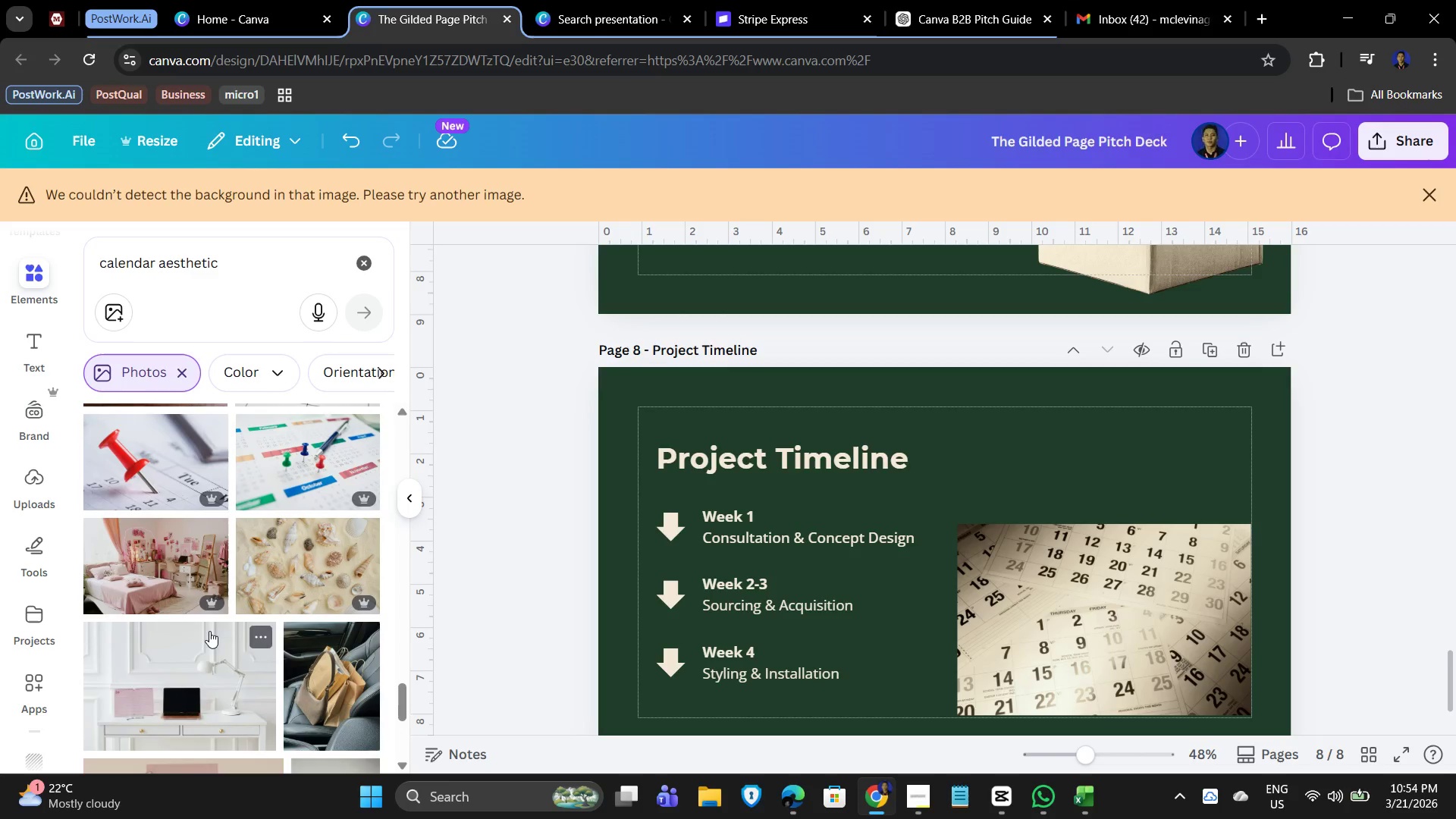 
mouse_move([212, 595])
 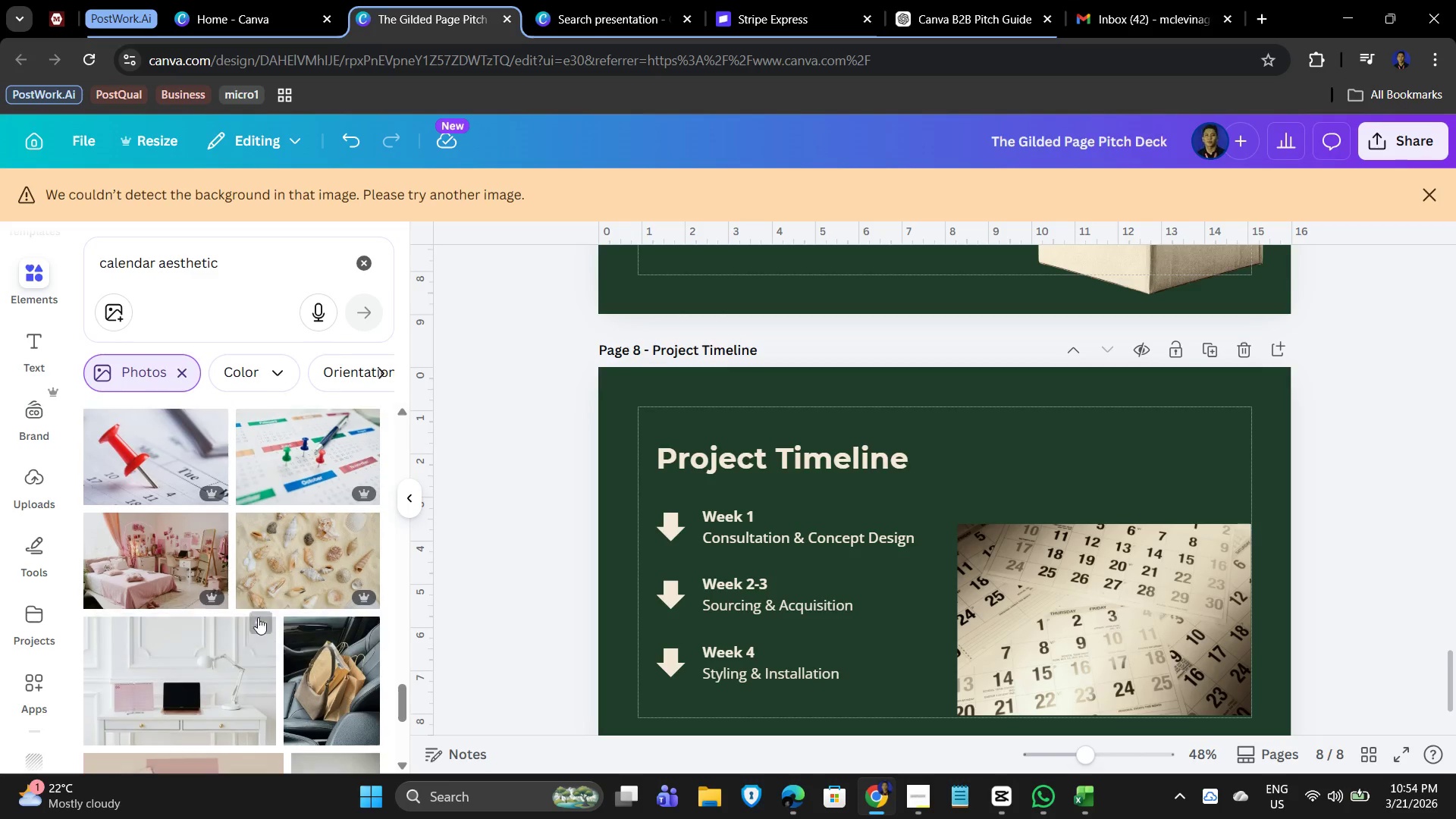 
scroll: coordinate [208, 637], scroll_direction: down, amount: 4.0
 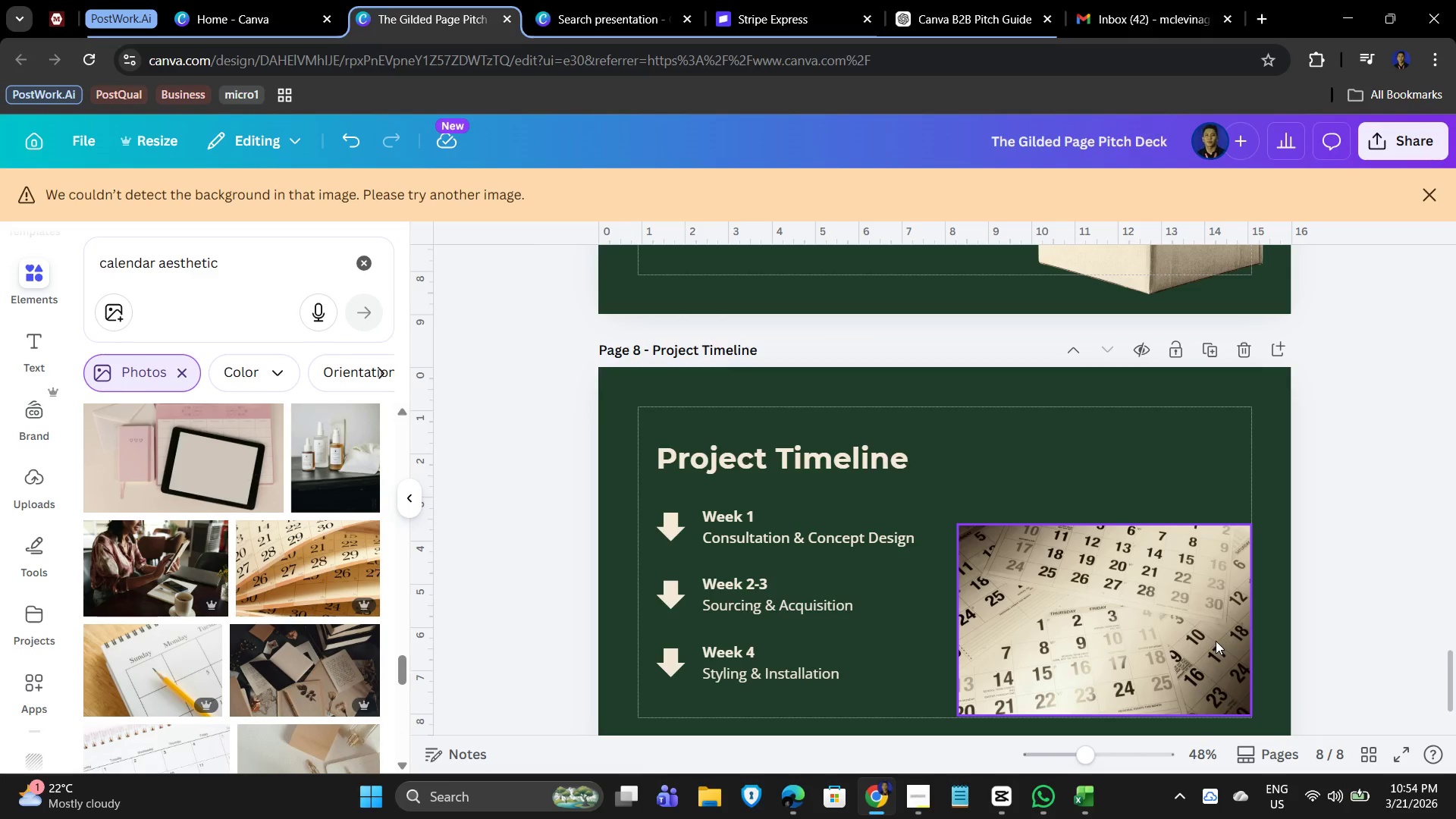 
left_click([1216, 641])
 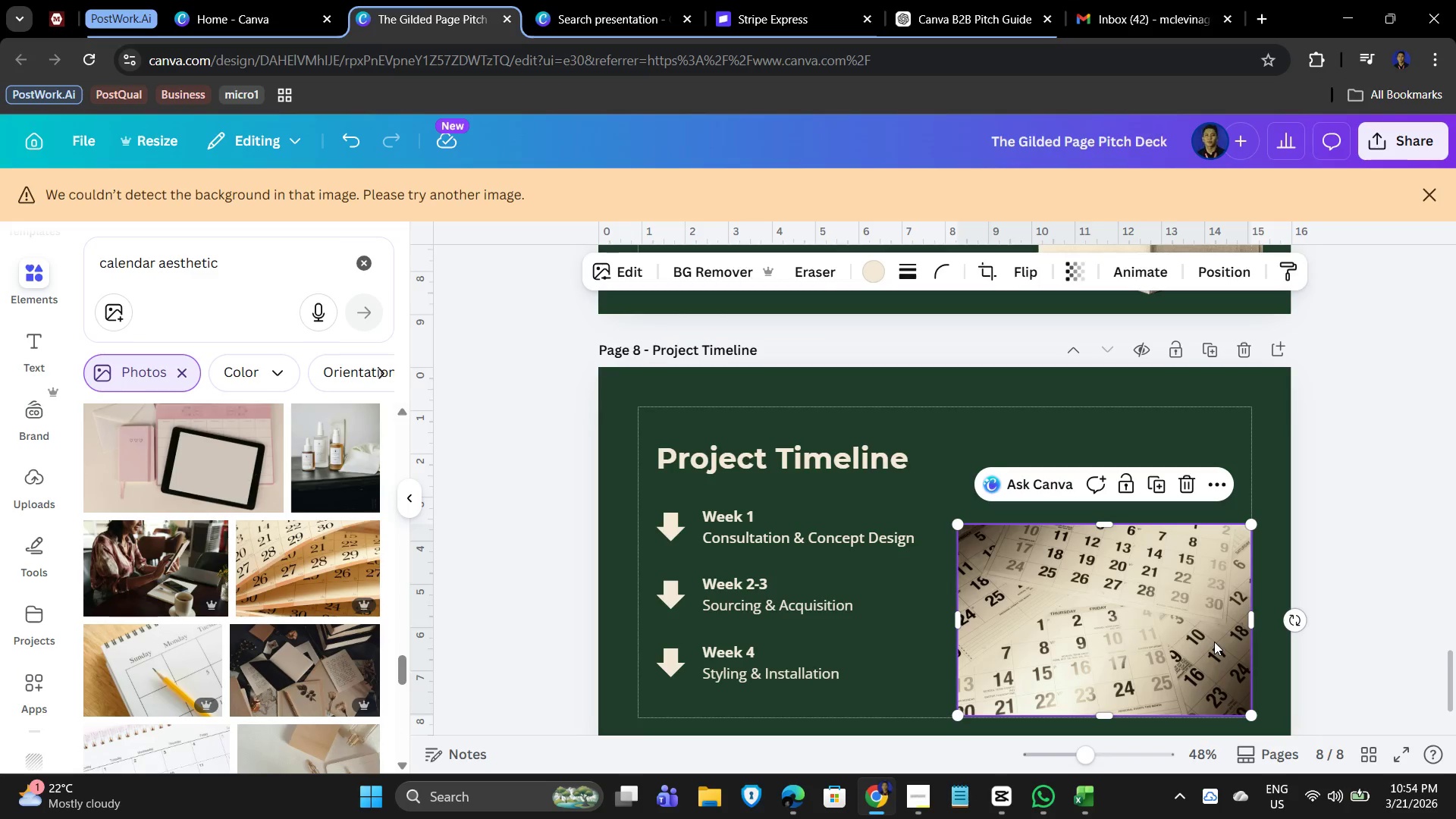 
key(Delete)
 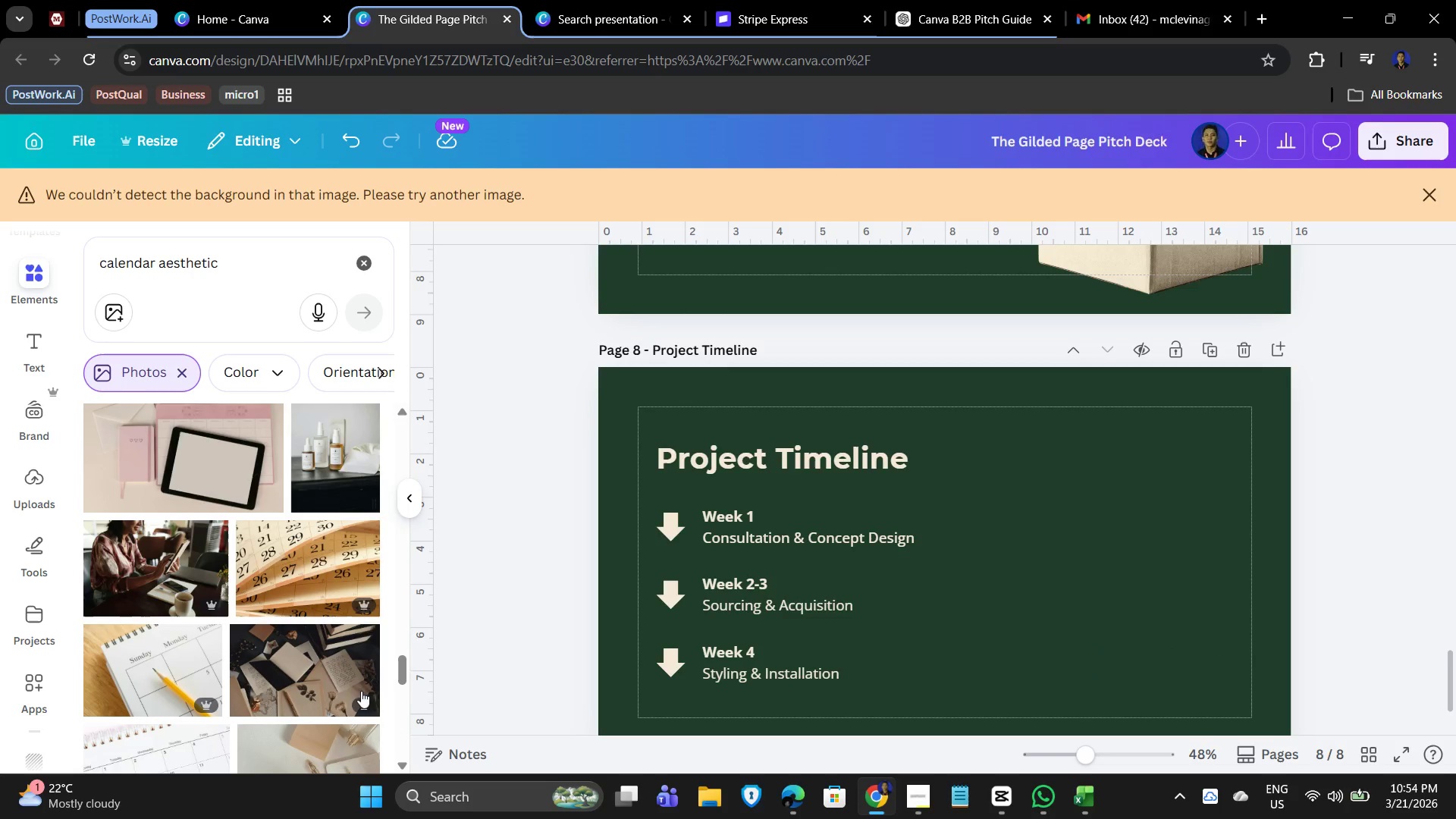 
scroll: coordinate [298, 628], scroll_direction: down, amount: 4.0
 